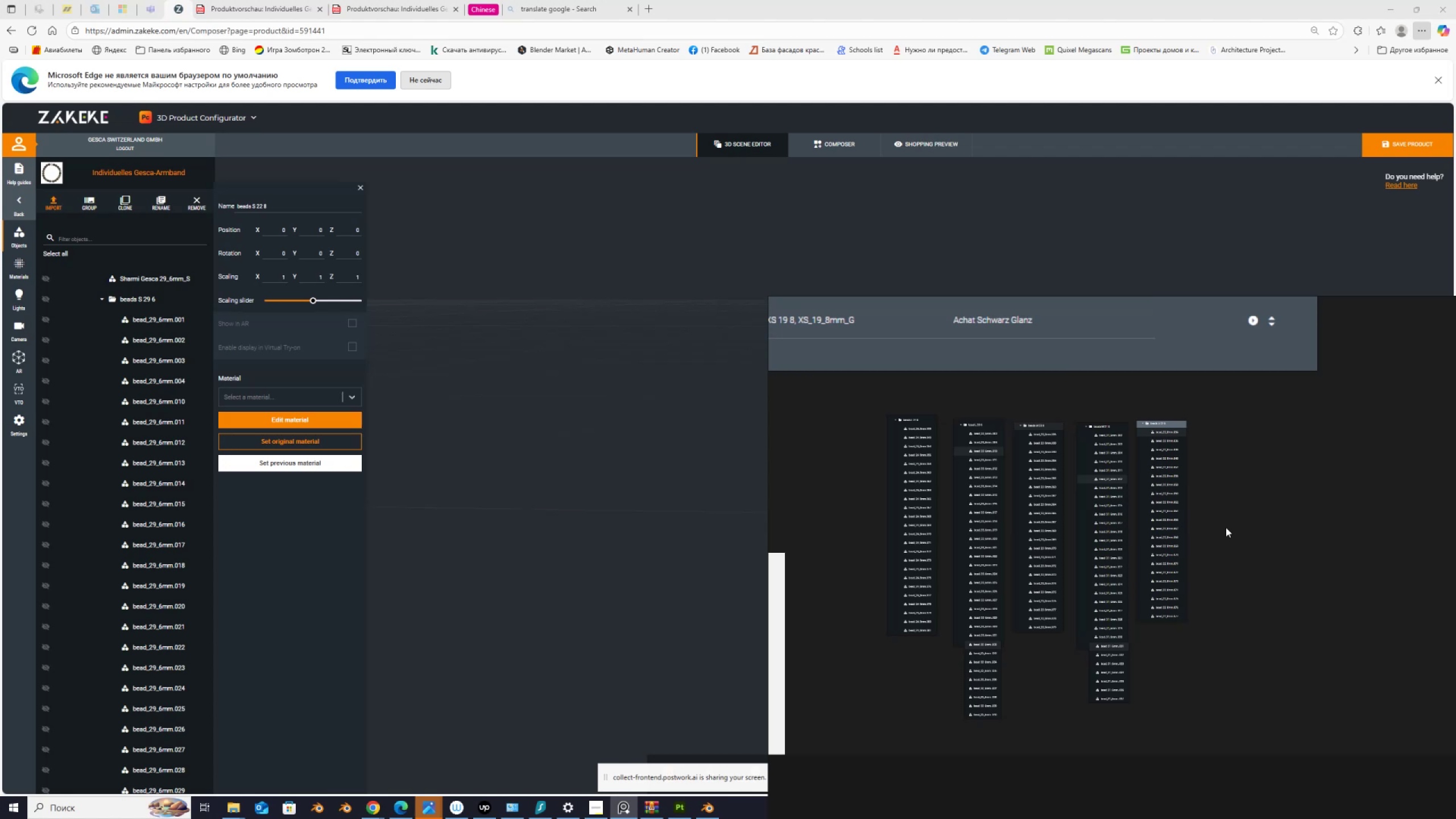 
key(Control+V)
 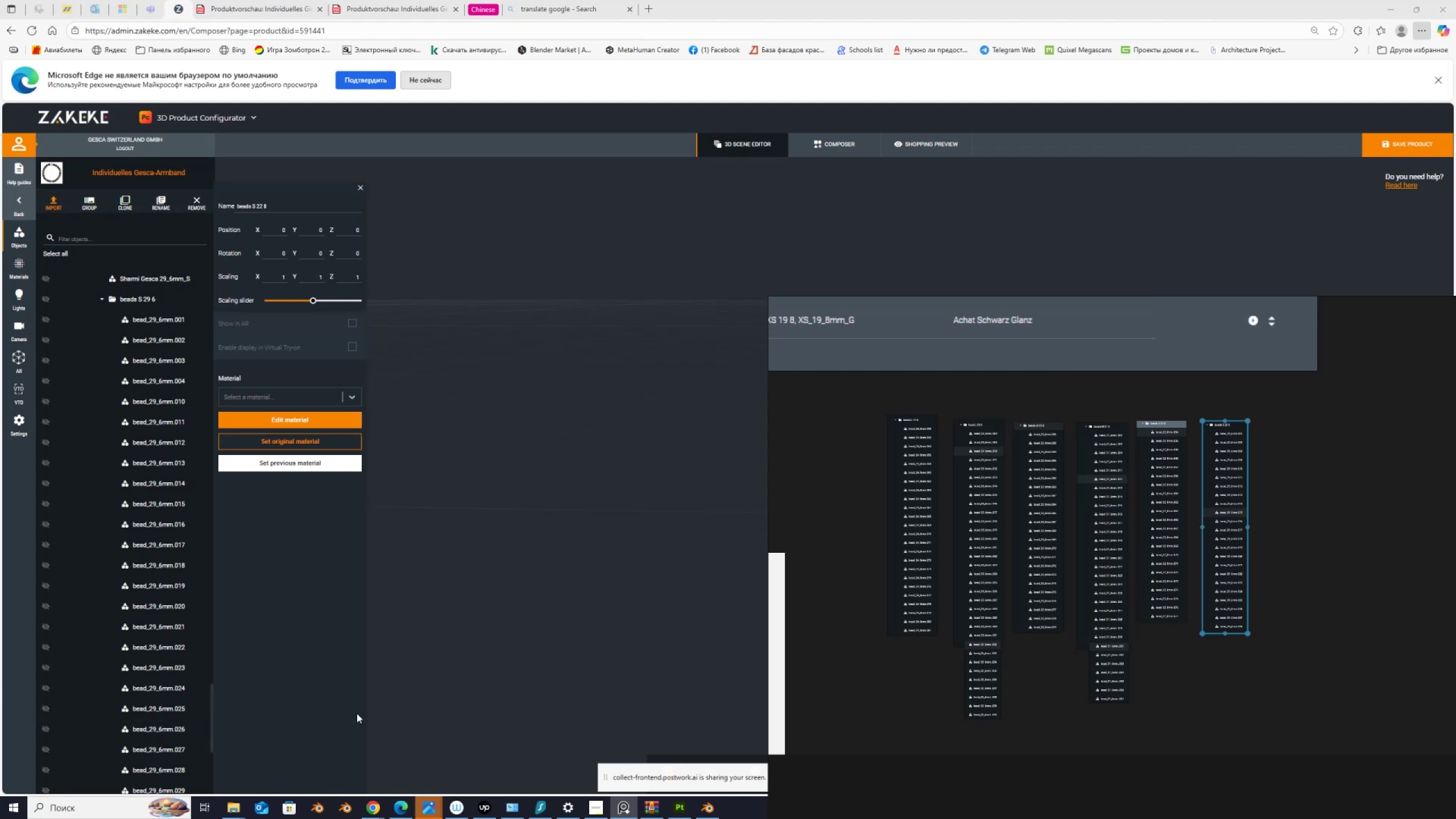 
scroll: coordinate [1202, 665], scroll_direction: up, amount: 6.0
 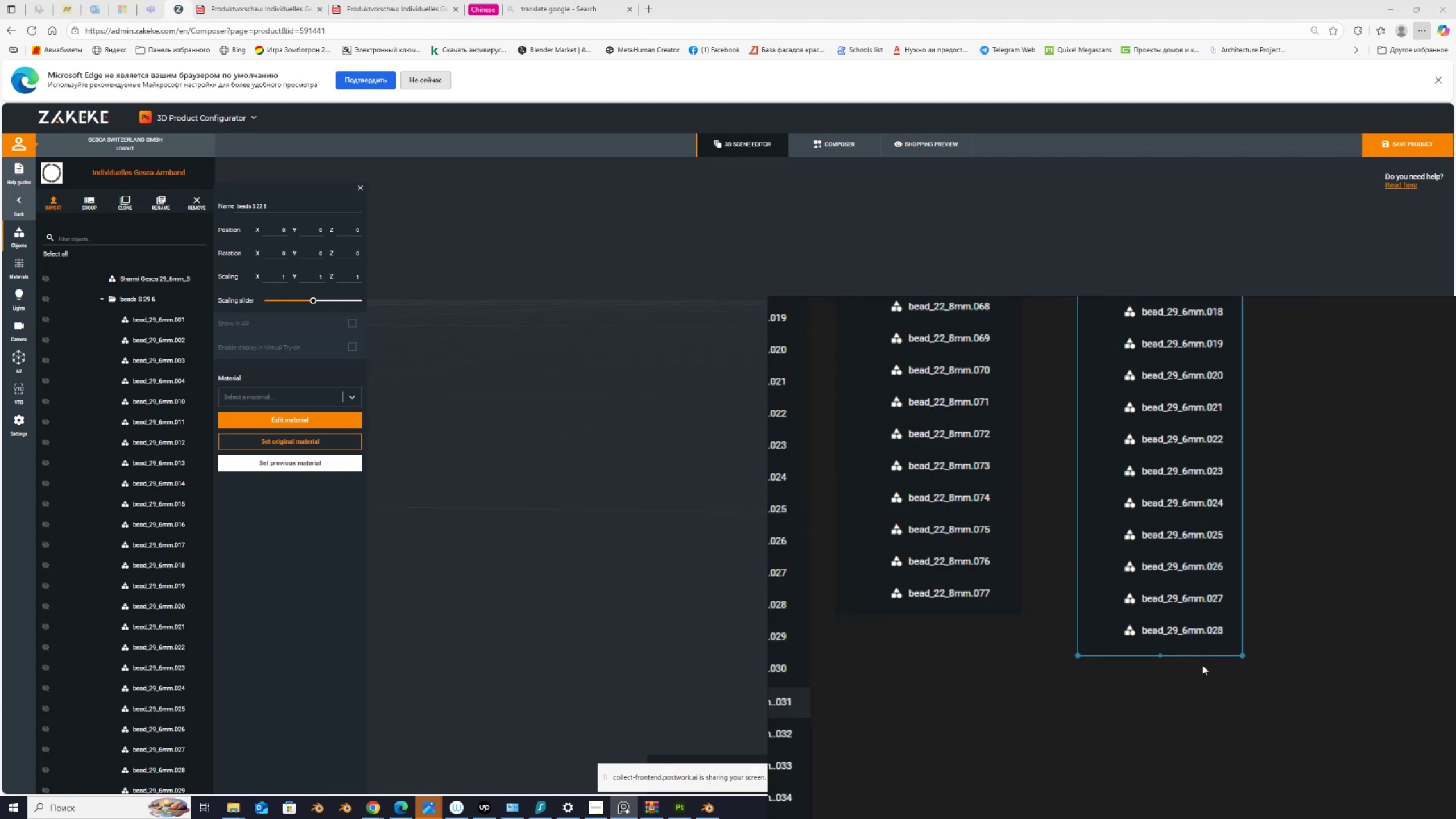 
scroll: coordinate [135, 758], scroll_direction: down, amount: 8.0
 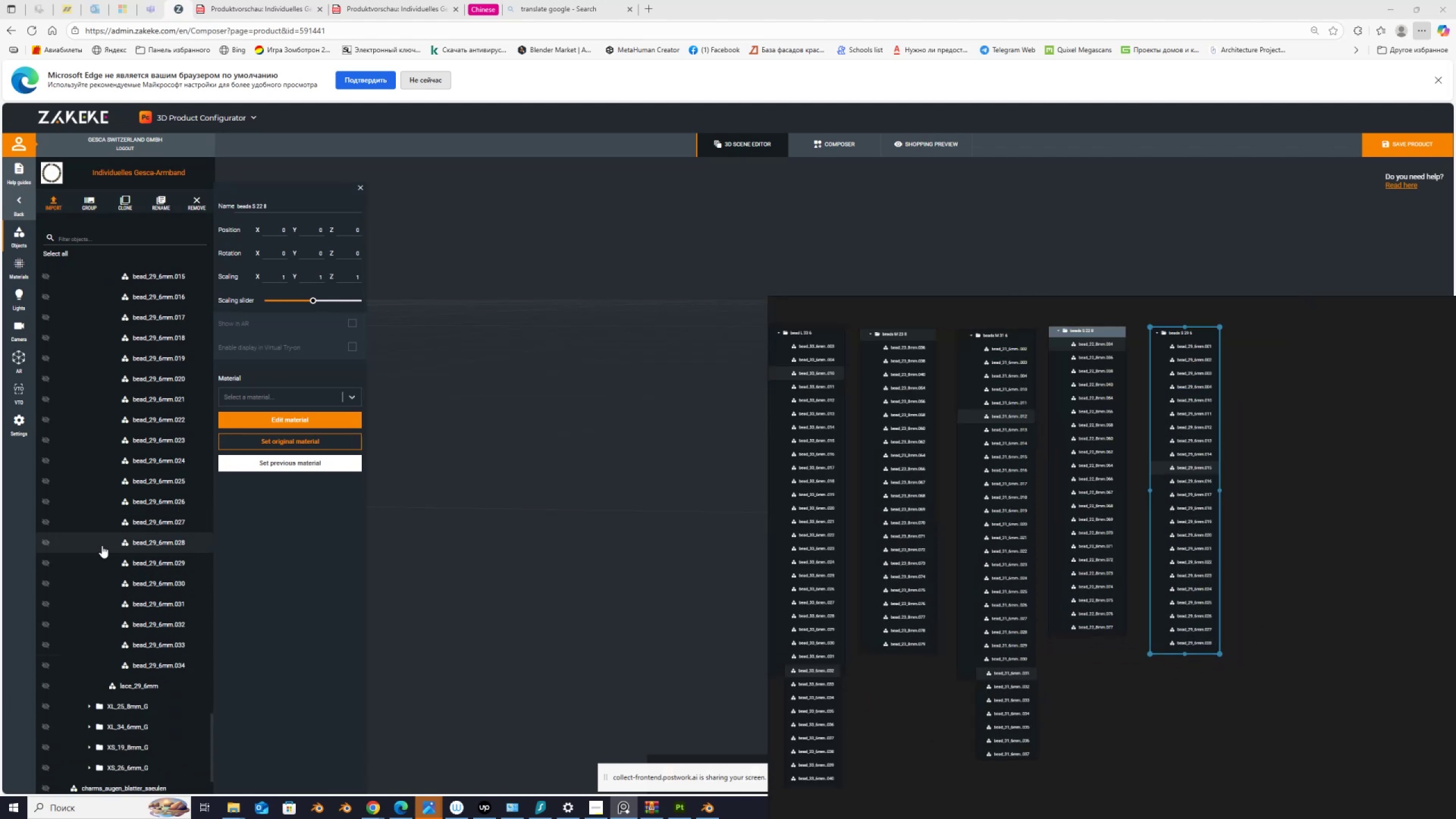 
key(PrintScreen)
 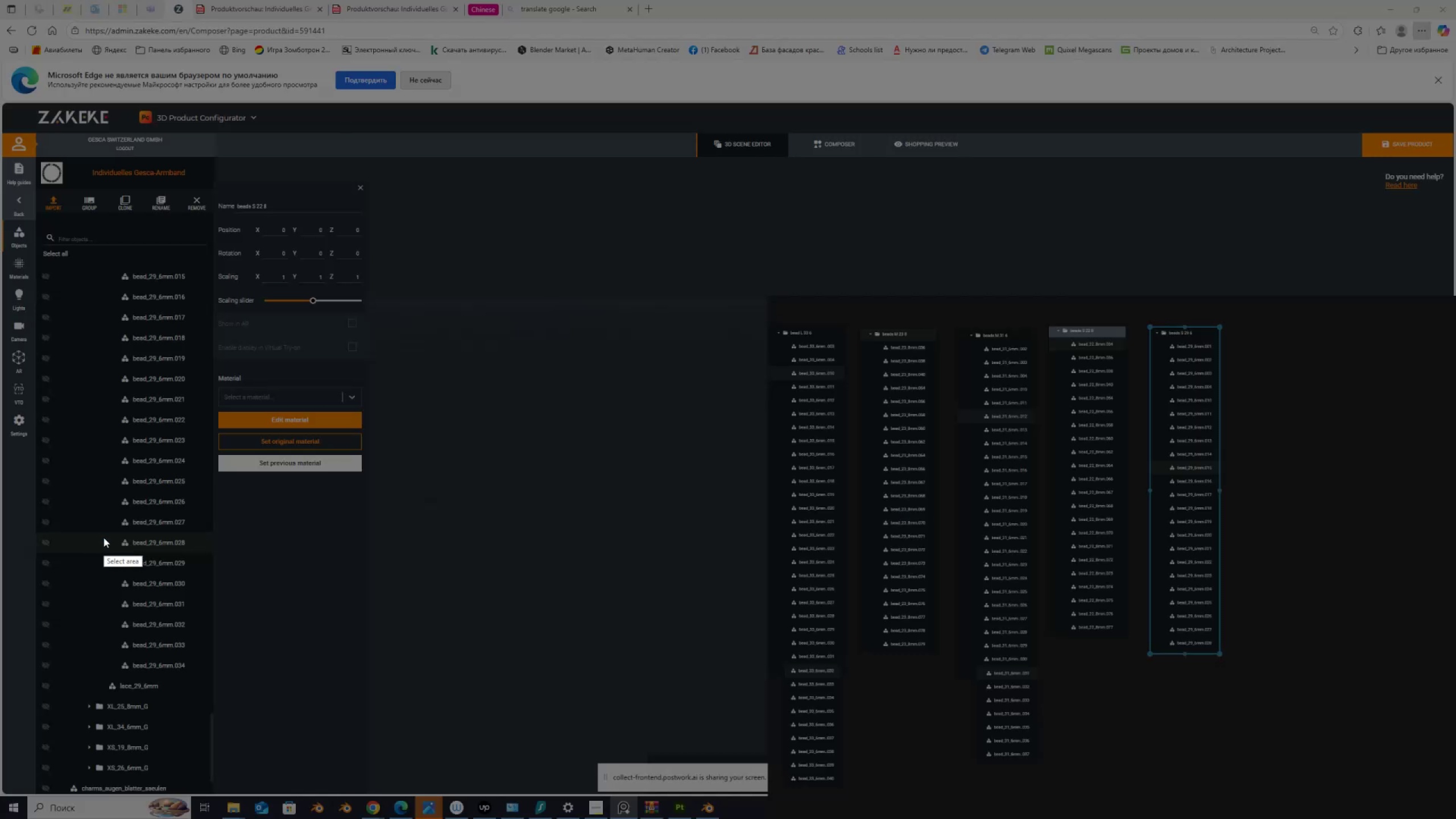 
left_click_drag(start_coordinate=[106, 533], to_coordinate=[199, 681])
 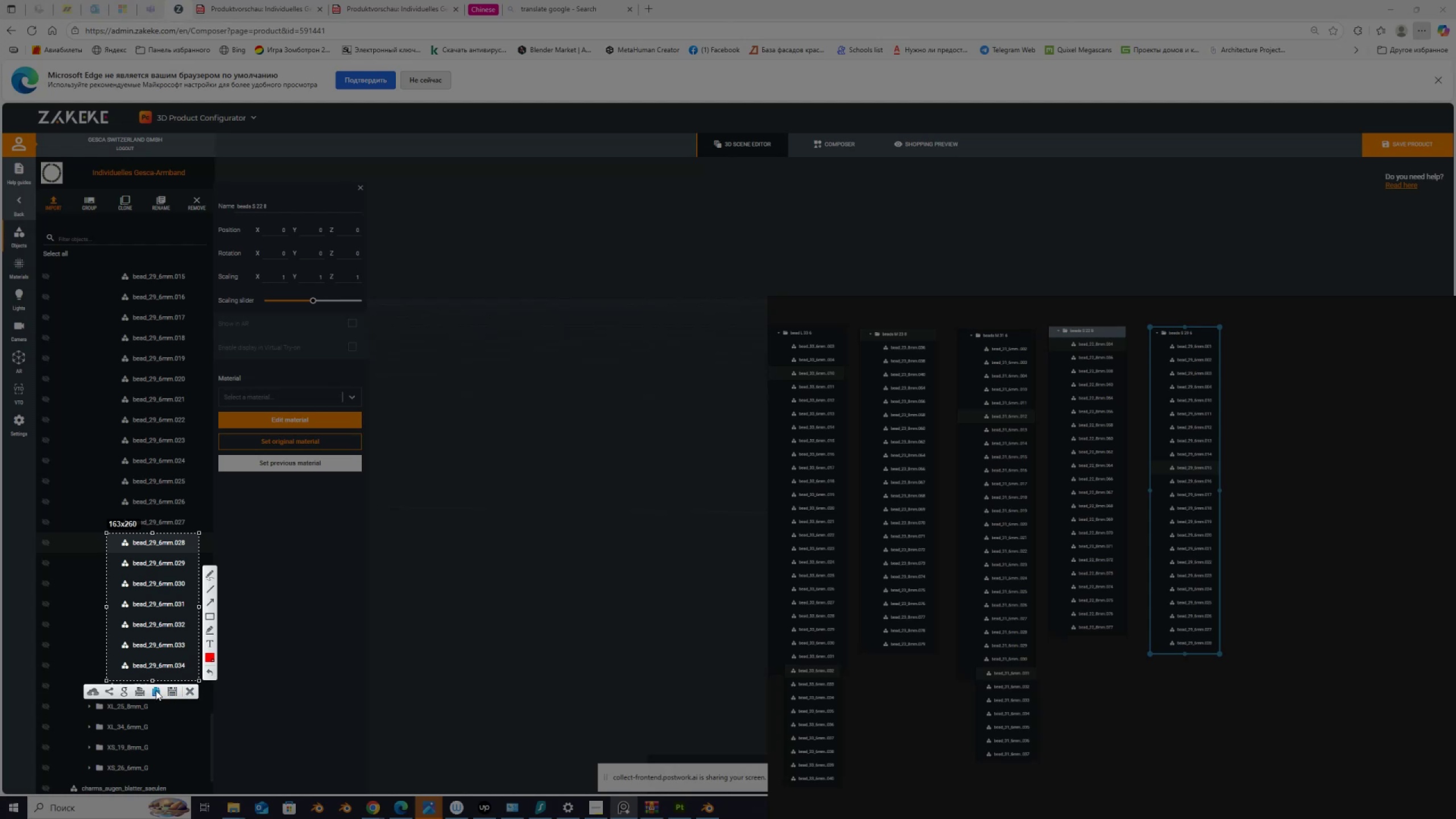 
left_click([156, 690])
 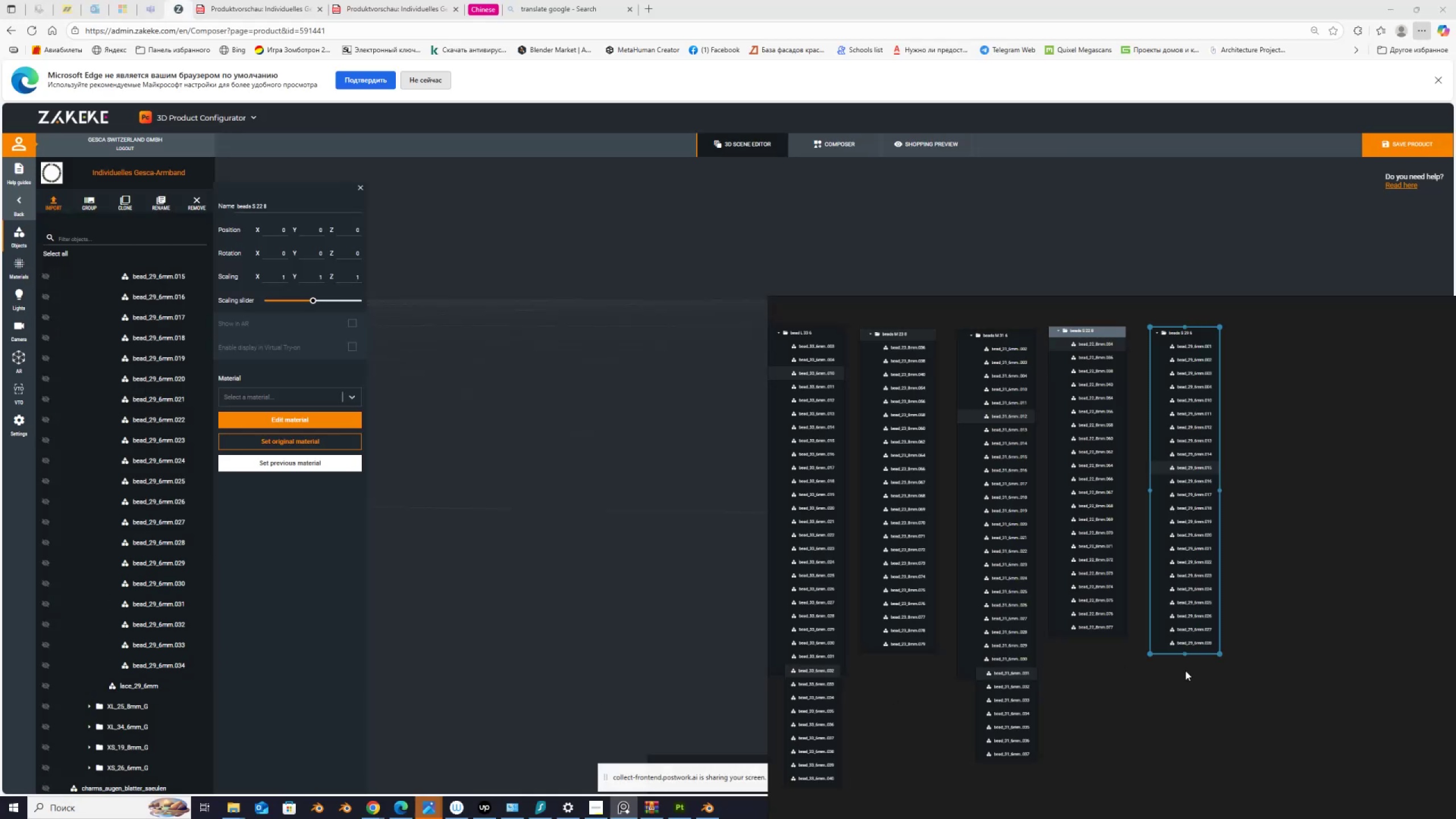 
left_click([1185, 677])
 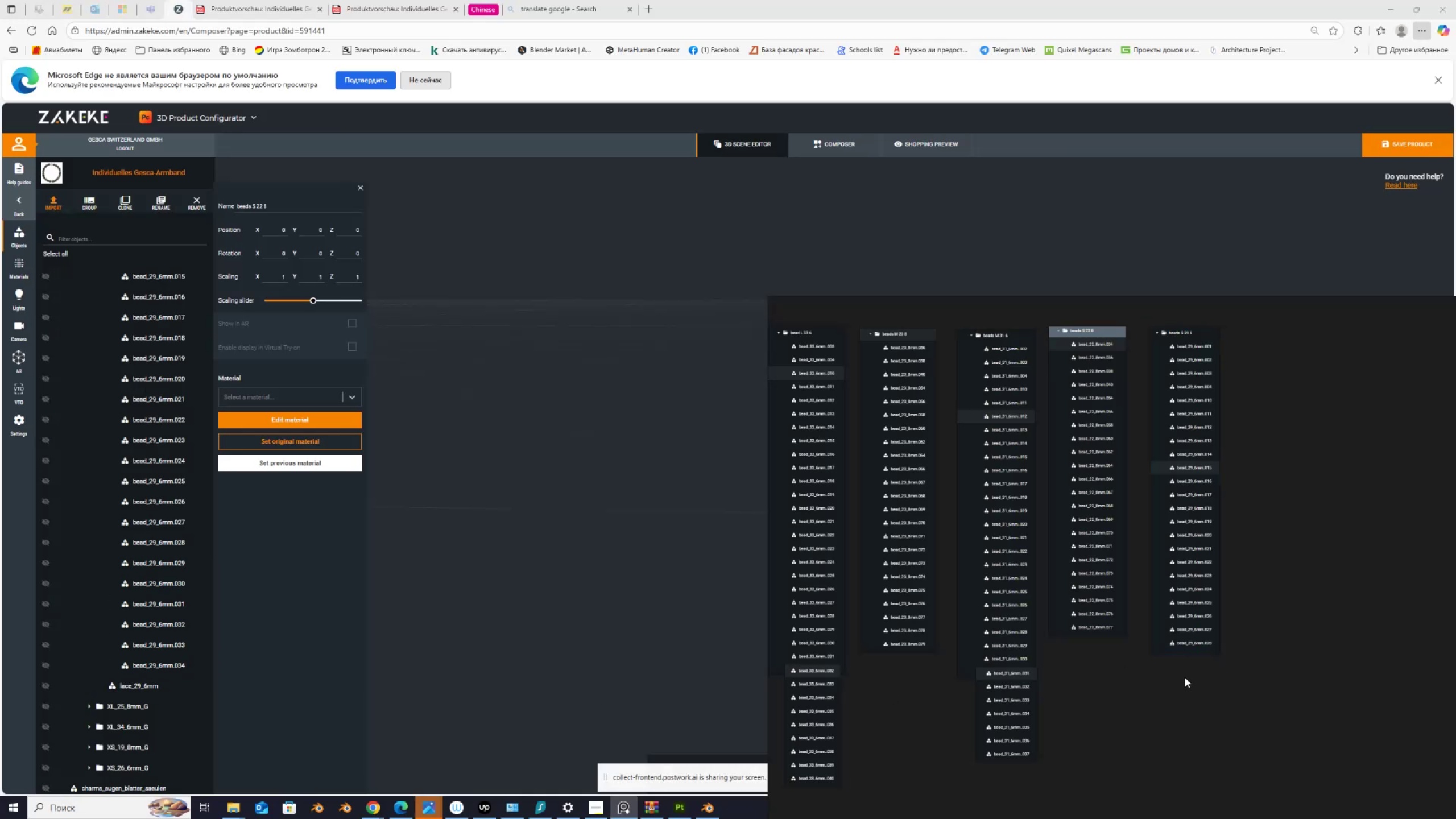 
key(Control+V)
 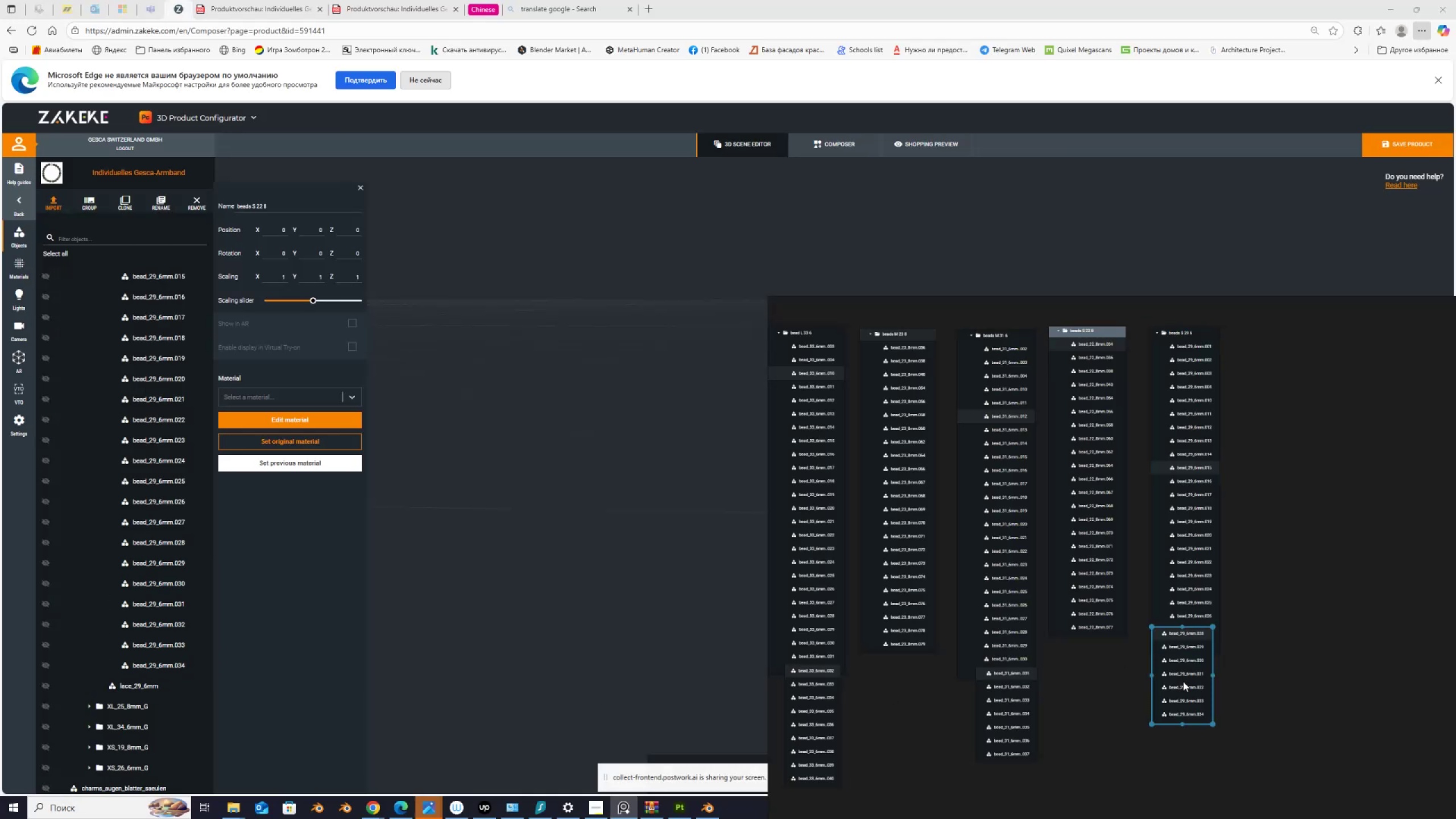 
left_click_drag(start_coordinate=[1186, 686], to_coordinate=[1197, 695])
 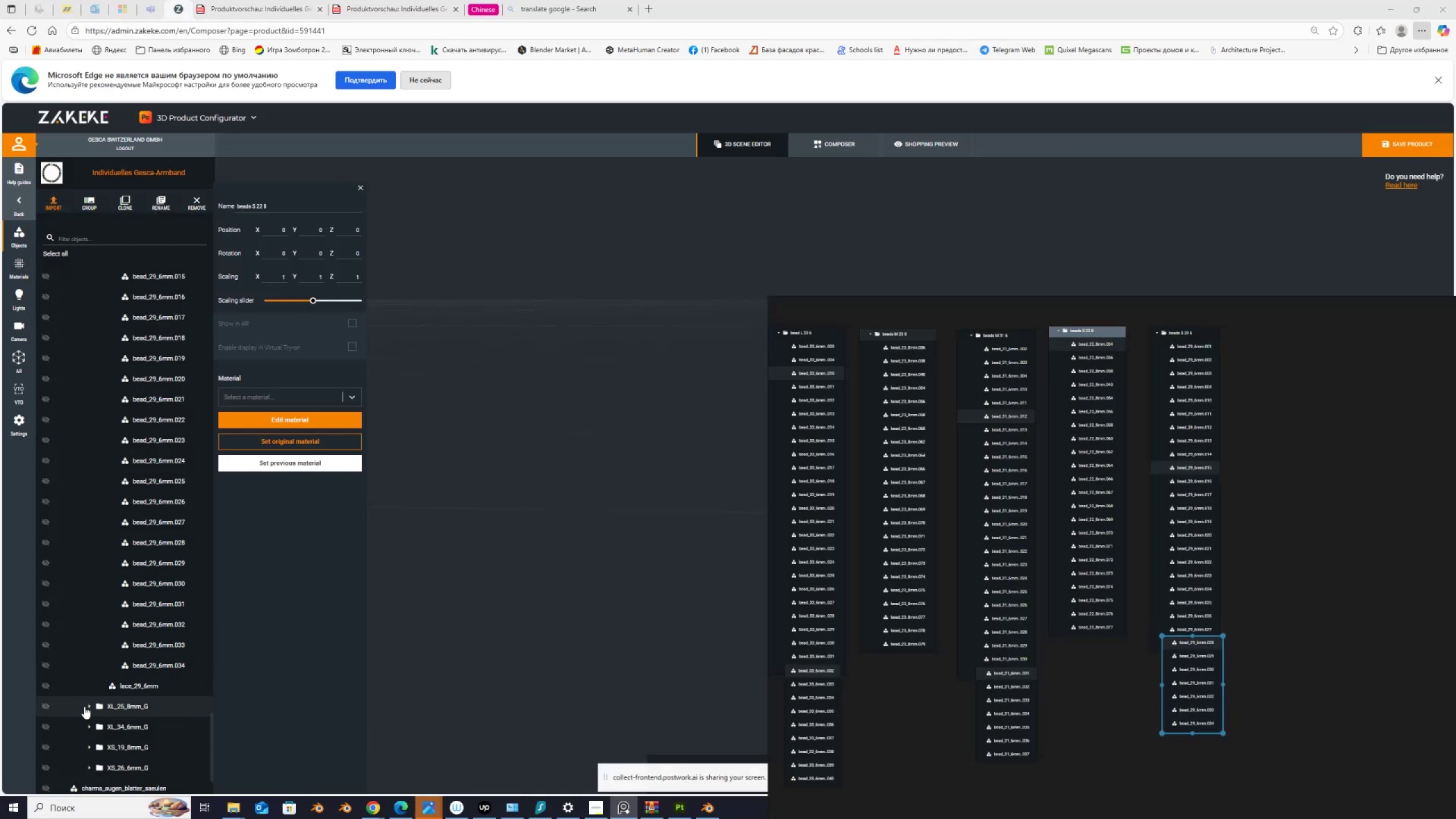 
left_click([88, 706])
 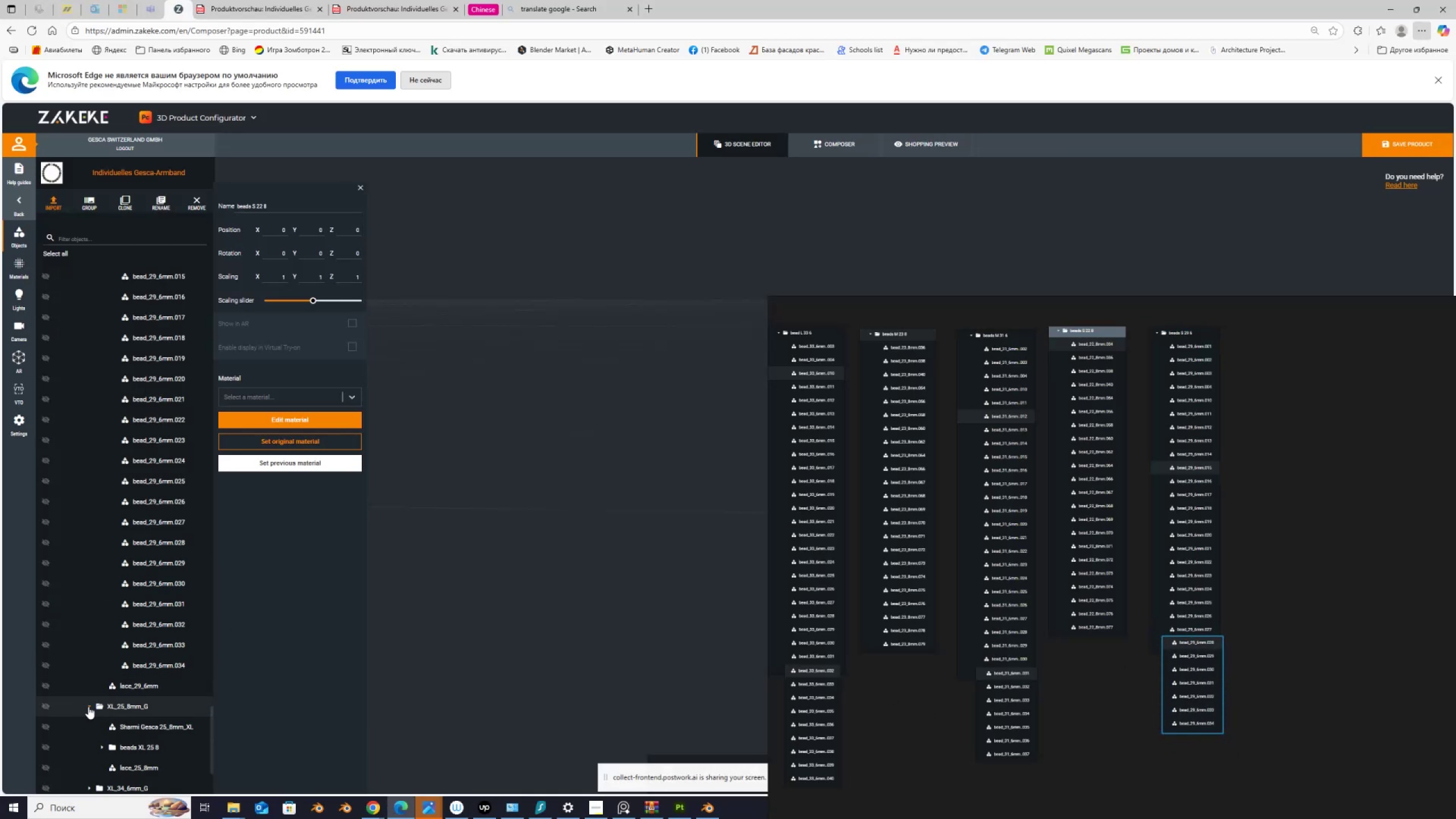 
scroll: coordinate [88, 706], scroll_direction: down, amount: 3.0
 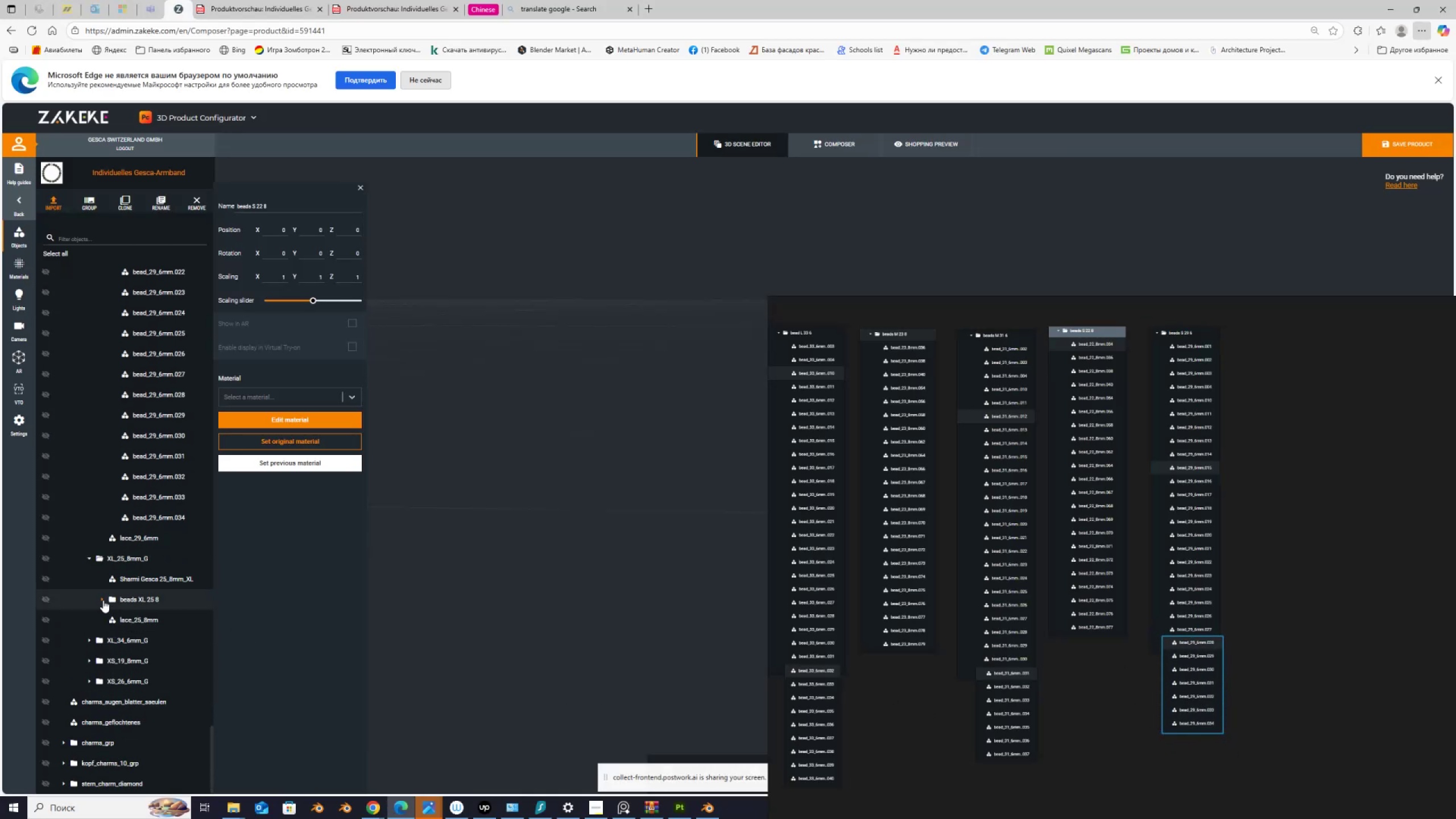 
left_click([103, 600])
 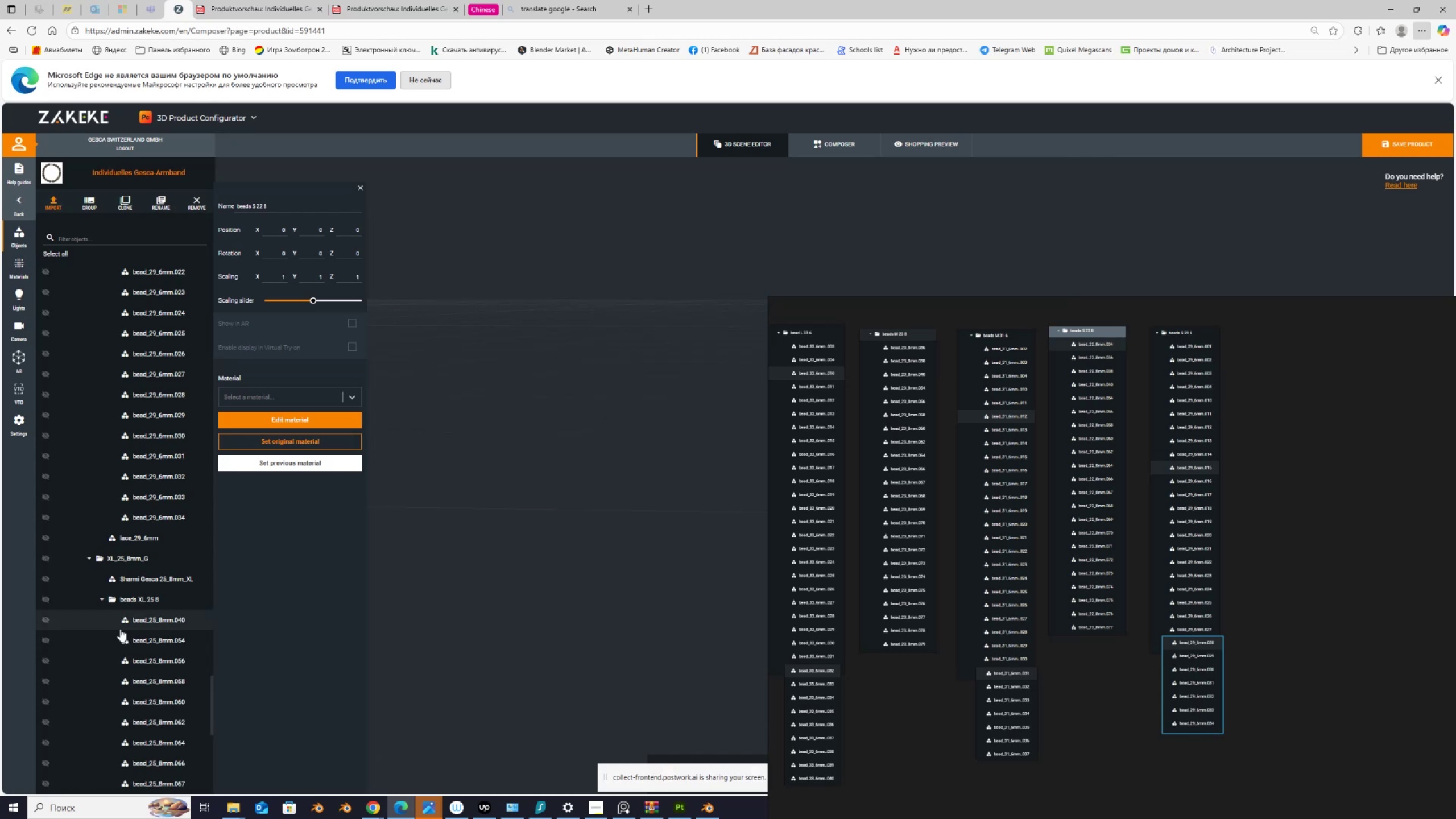 
scroll: coordinate [123, 637], scroll_direction: down, amount: 6.0
 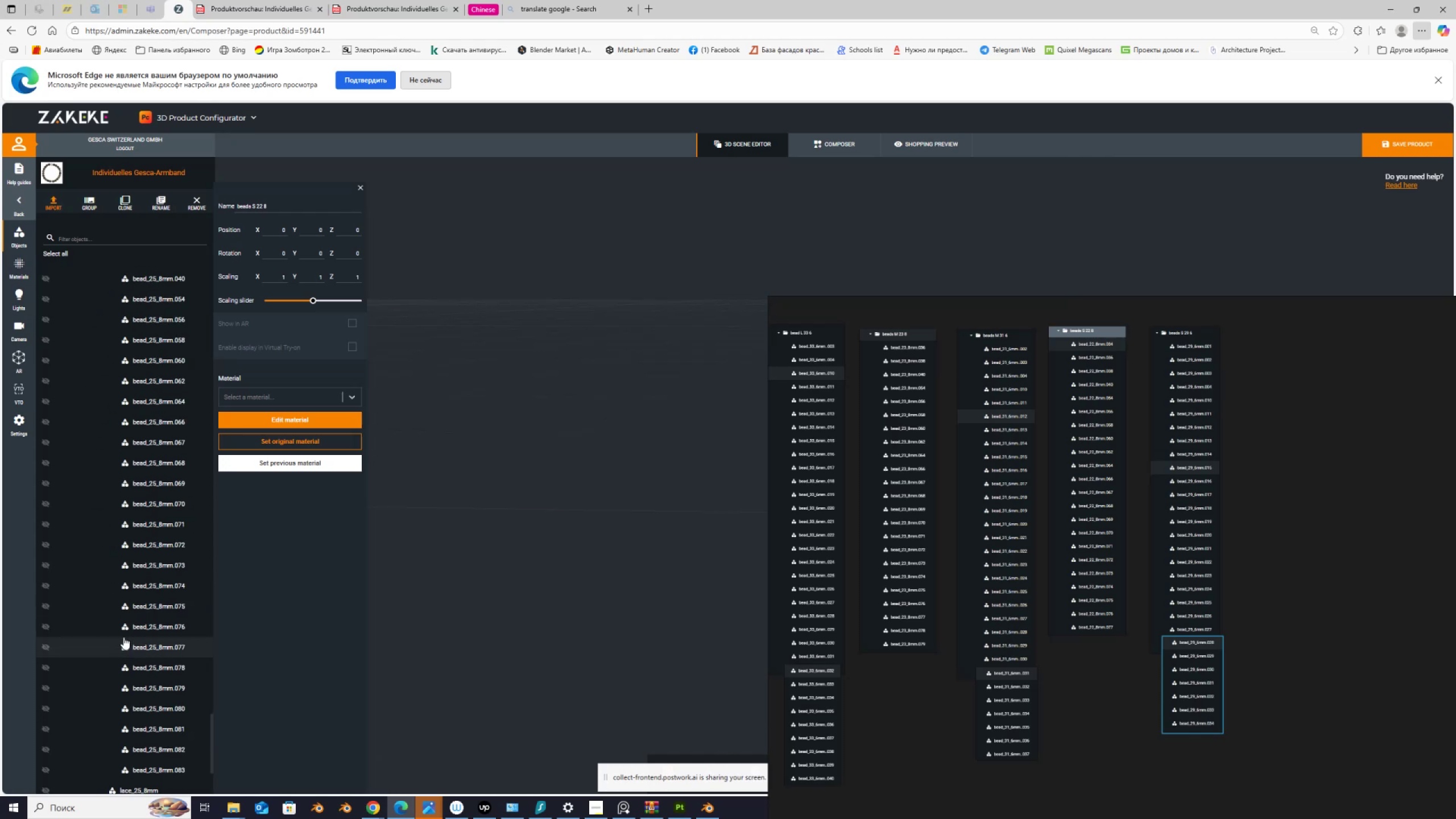 
scroll: coordinate [123, 637], scroll_direction: up, amount: 1.0
 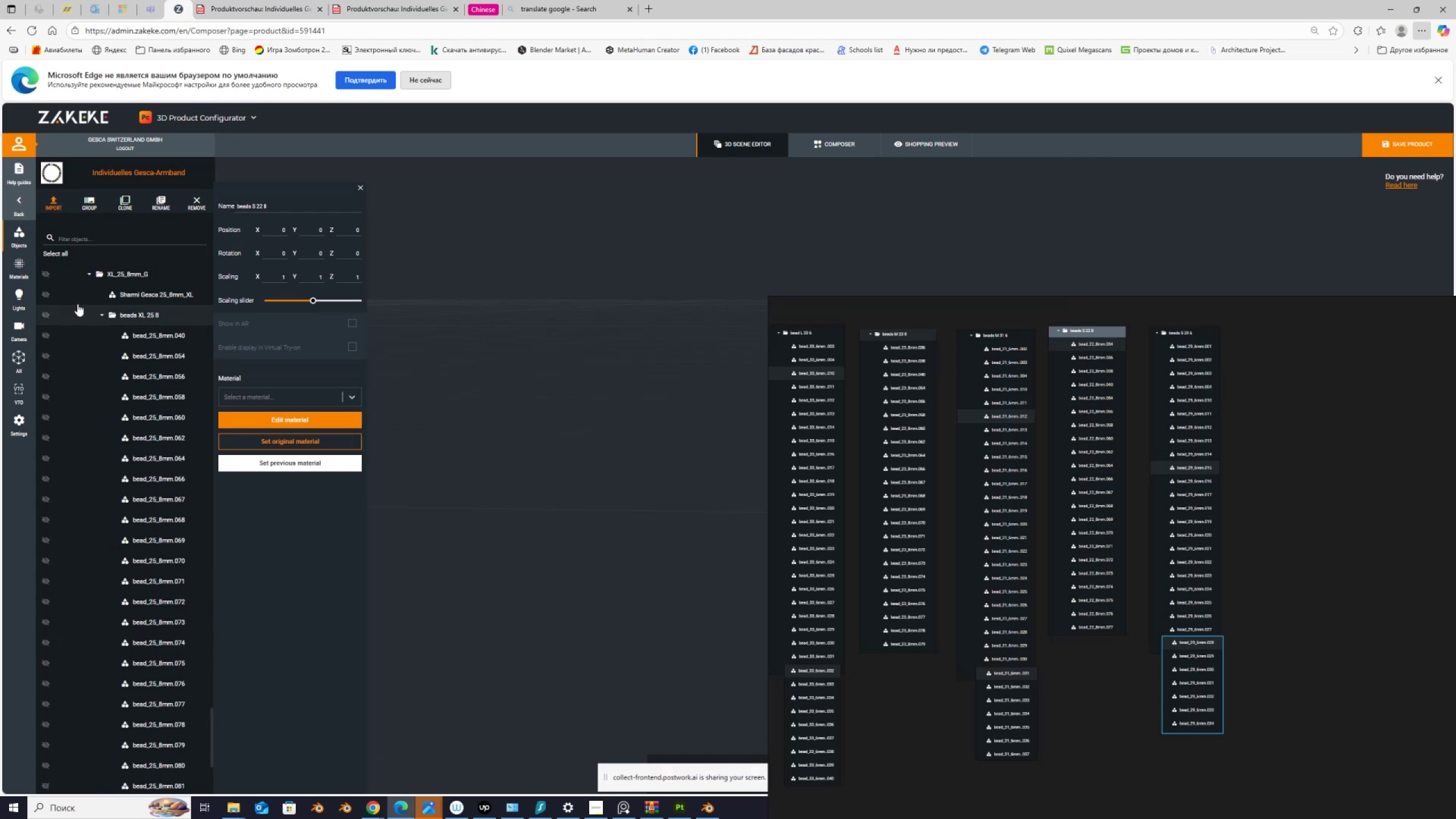 
key(PrintScreen)
 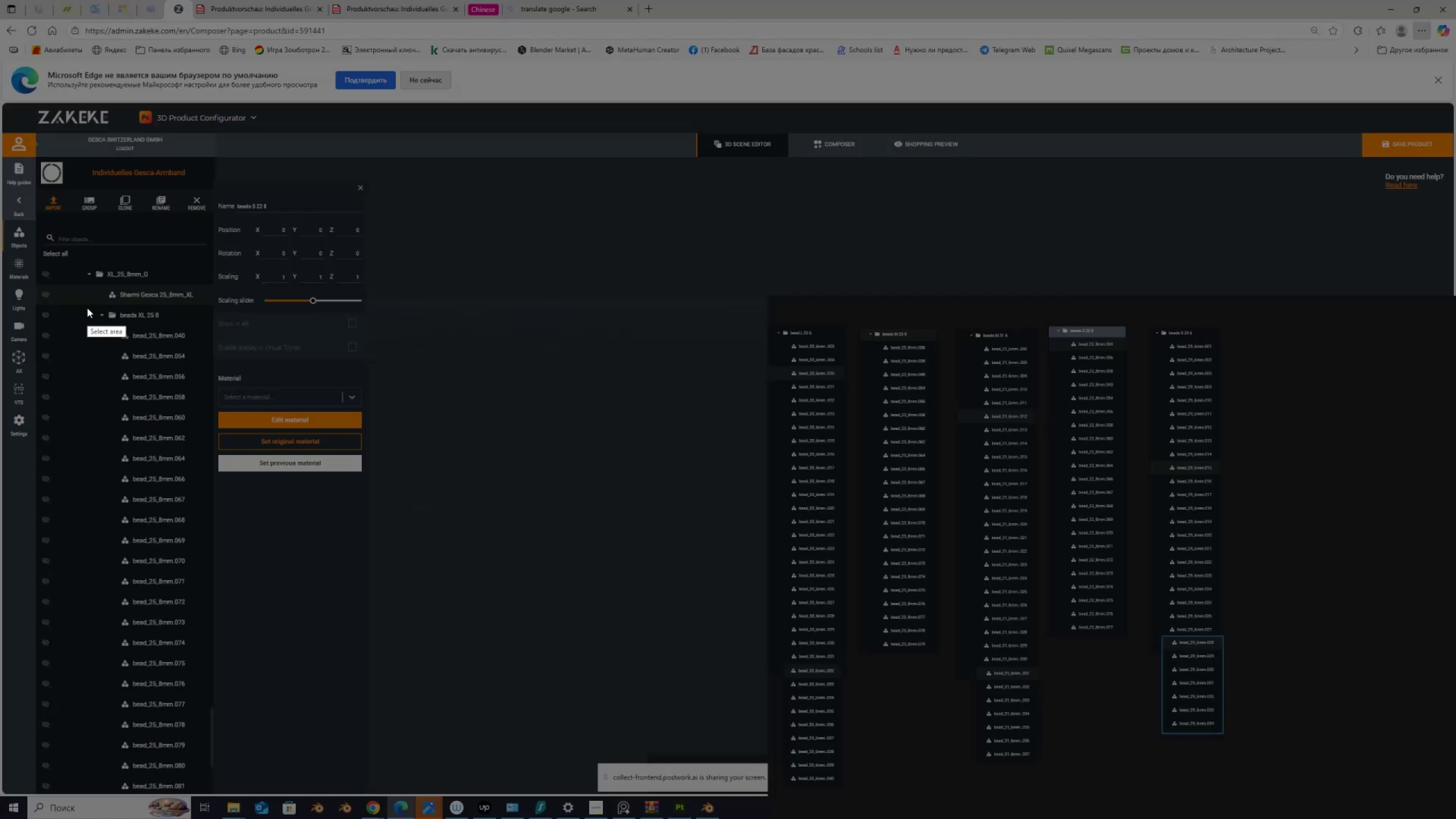 
left_click_drag(start_coordinate=[87, 307], to_coordinate=[201, 792])
 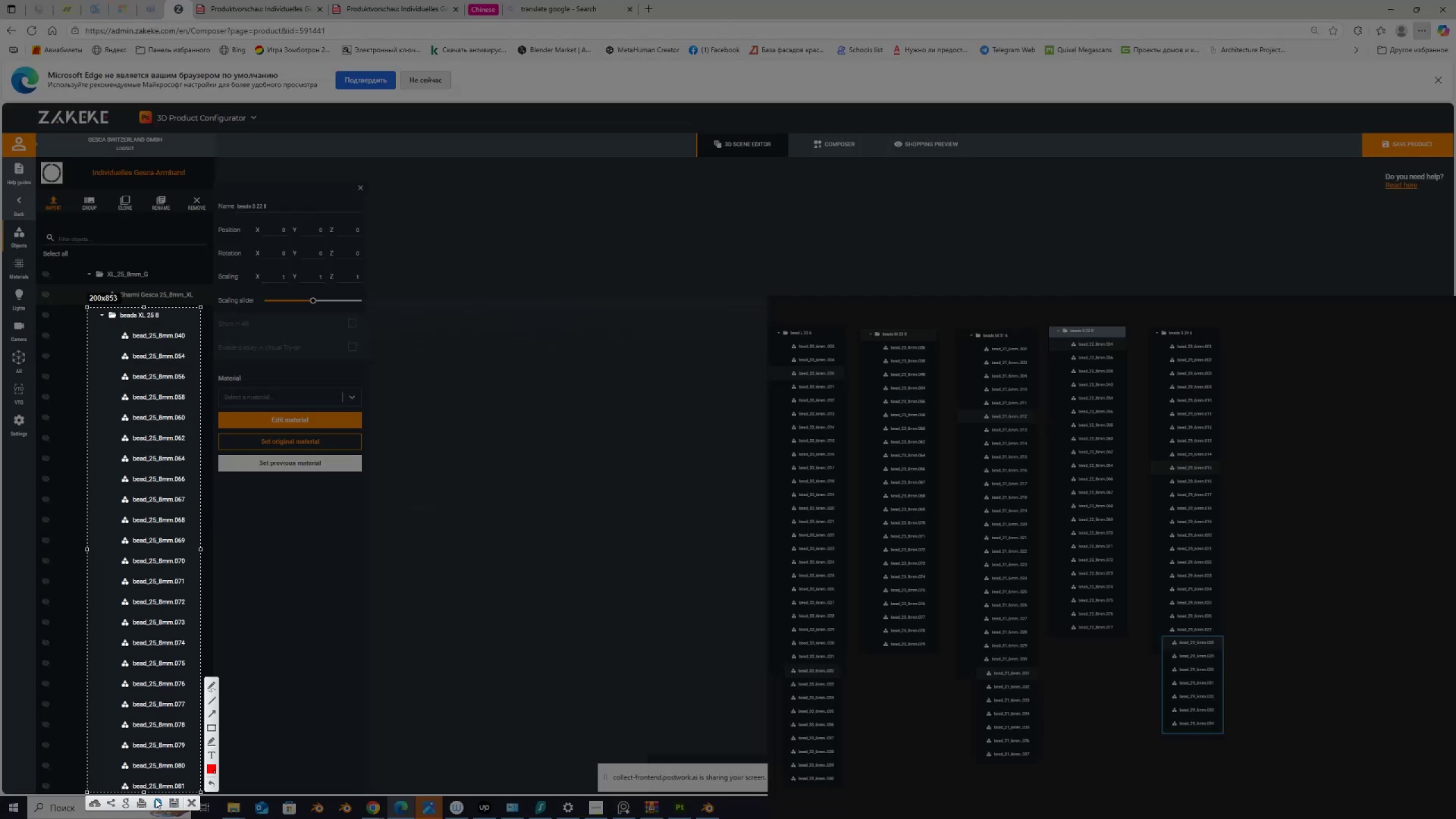 
left_click([155, 799])
 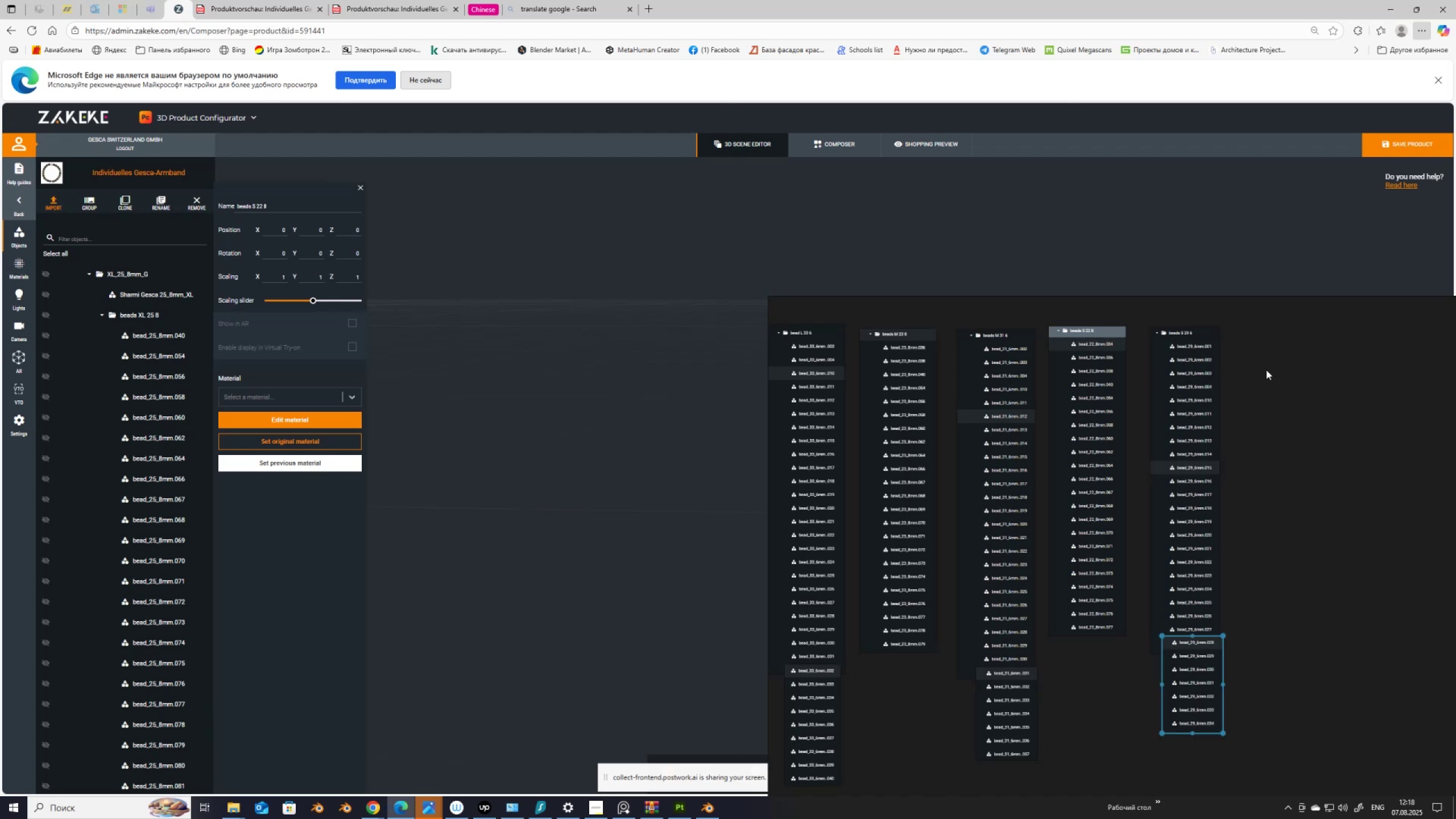 
key(Control+V)
 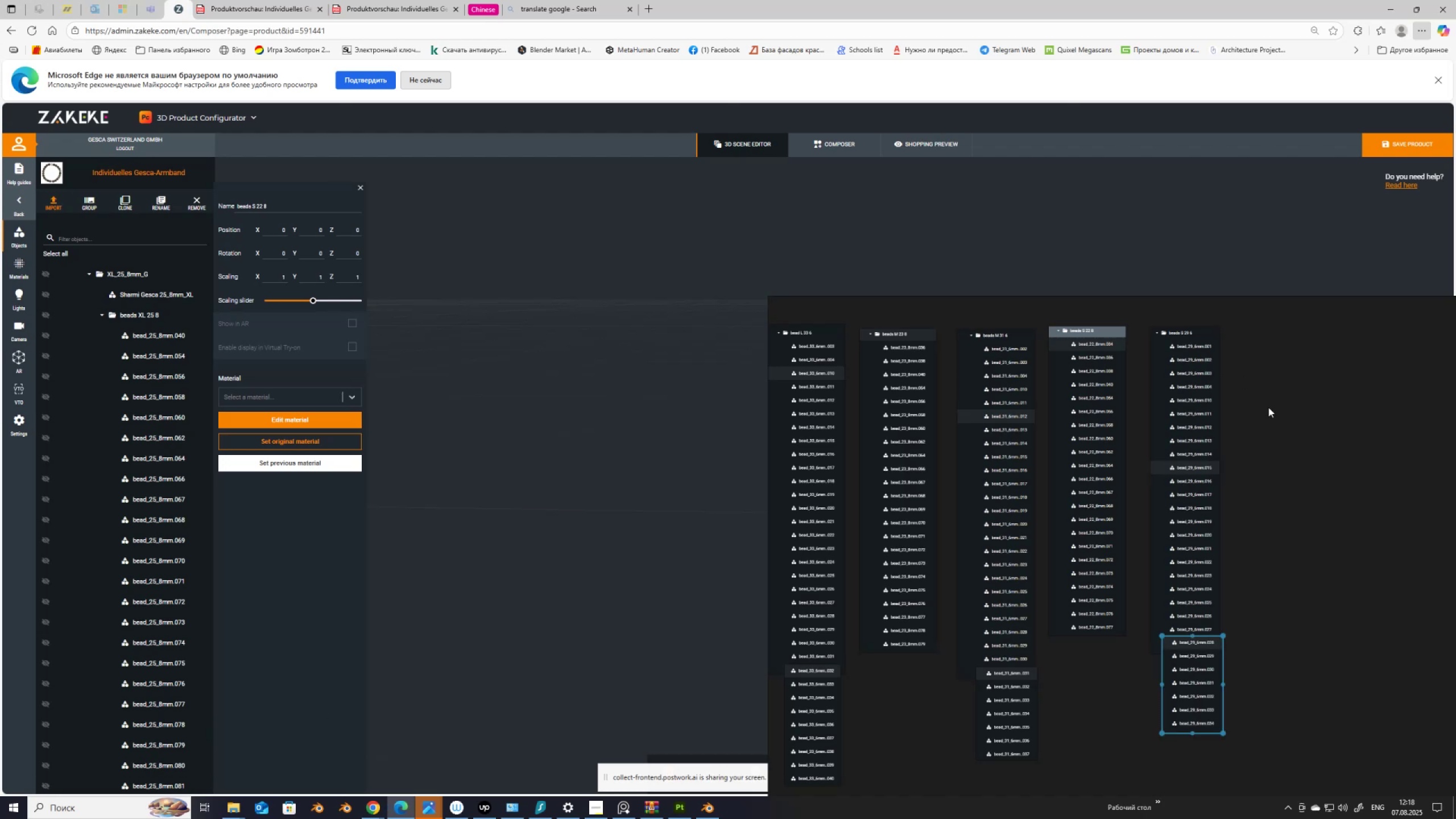 
left_click([1270, 410])
 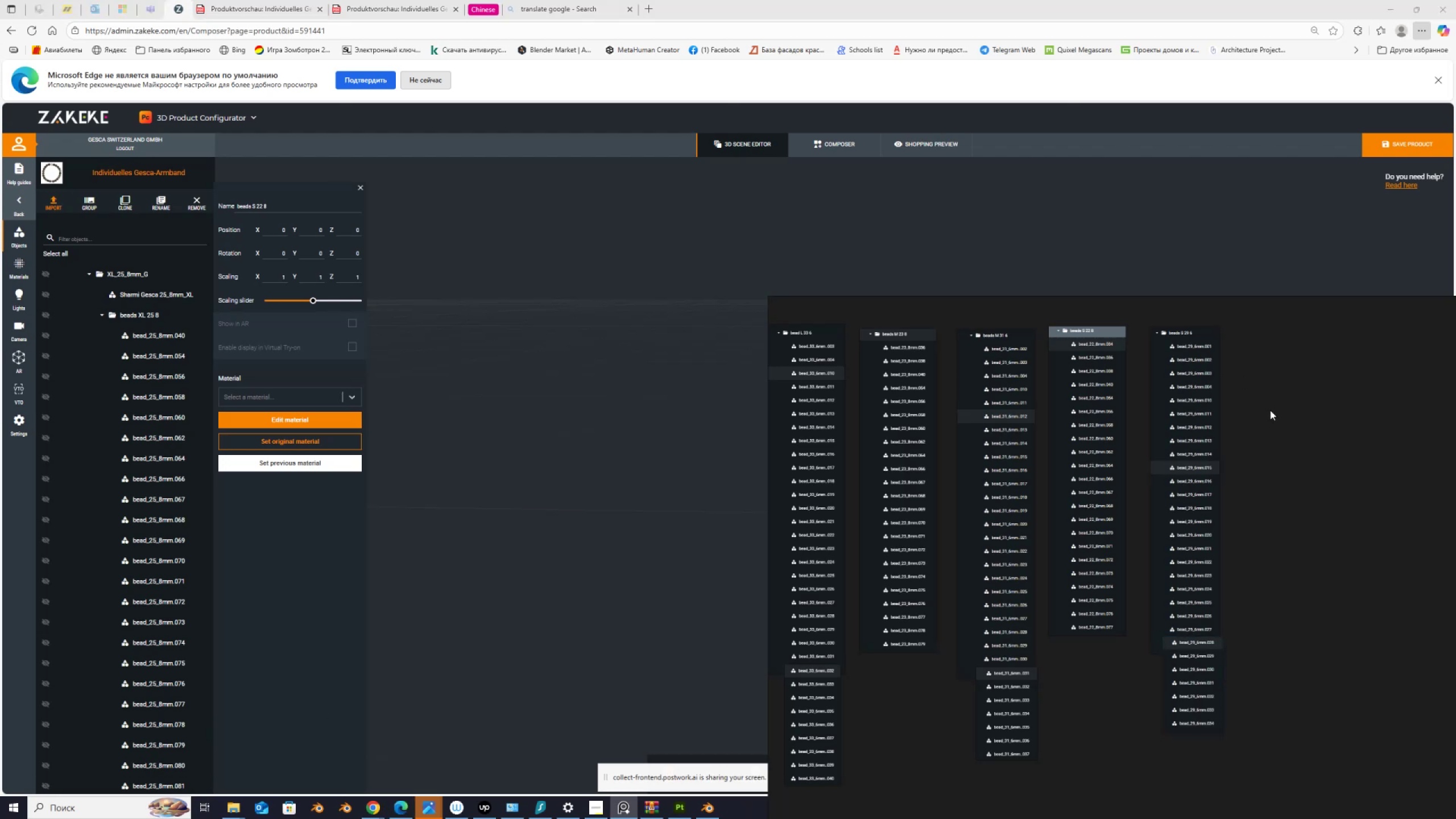 
key(Control+V)
 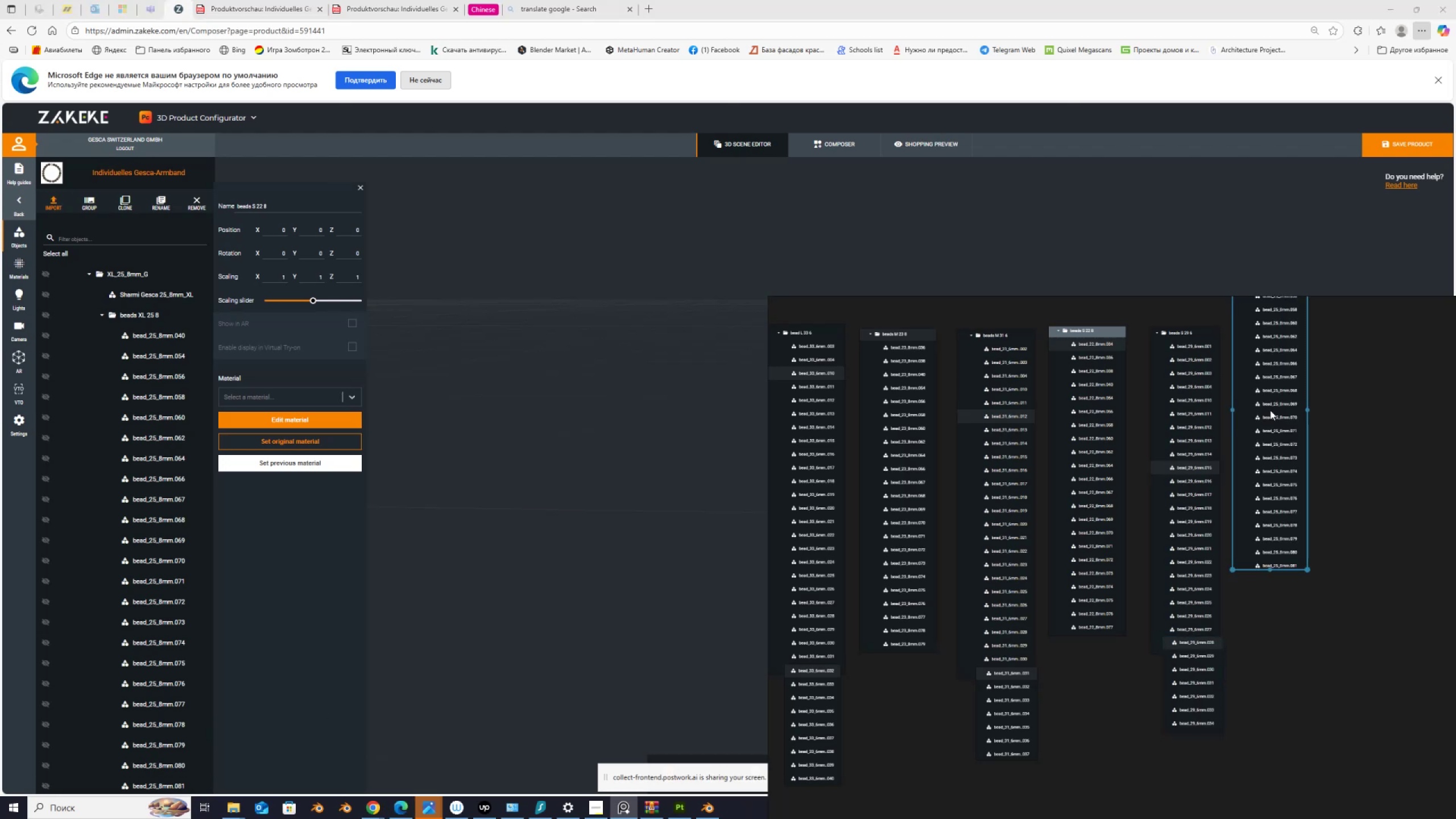 
left_click_drag(start_coordinate=[1271, 413], to_coordinate=[1275, 491])
 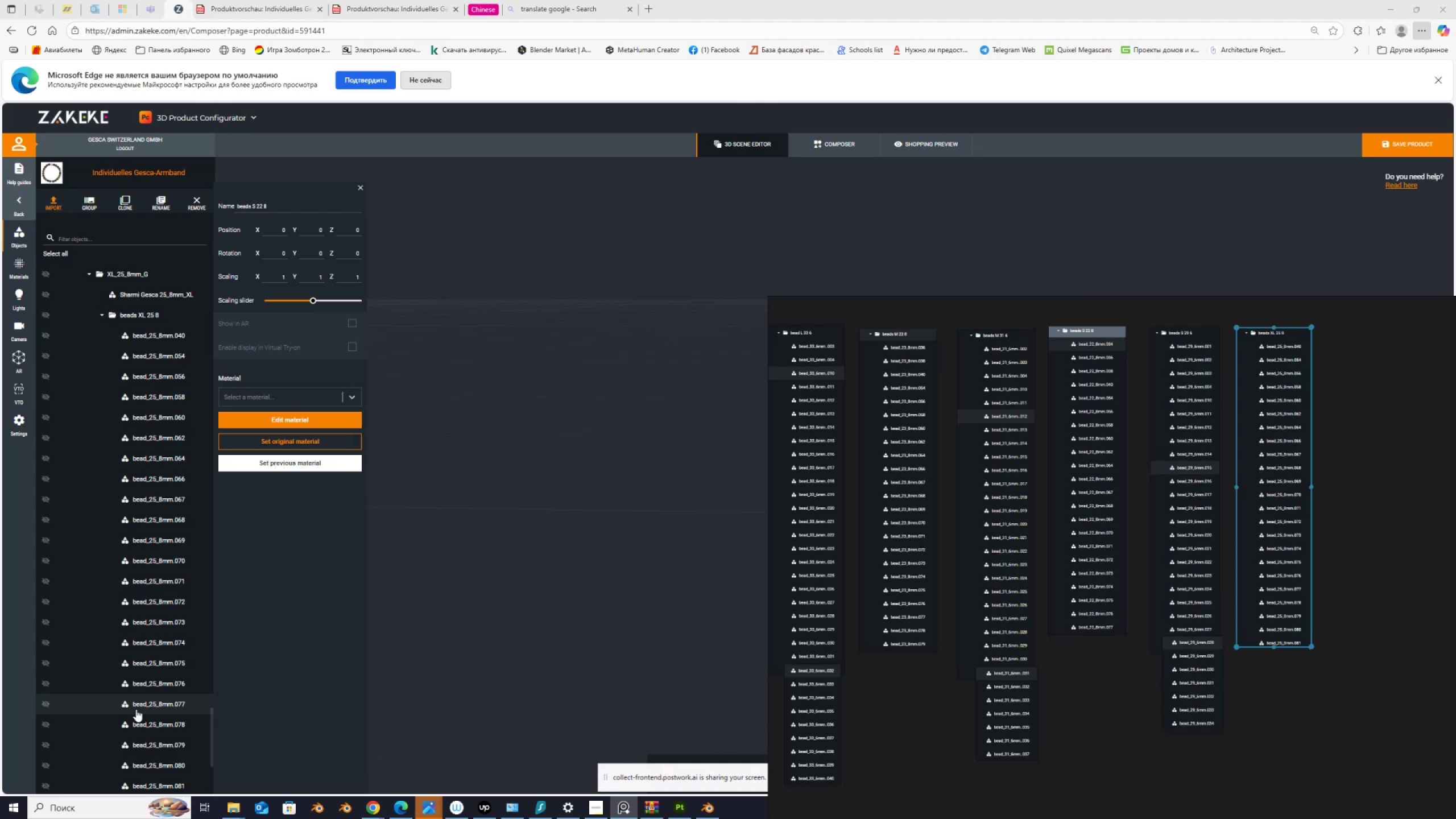 
wait(7.66)
 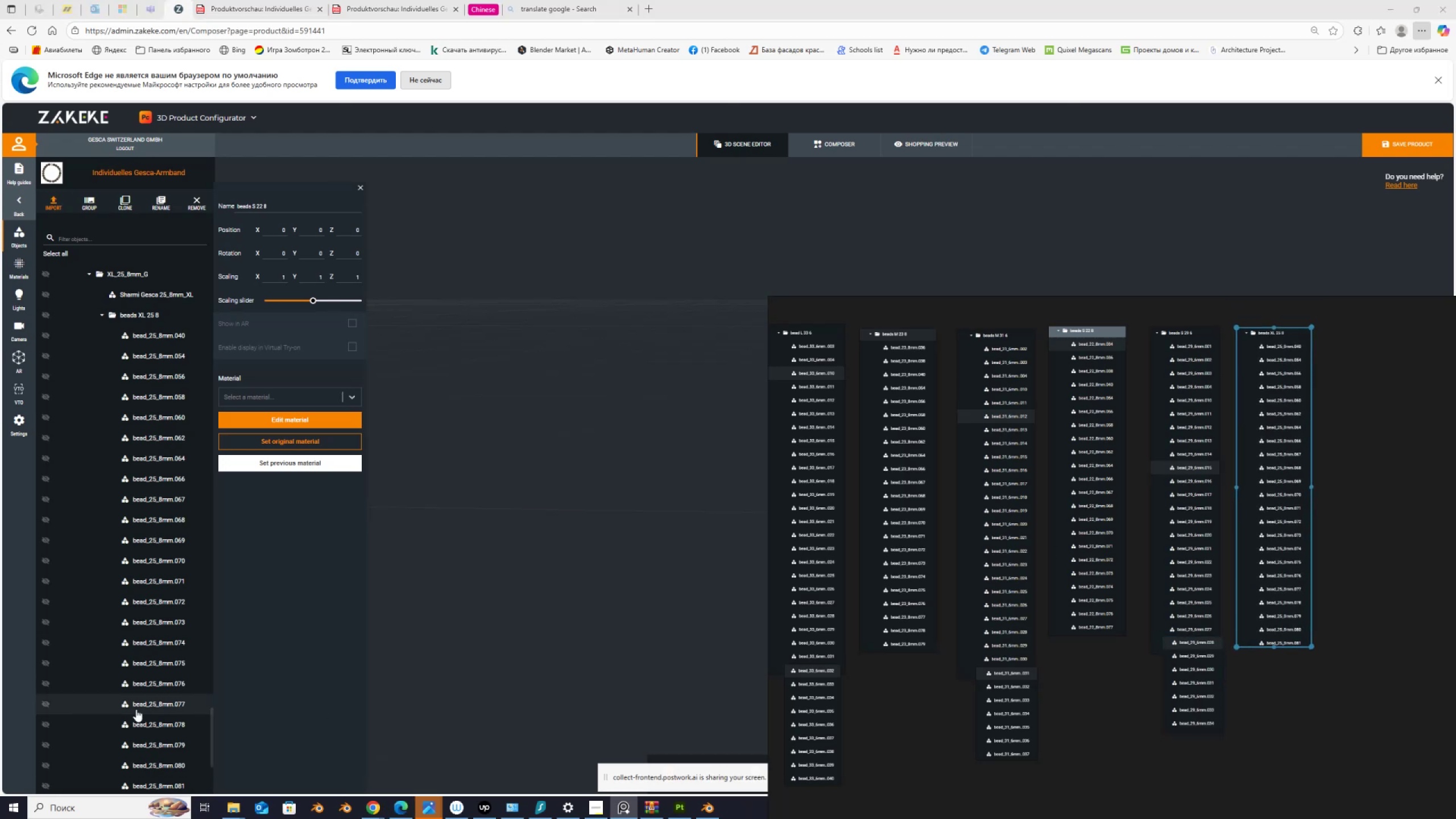 
scroll: coordinate [136, 709], scroll_direction: down, amount: 1.0
 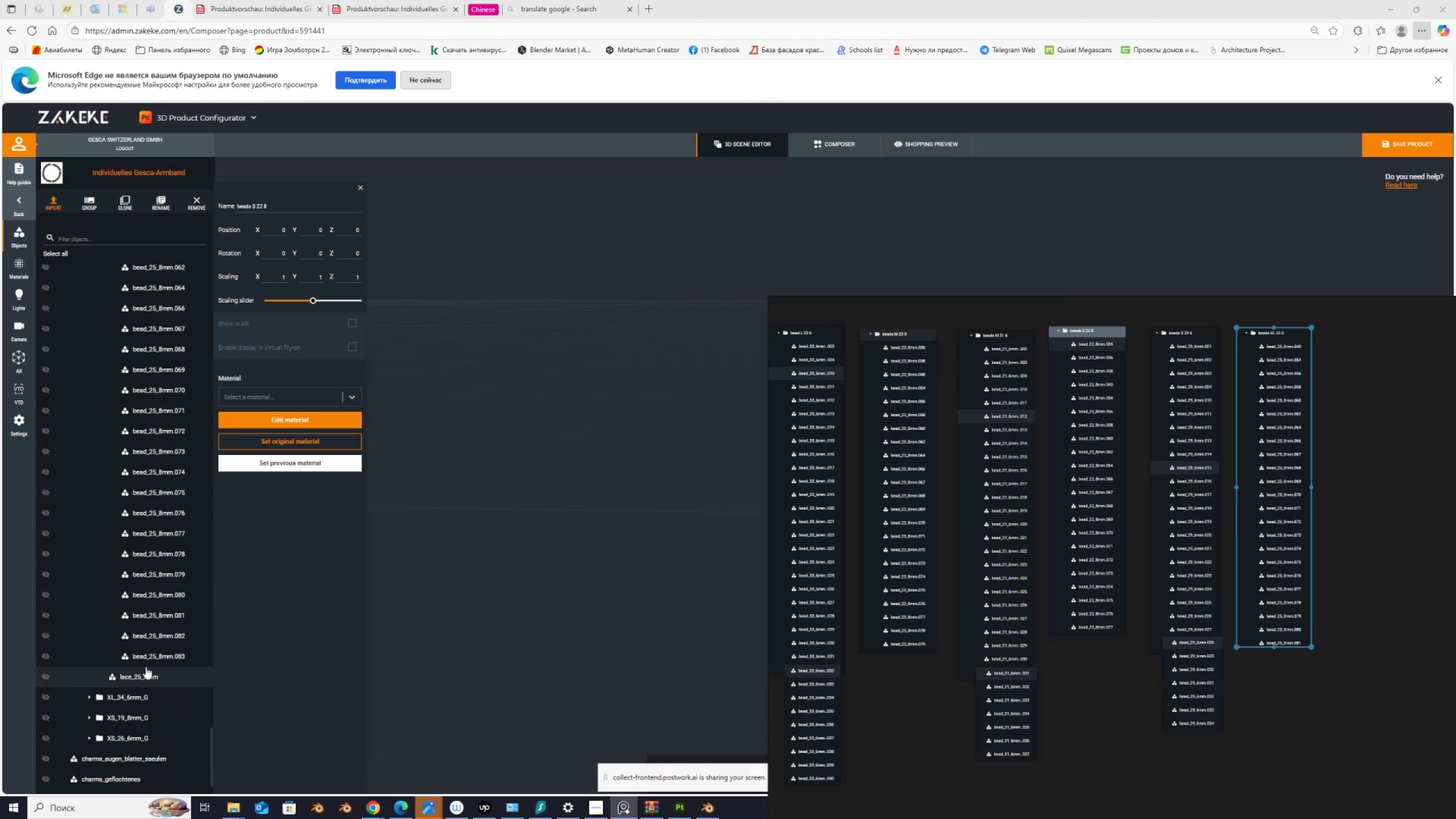 
key(PrintScreen)
 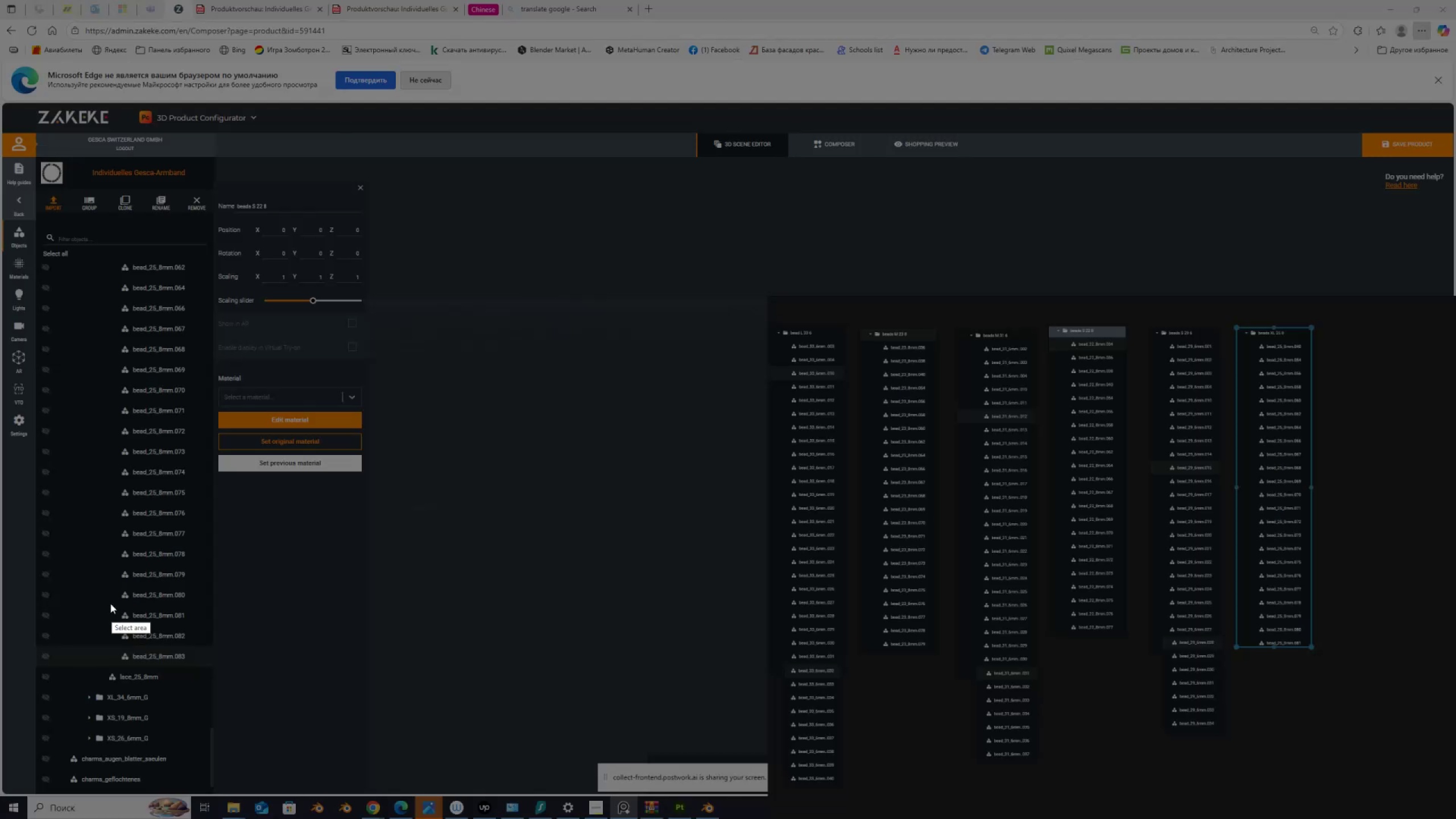 
left_click_drag(start_coordinate=[110, 603], to_coordinate=[195, 669])
 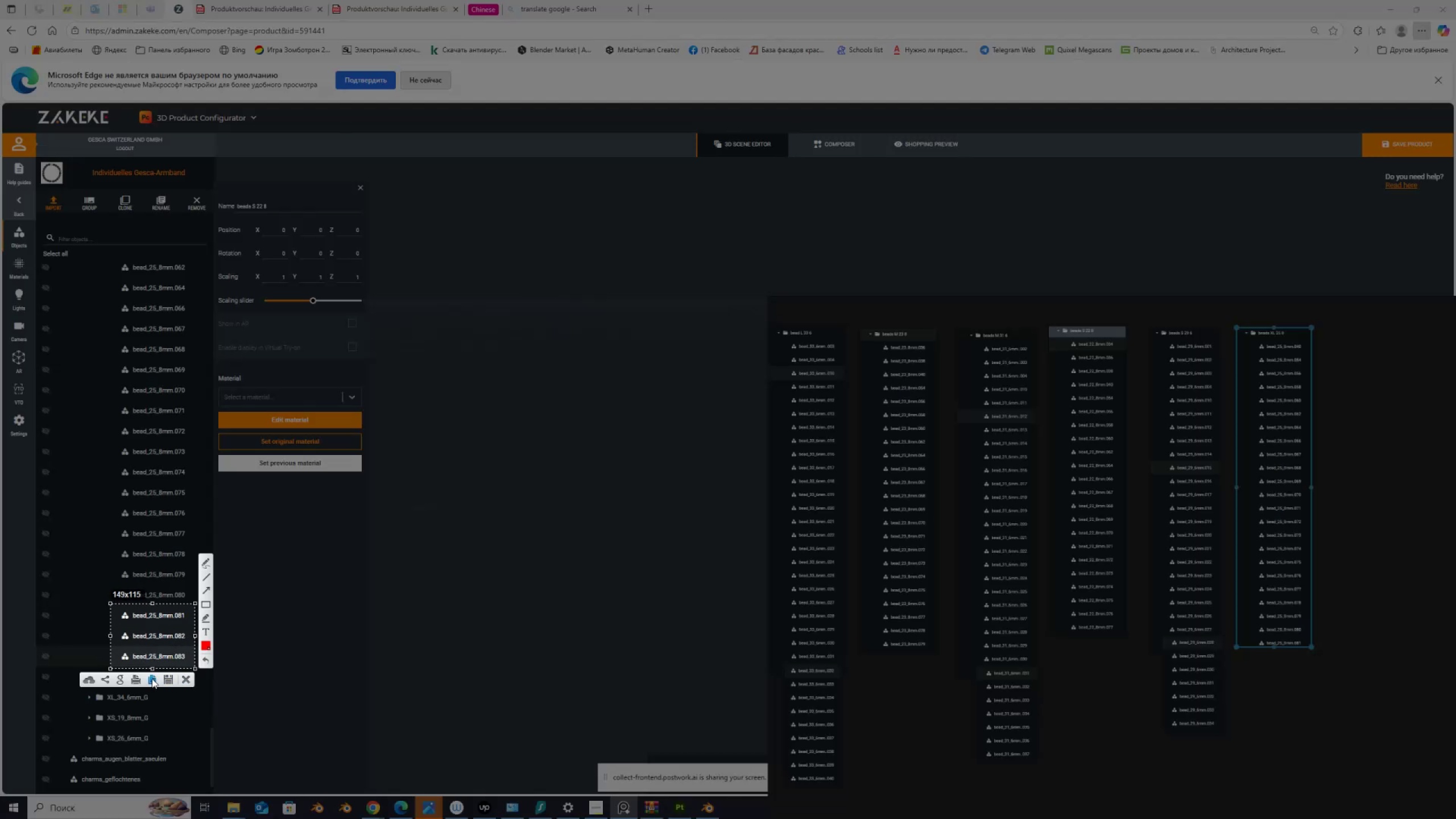 
left_click([152, 679])
 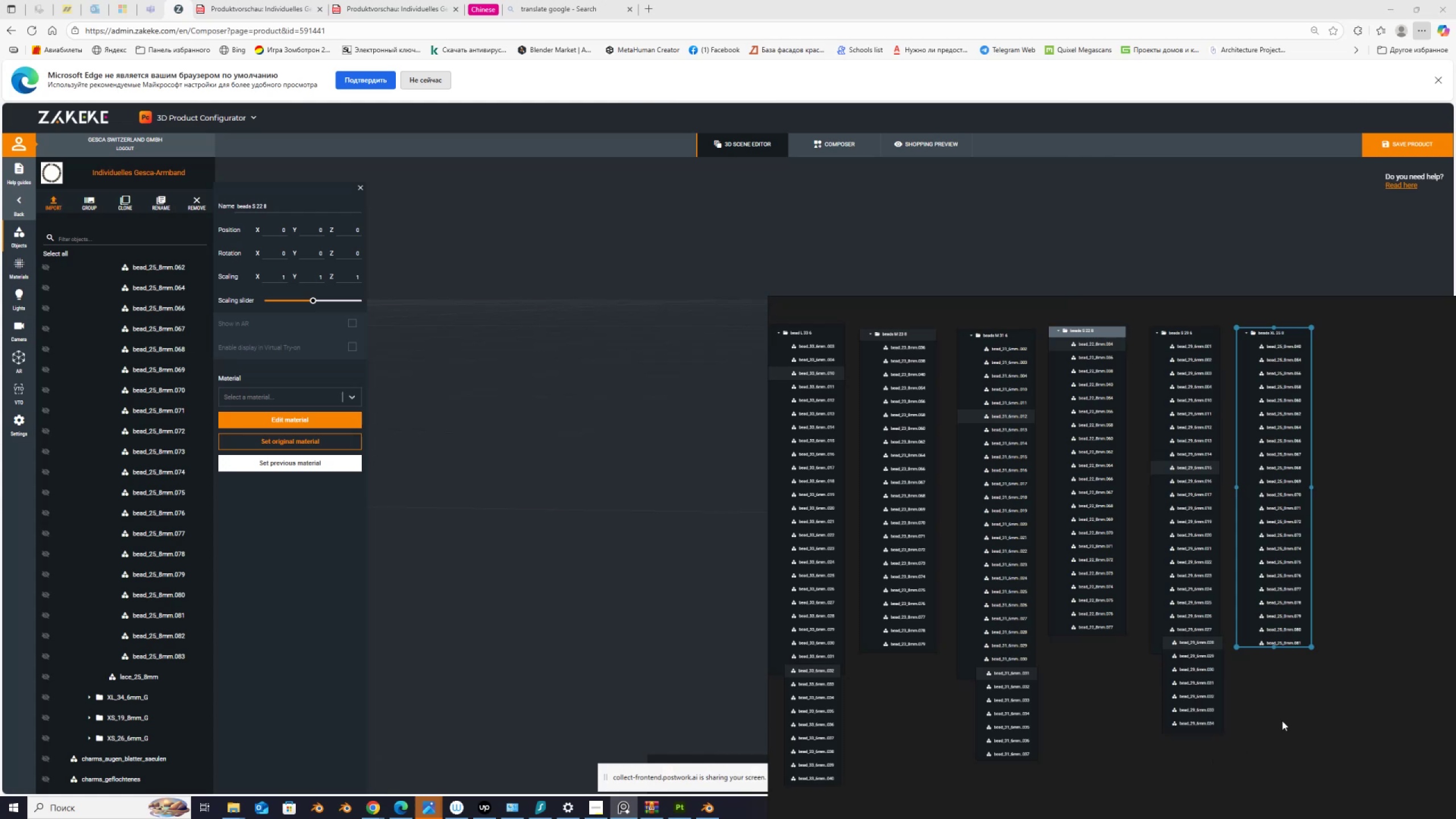 
left_click([1292, 702])
 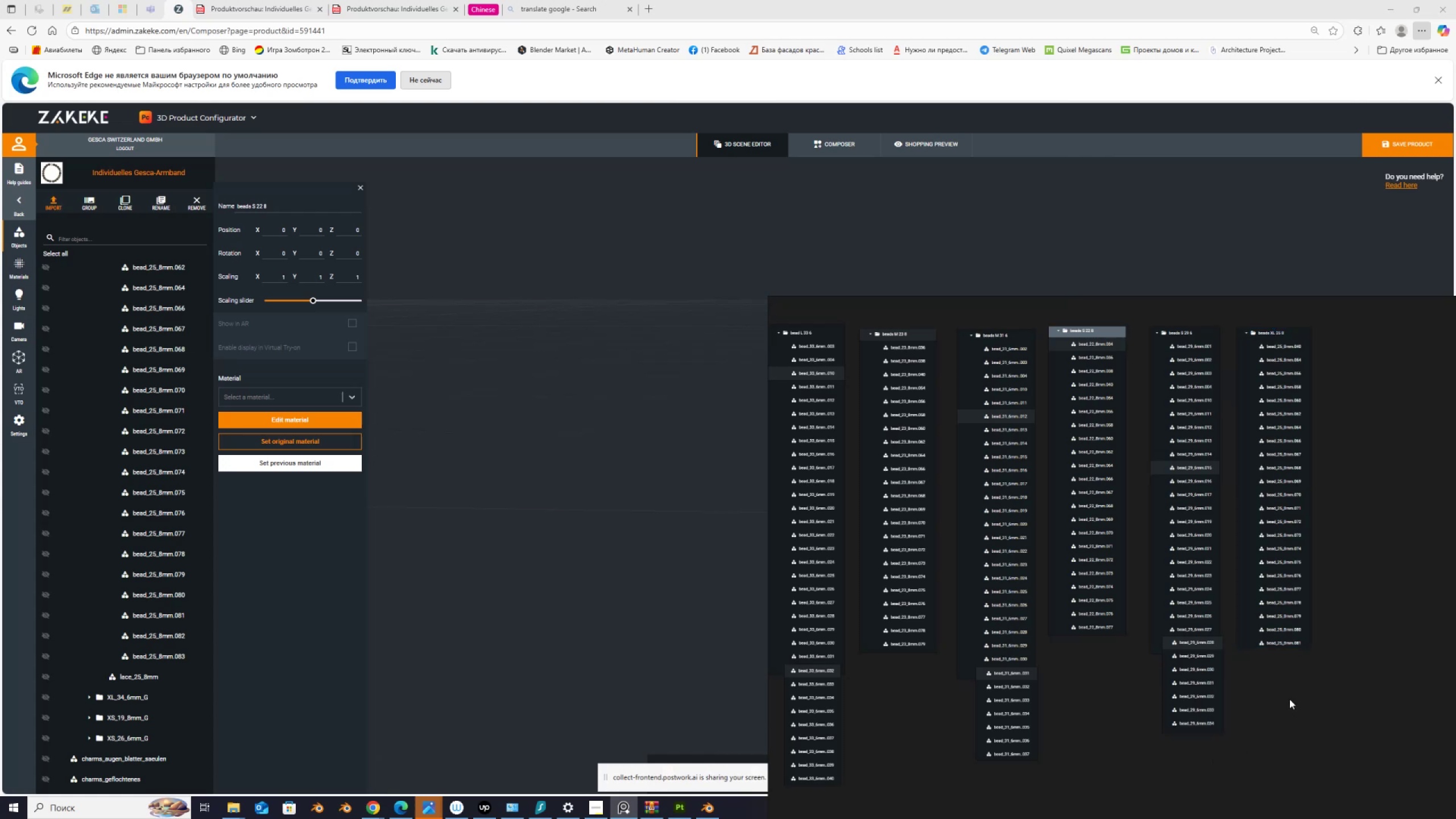 
key(Control+V)
 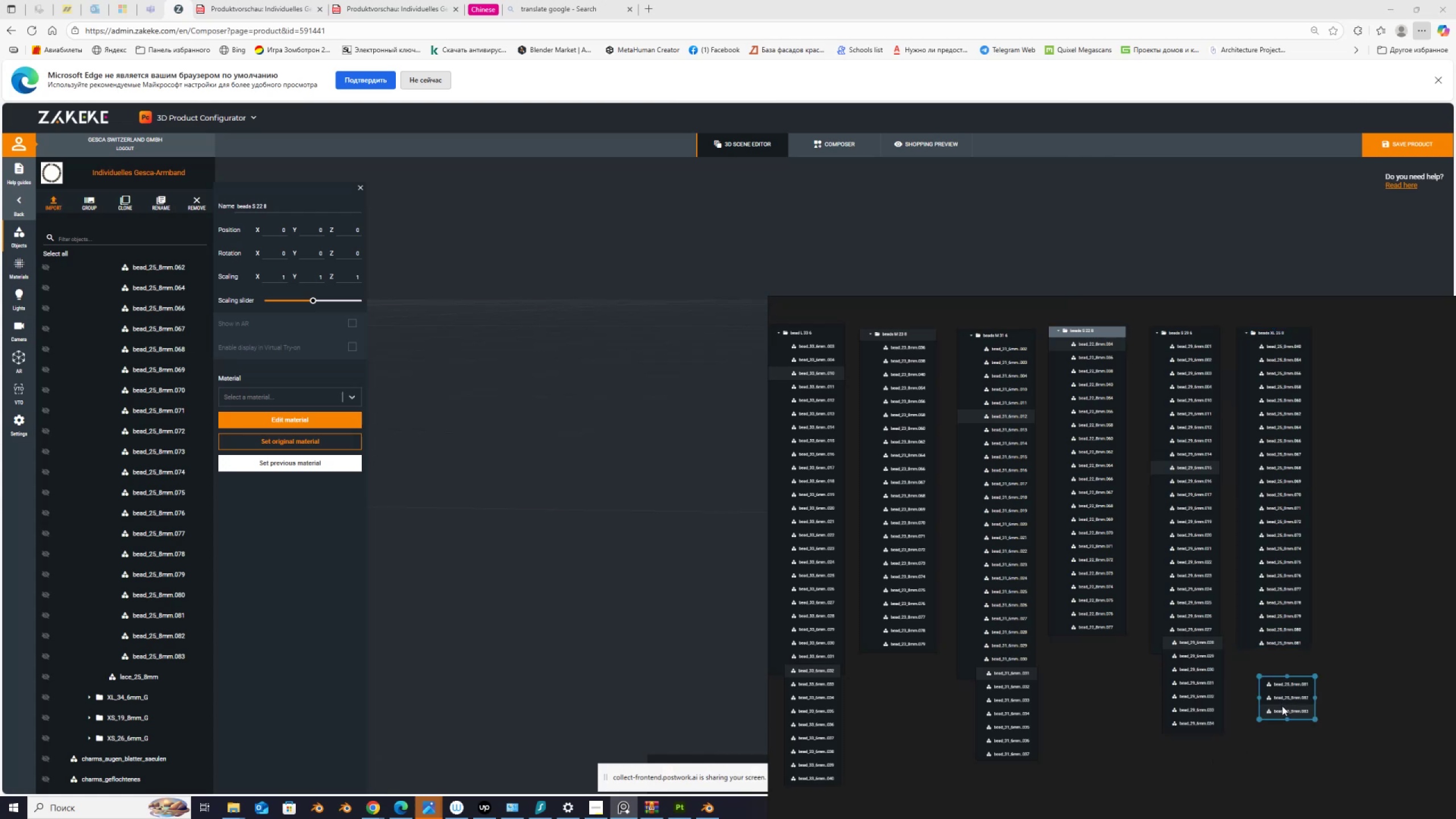 
left_click_drag(start_coordinate=[1282, 709], to_coordinate=[1277, 689])
 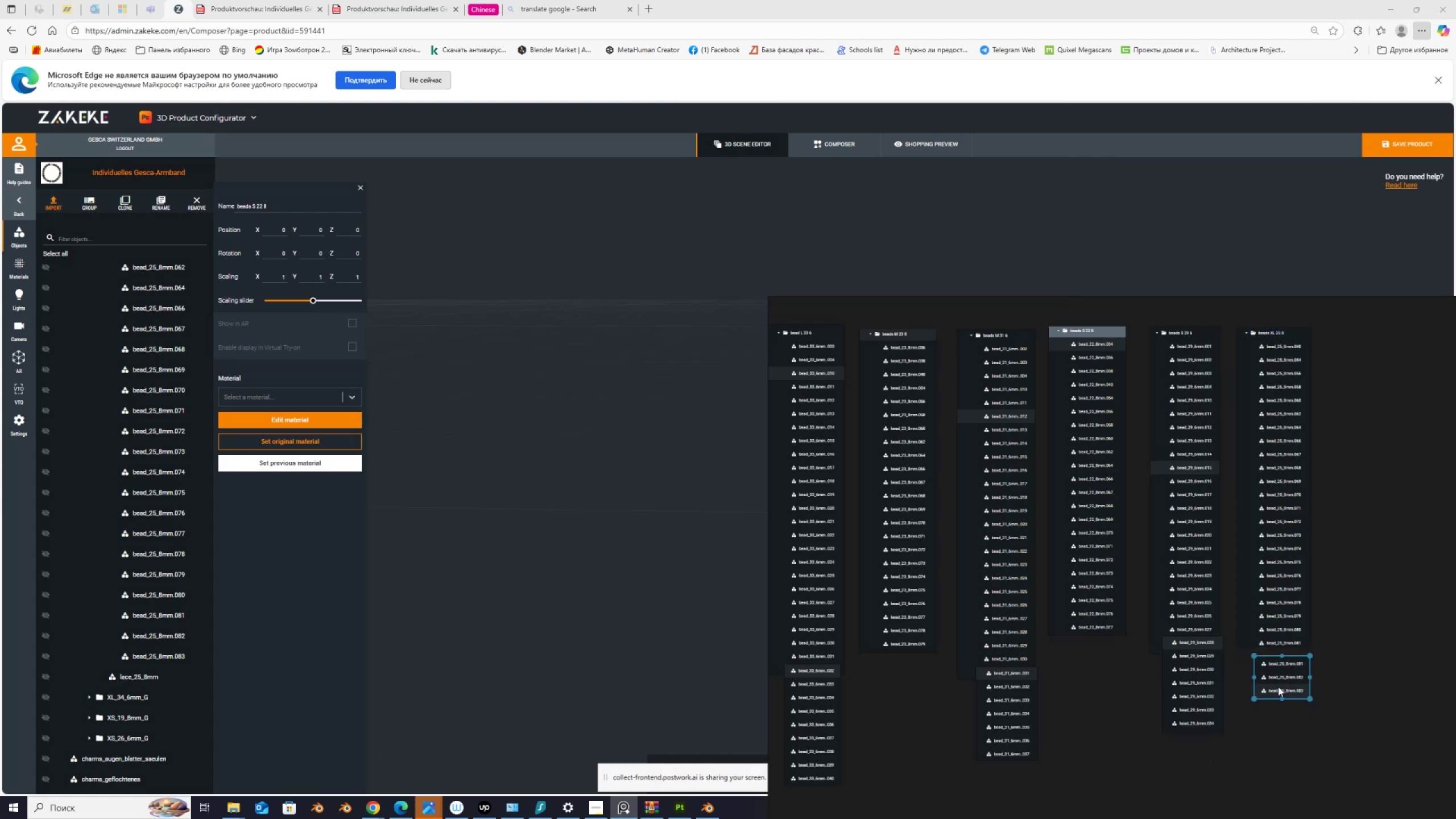 
left_click_drag(start_coordinate=[1278, 686], to_coordinate=[1277, 680])
 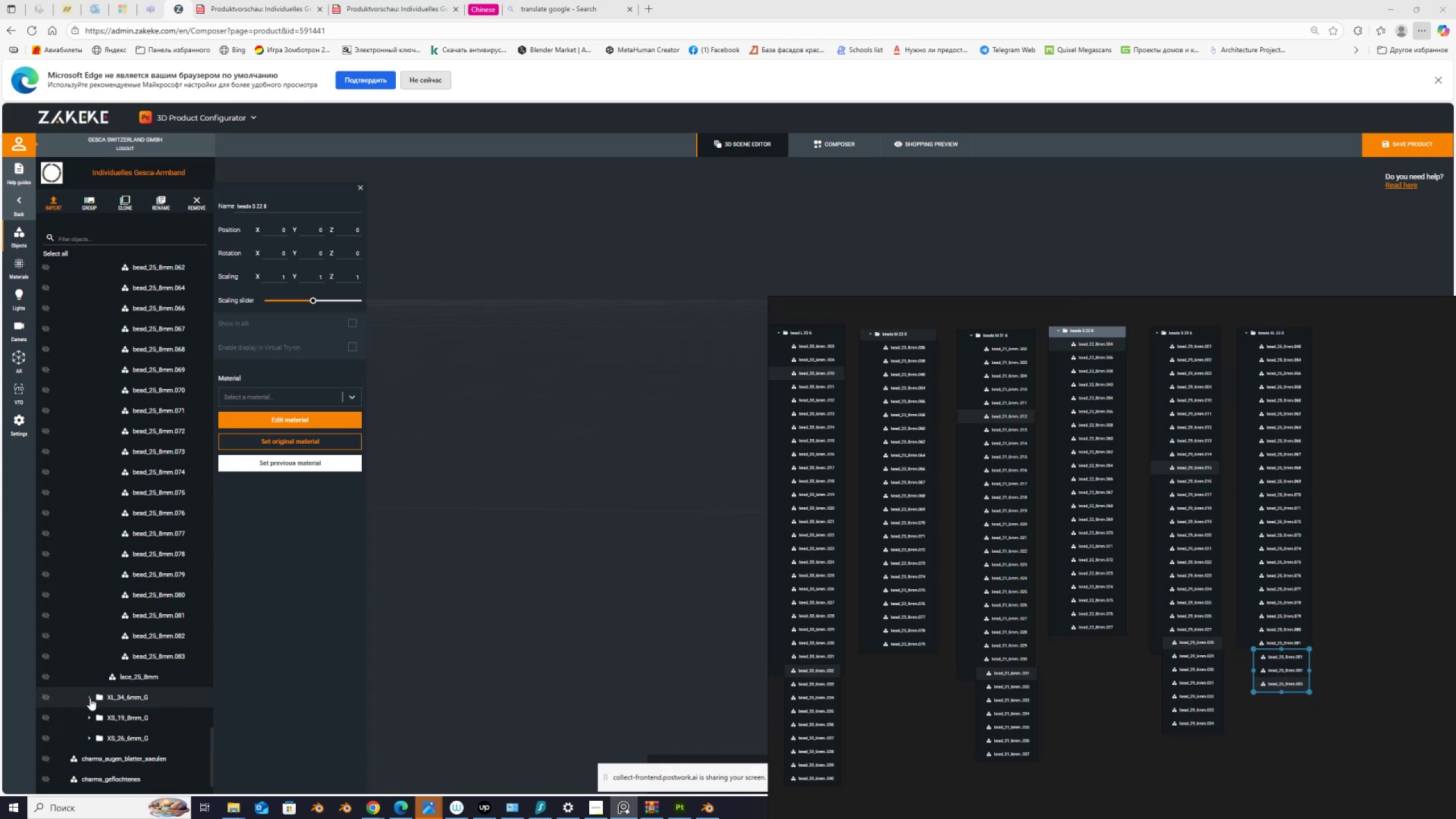 
left_click([89, 698])
 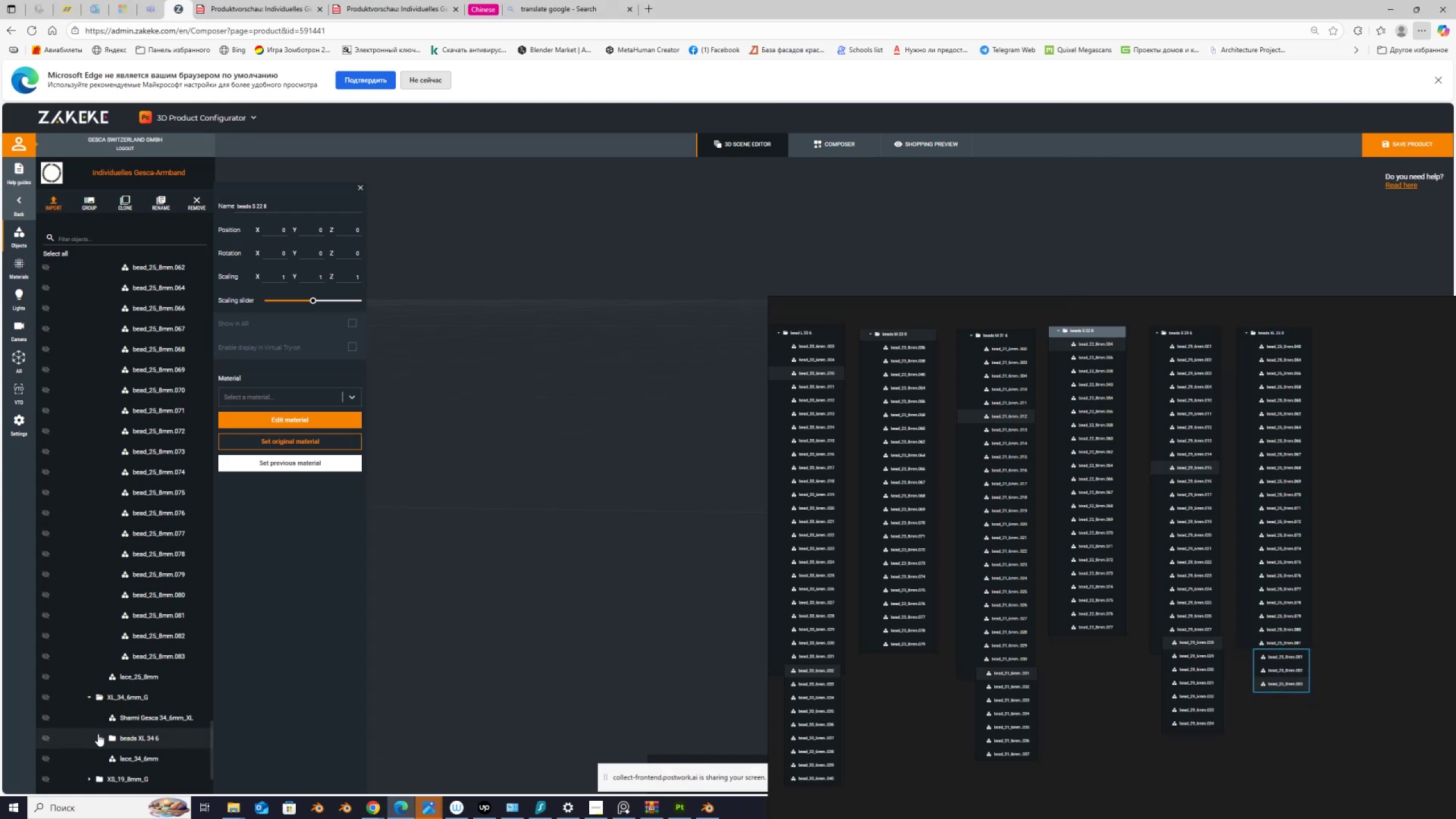 
left_click([101, 741])
 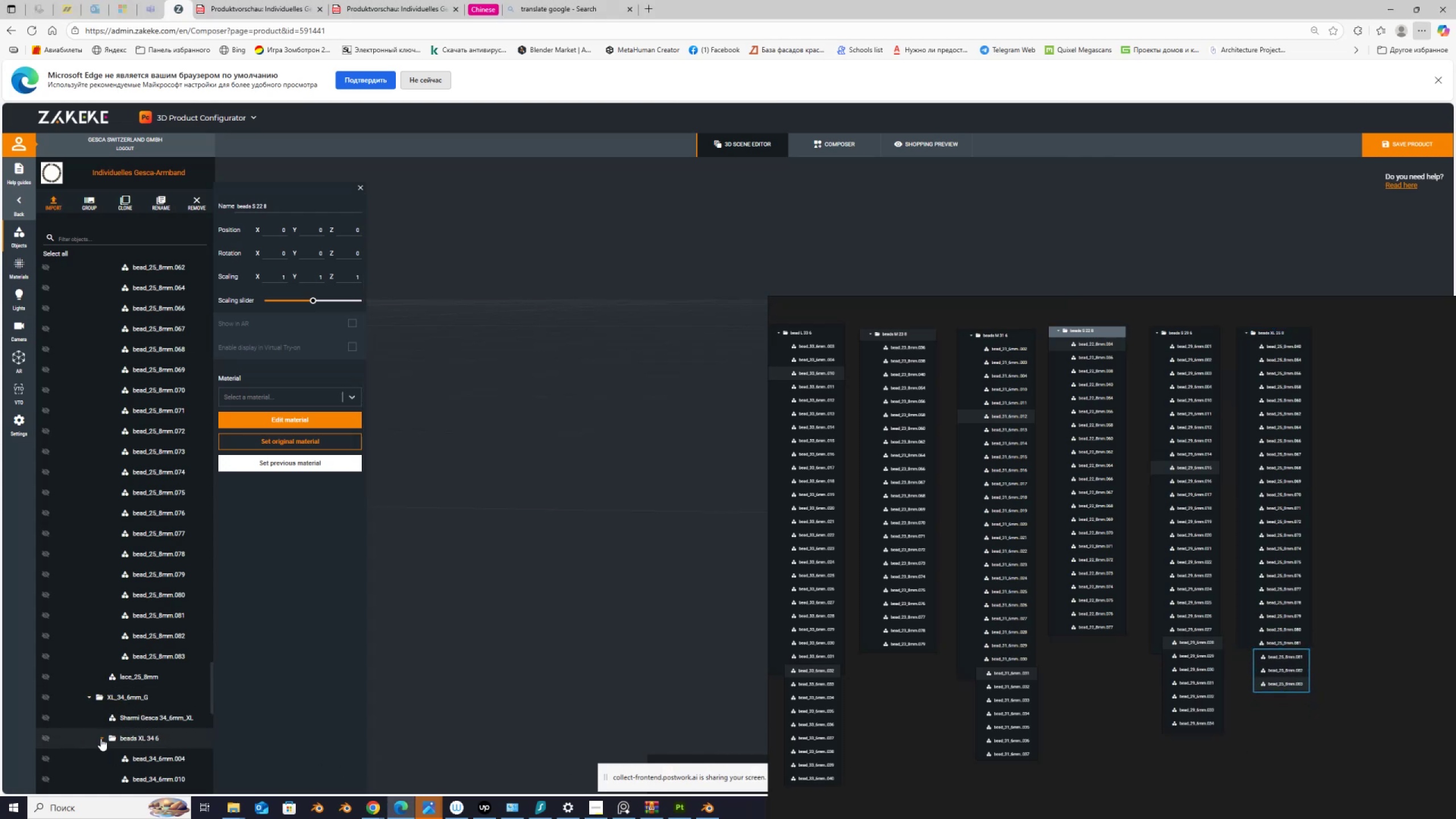 
scroll: coordinate [101, 733], scroll_direction: down, amount: 8.0
 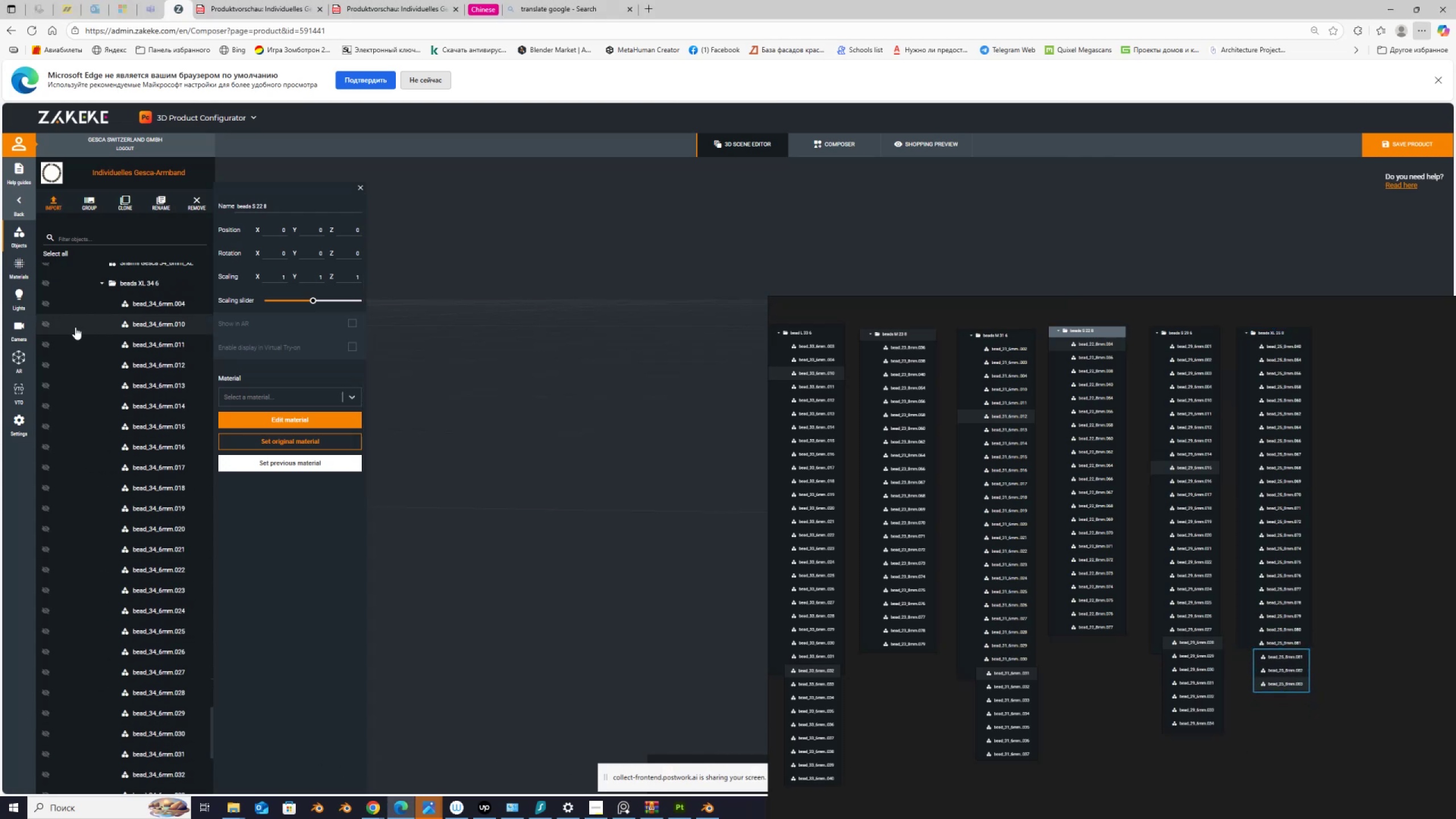 
key(PrintScreen)
 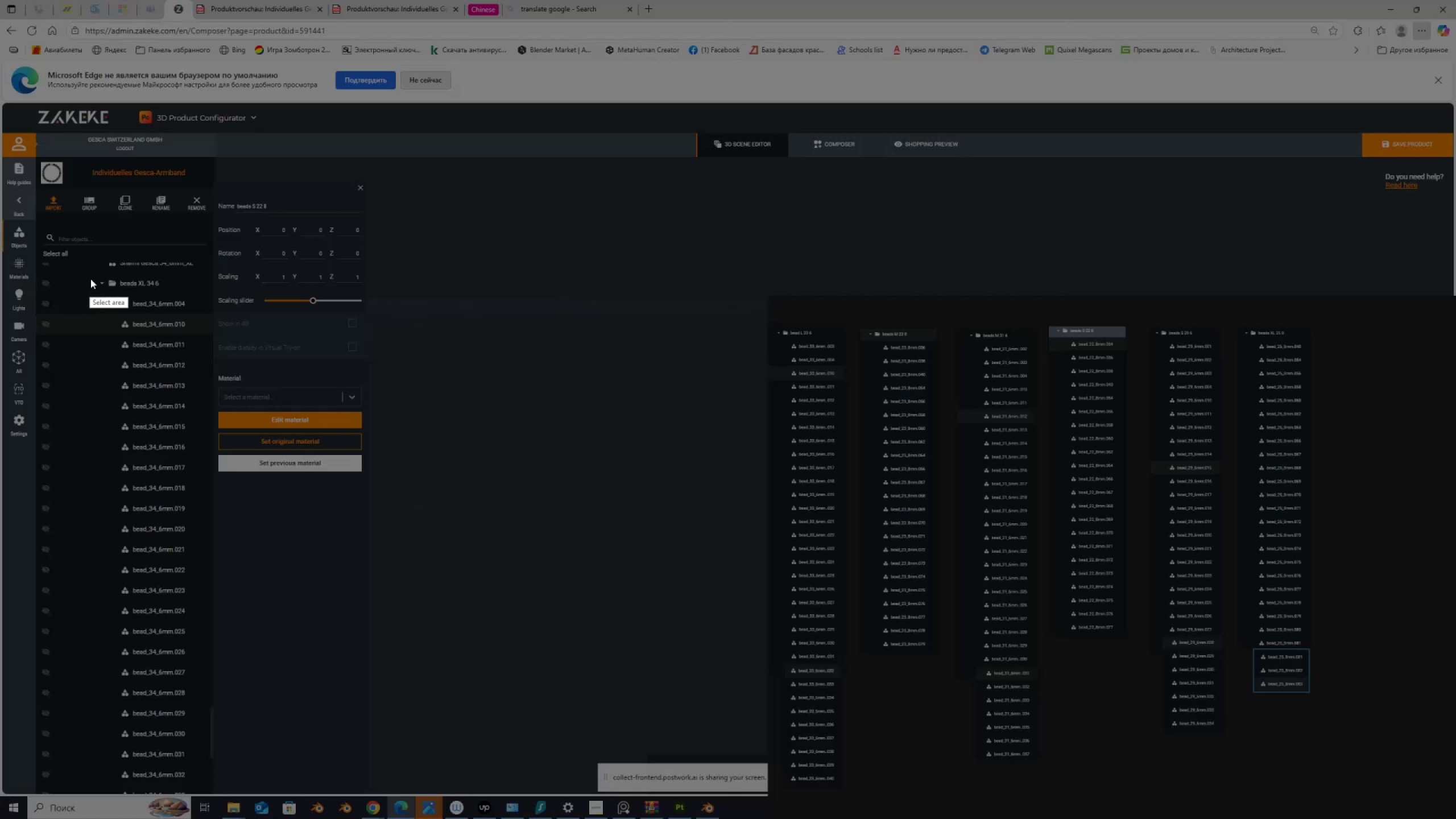 
left_click_drag(start_coordinate=[94, 274], to_coordinate=[202, 785])
 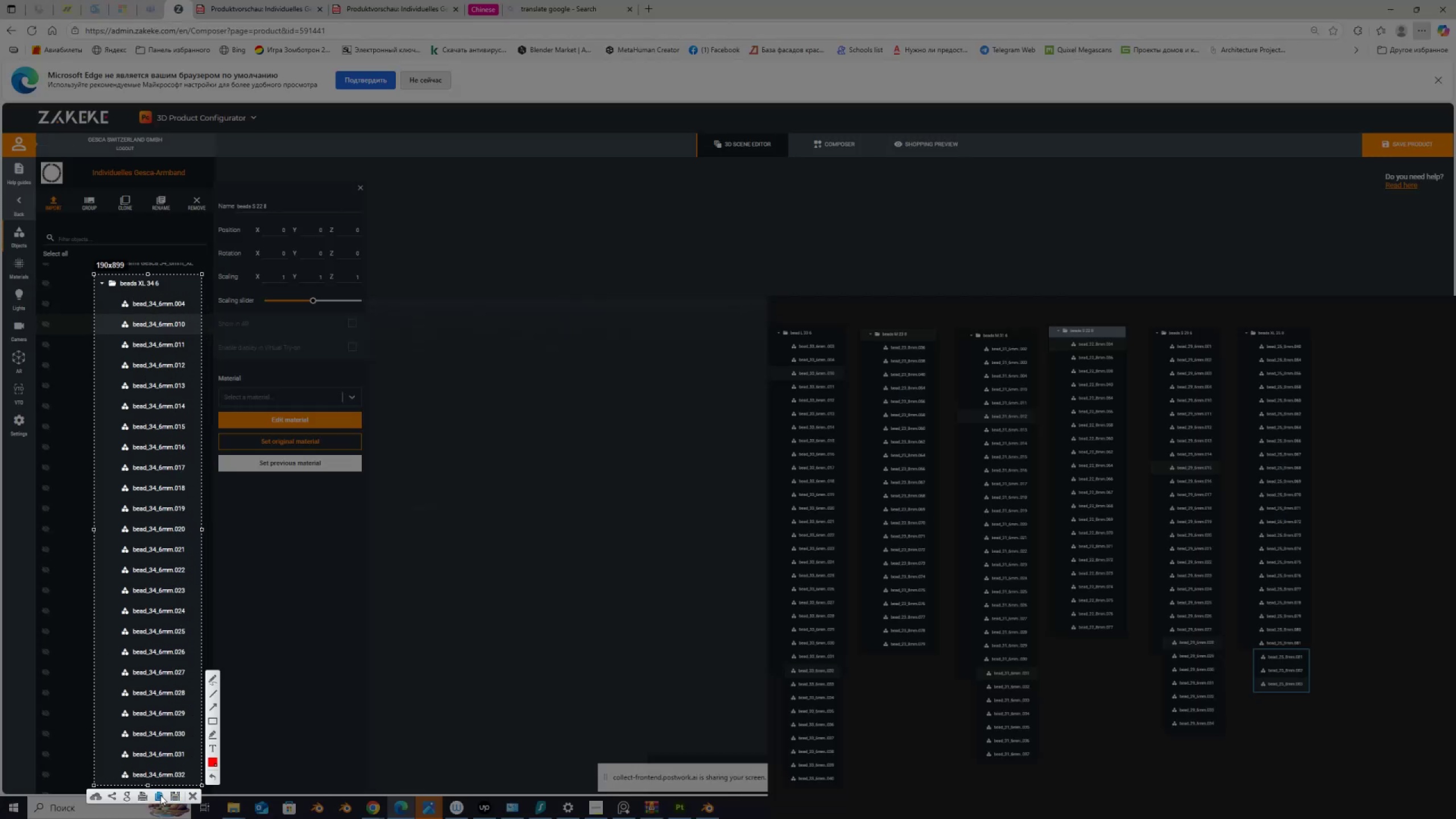 
left_click([160, 795])
 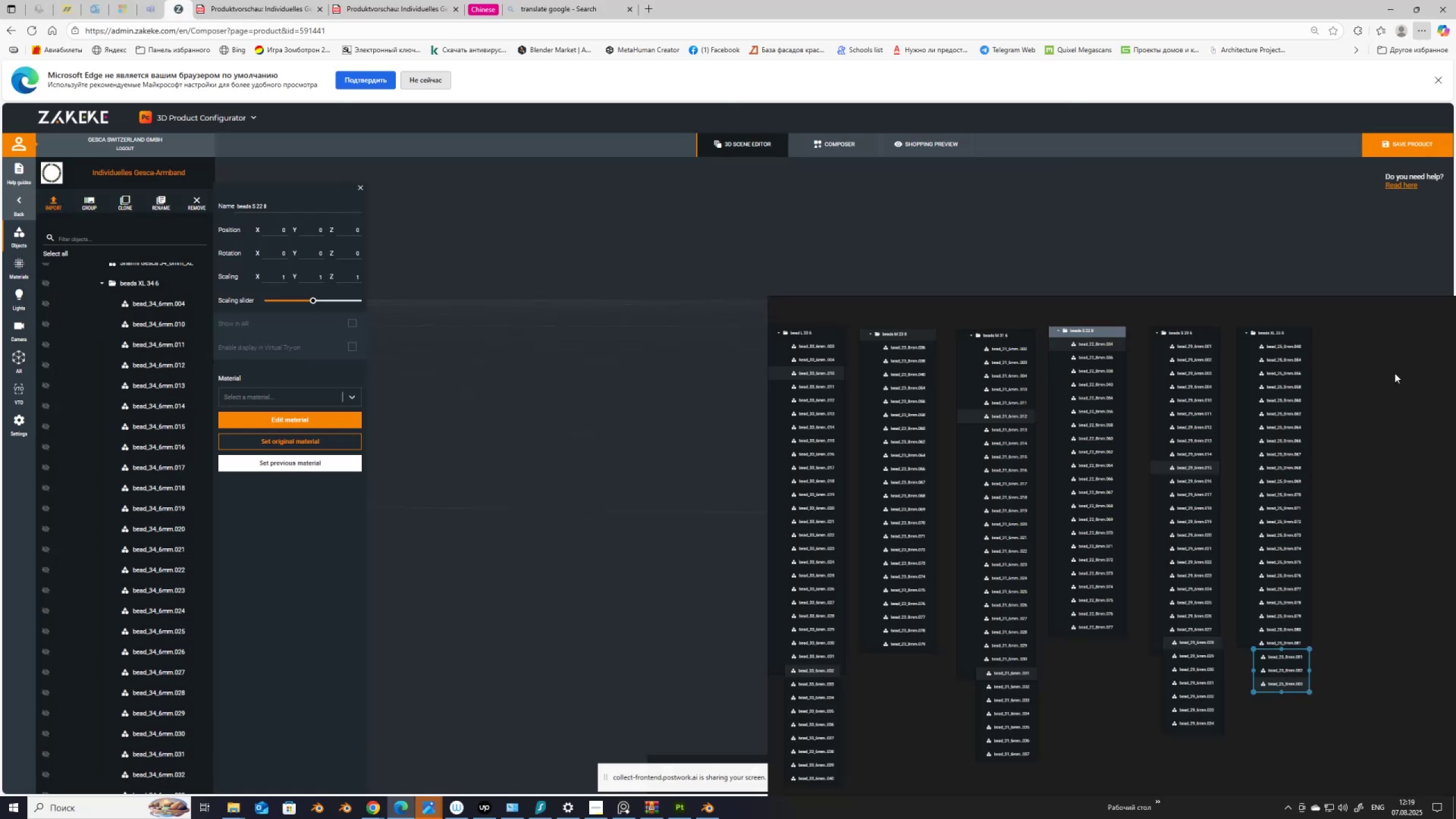 
left_click([1375, 383])
 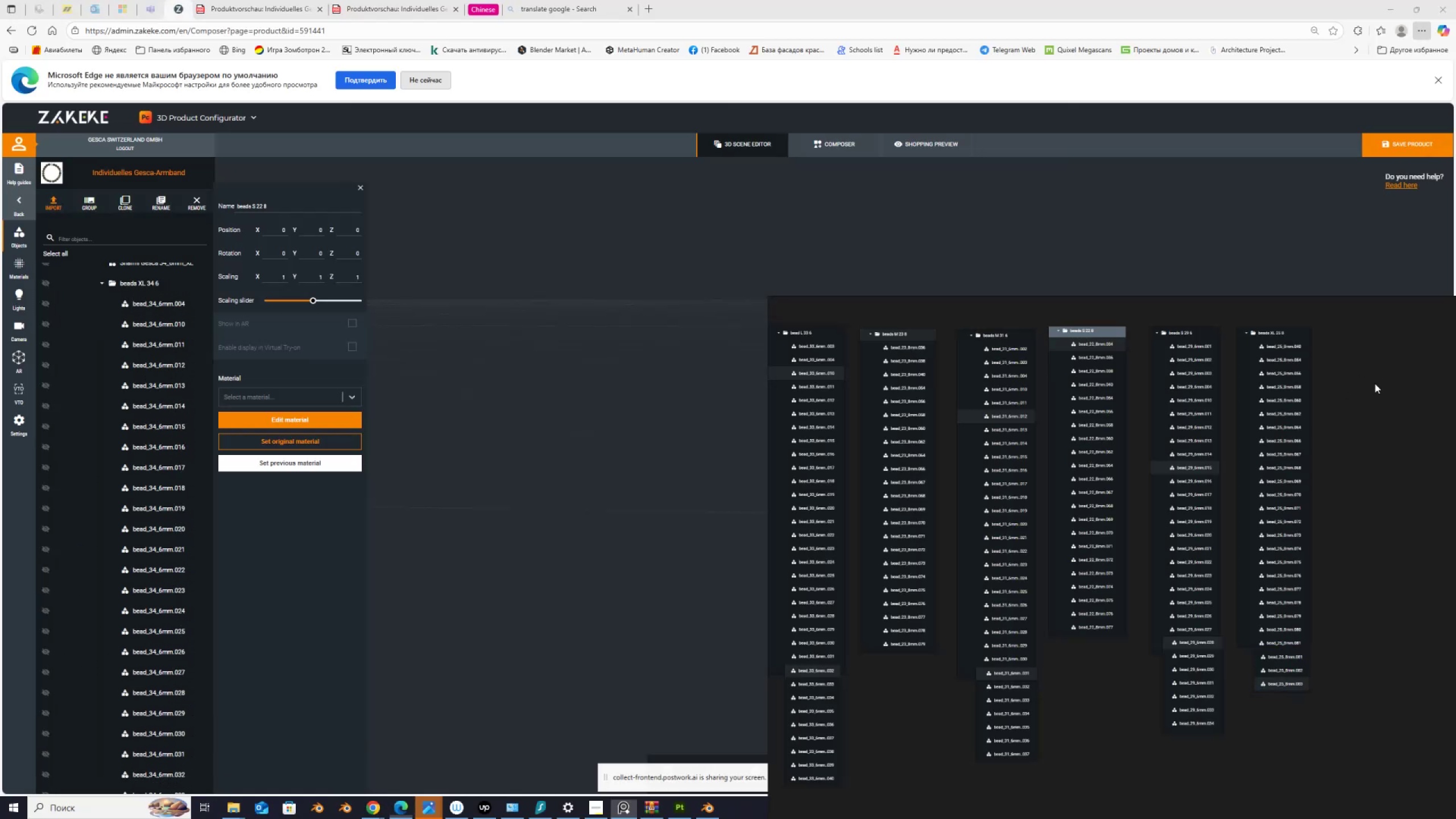 
key(Control+V)
 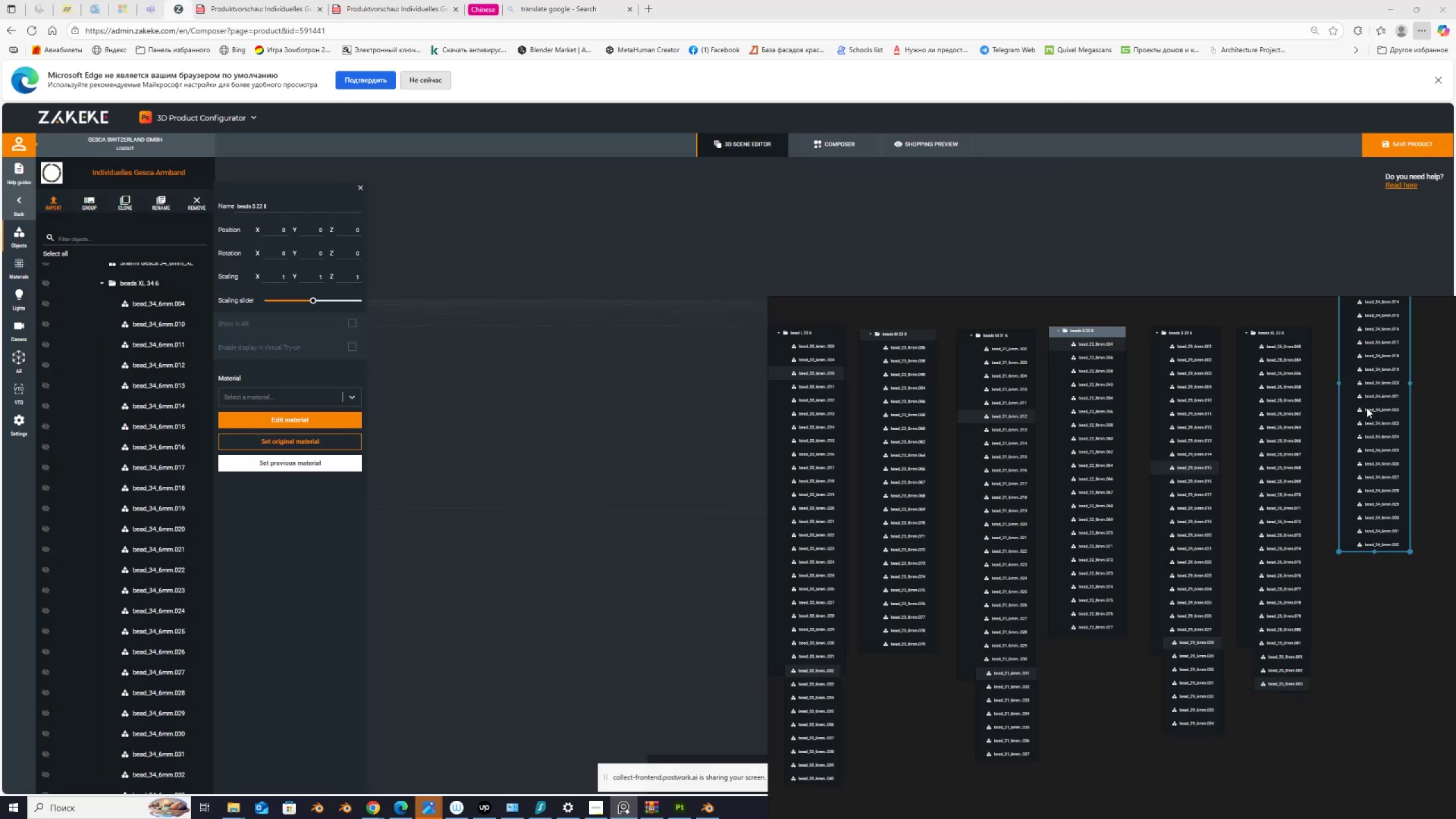 
left_click_drag(start_coordinate=[1372, 421], to_coordinate=[1362, 543])
 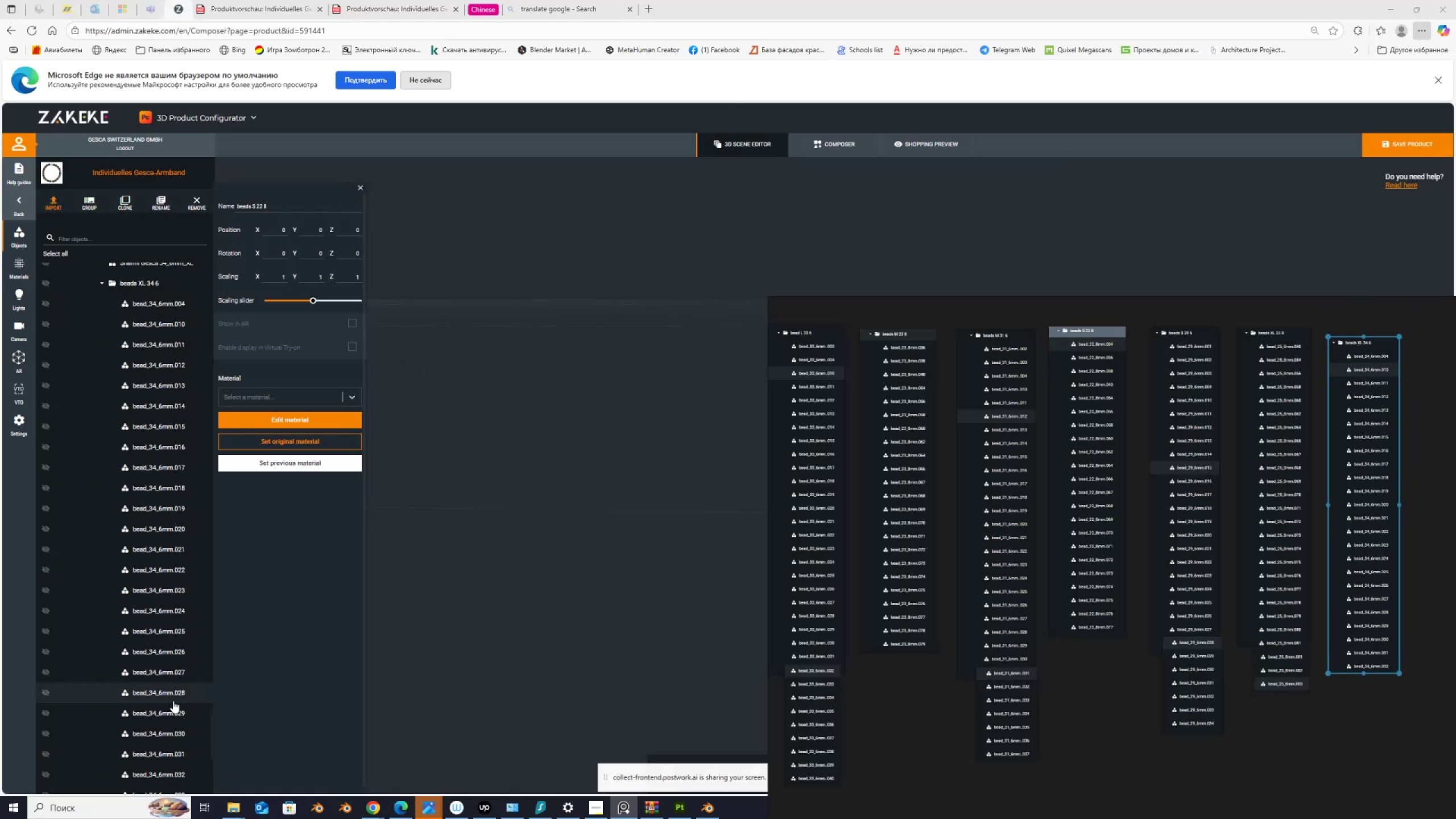 
scroll: coordinate [157, 705], scroll_direction: down, amount: 4.0
 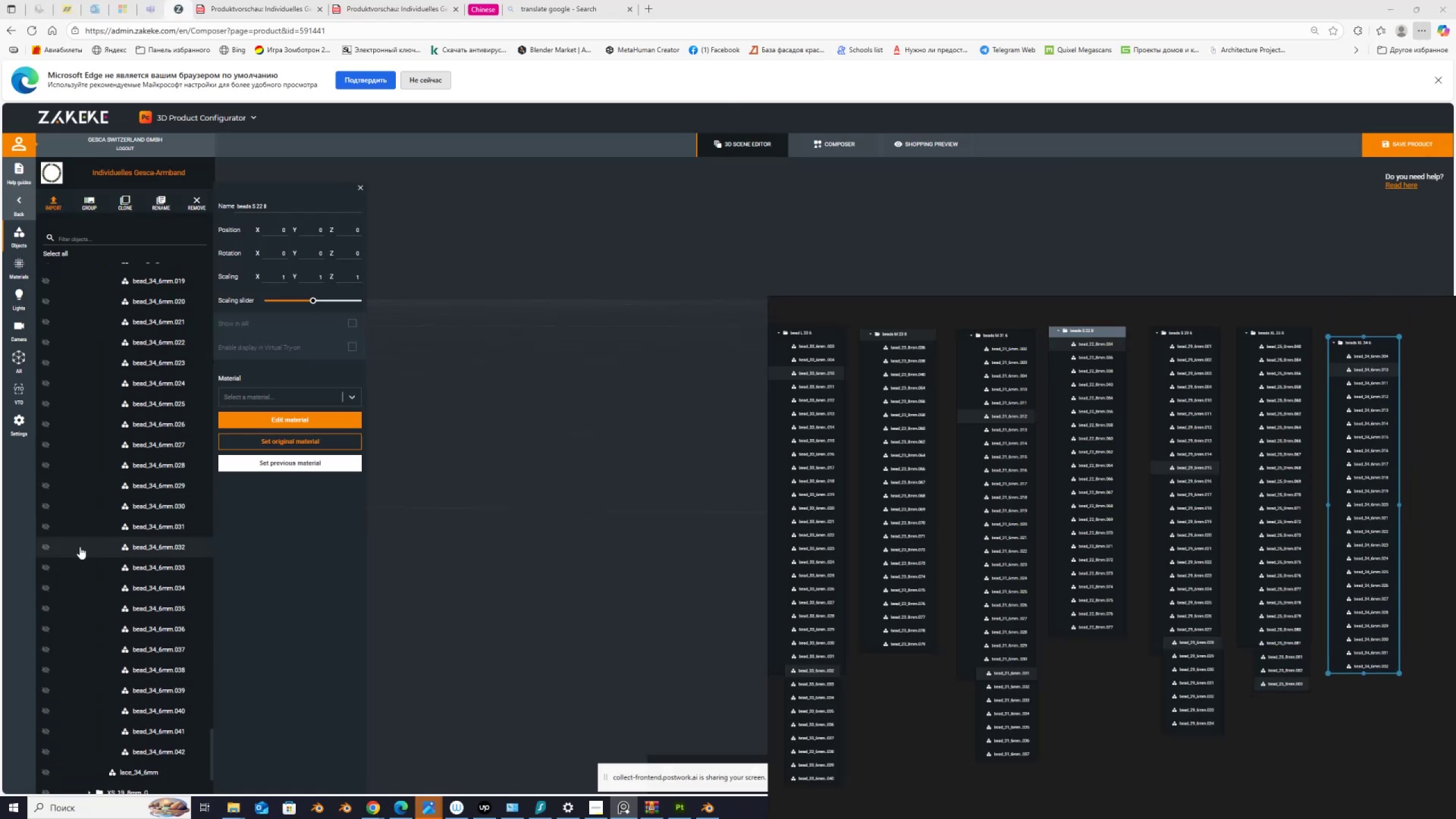 
key(PrintScreen)
 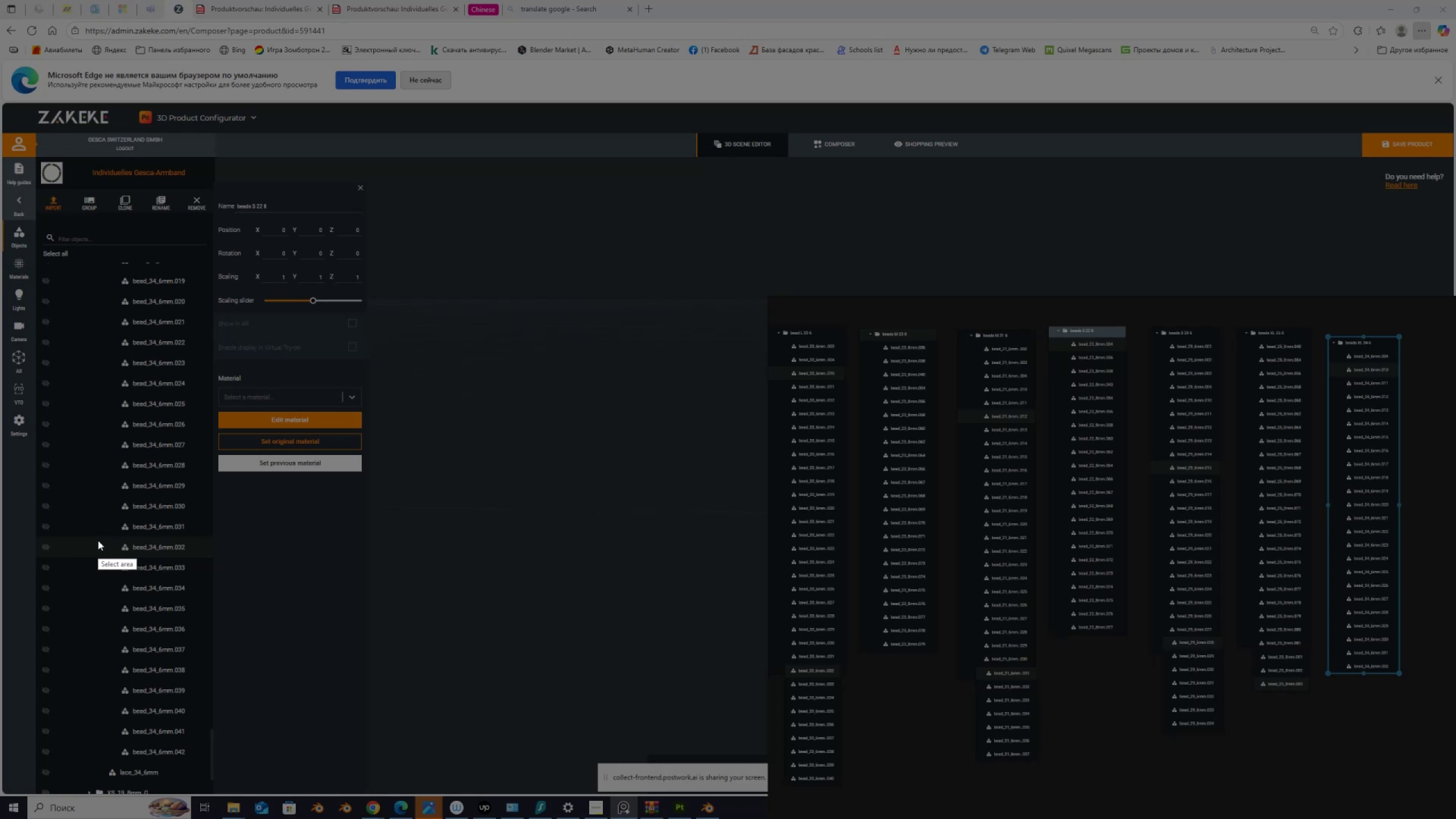 
left_click_drag(start_coordinate=[108, 536], to_coordinate=[205, 767])
 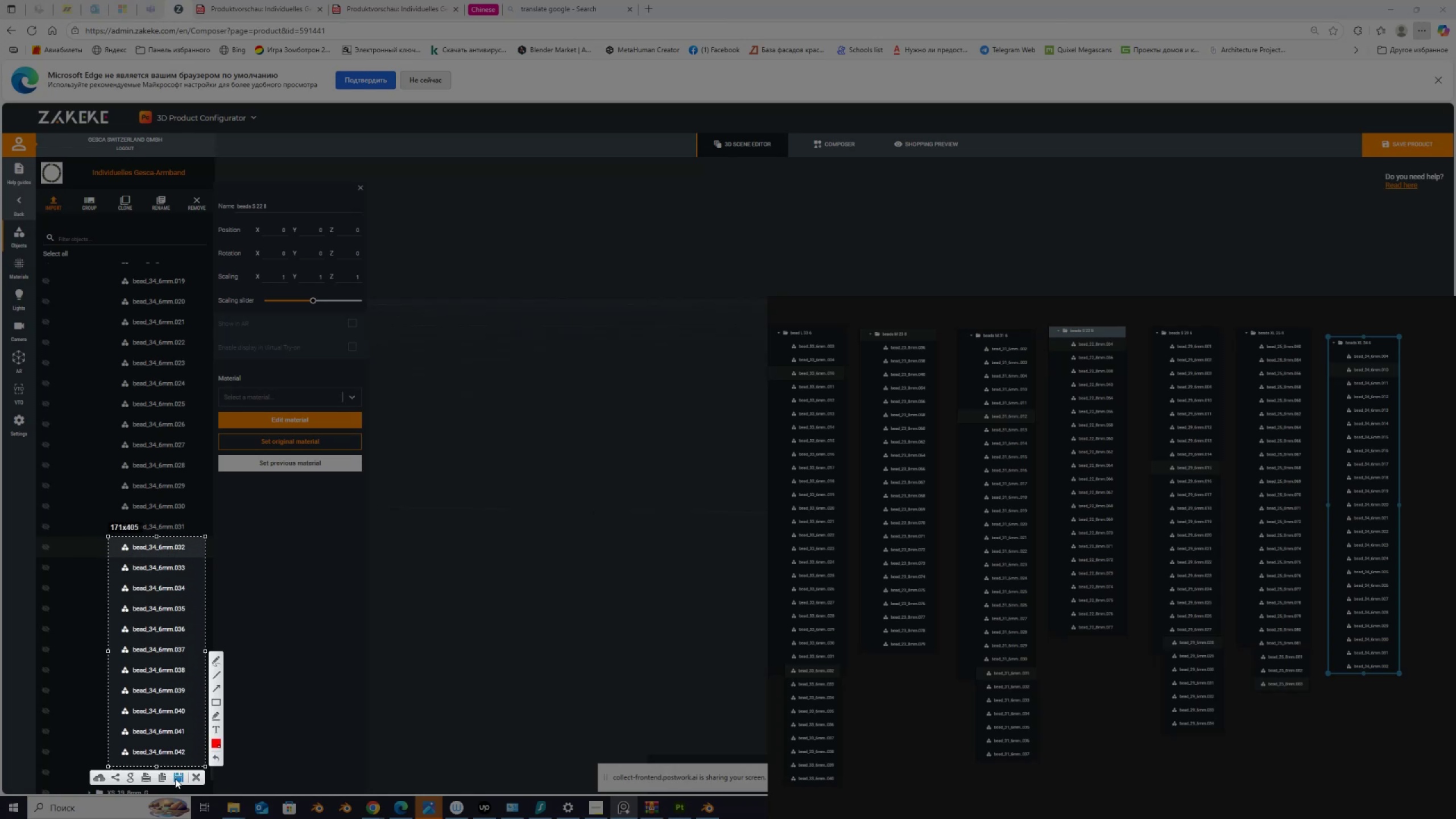 
left_click([163, 779])
 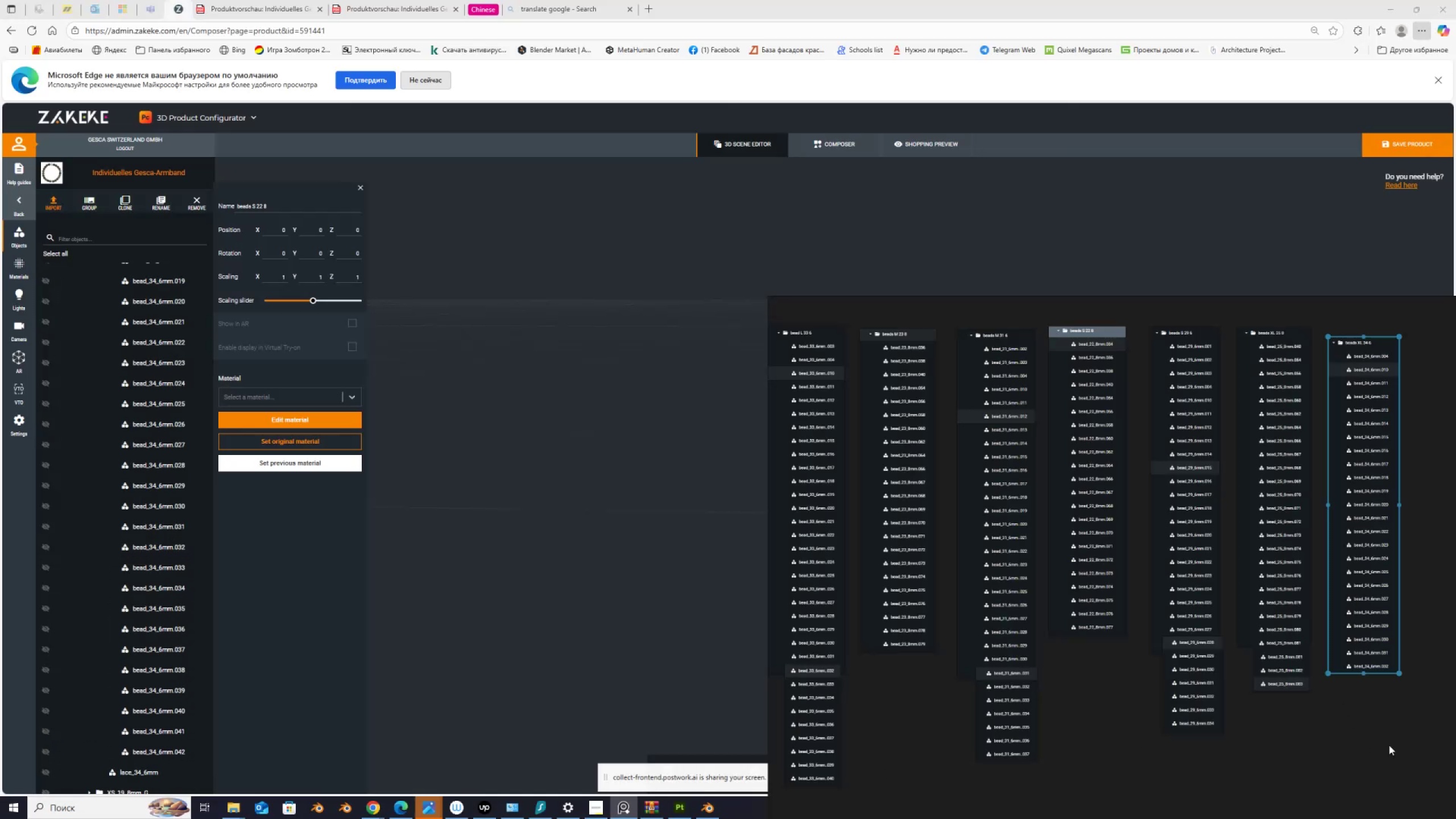 
left_click([1387, 745])
 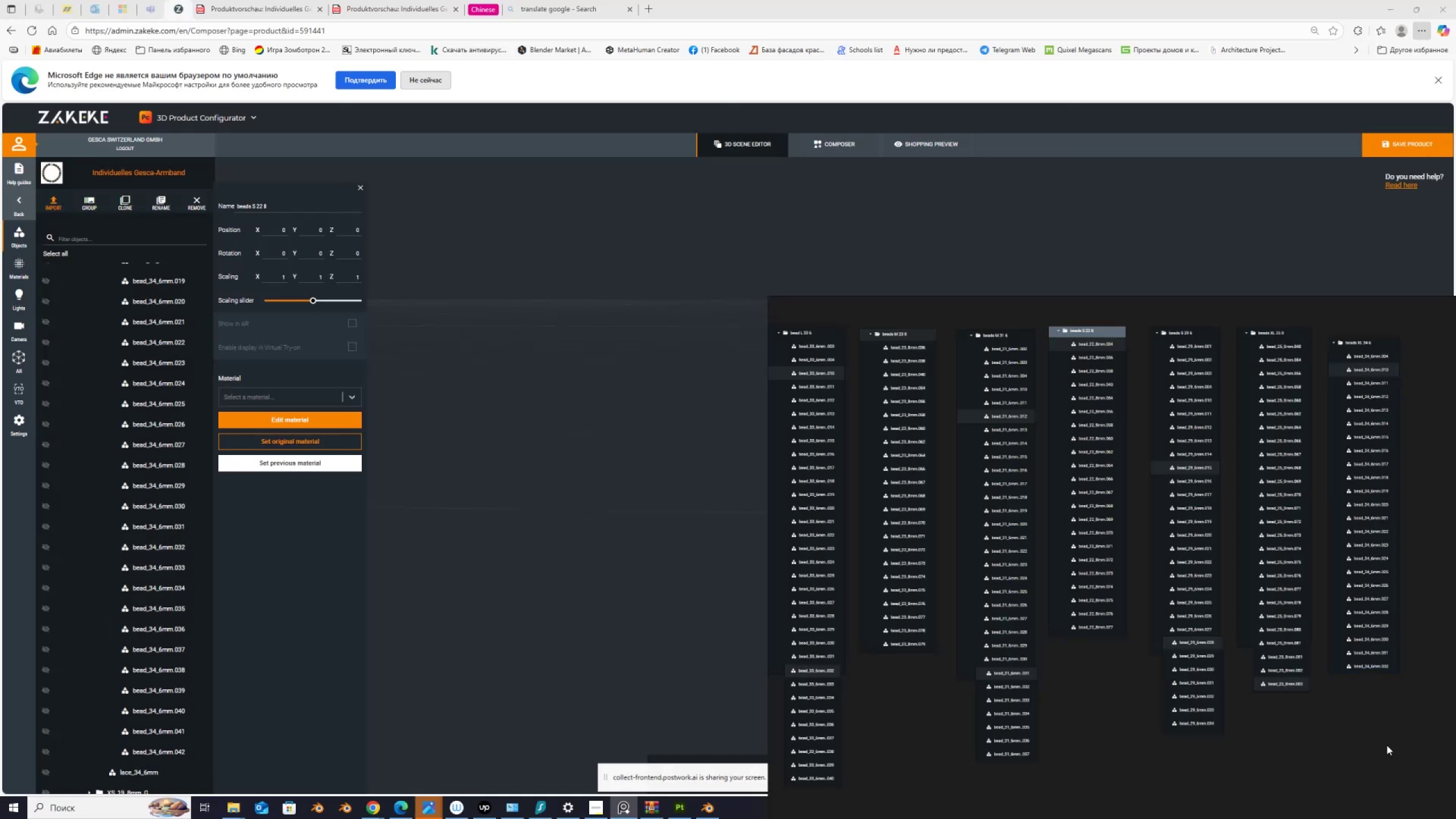 
key(Control+V)
 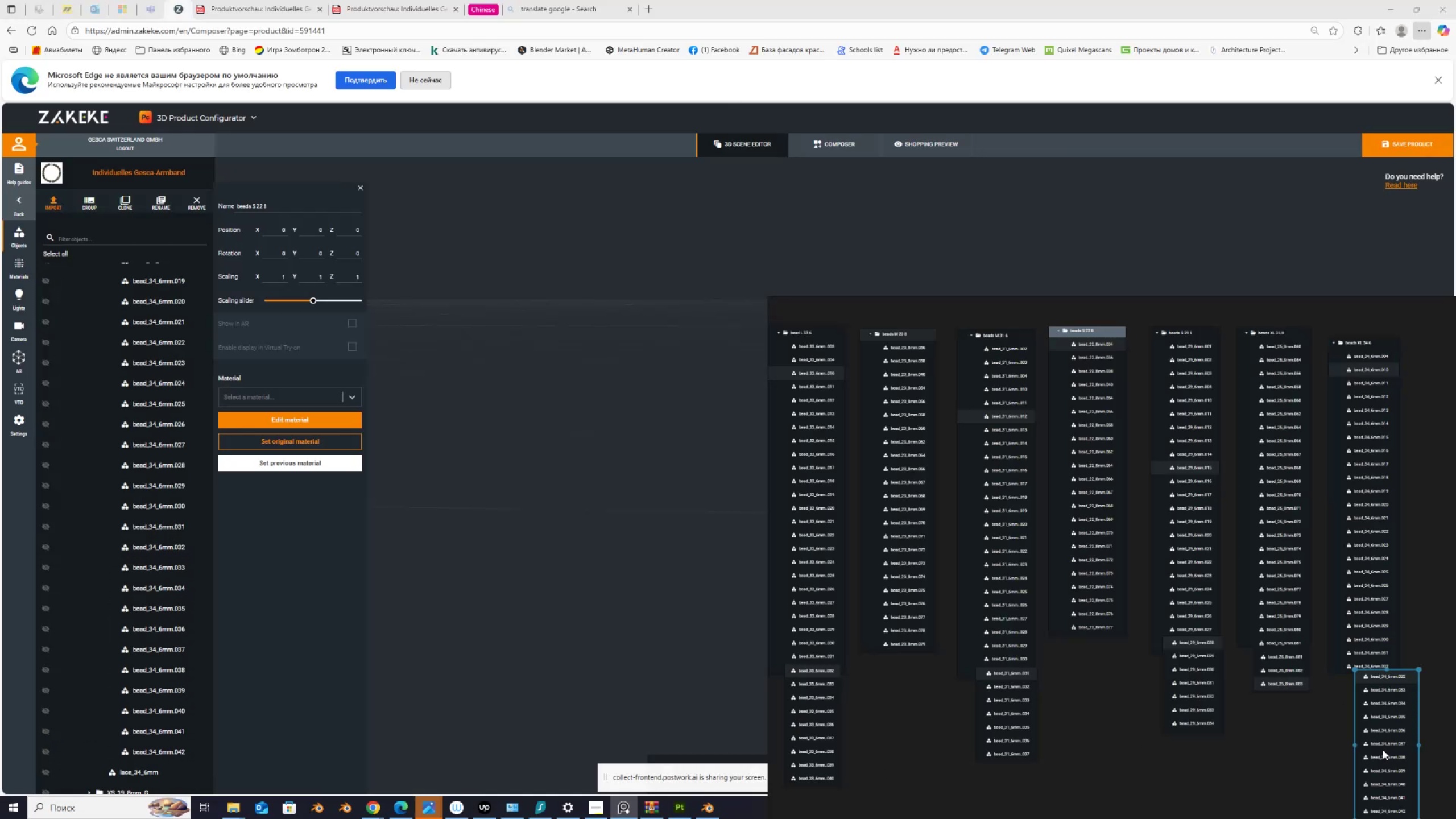 
left_click_drag(start_coordinate=[1387, 736], to_coordinate=[1372, 726])
 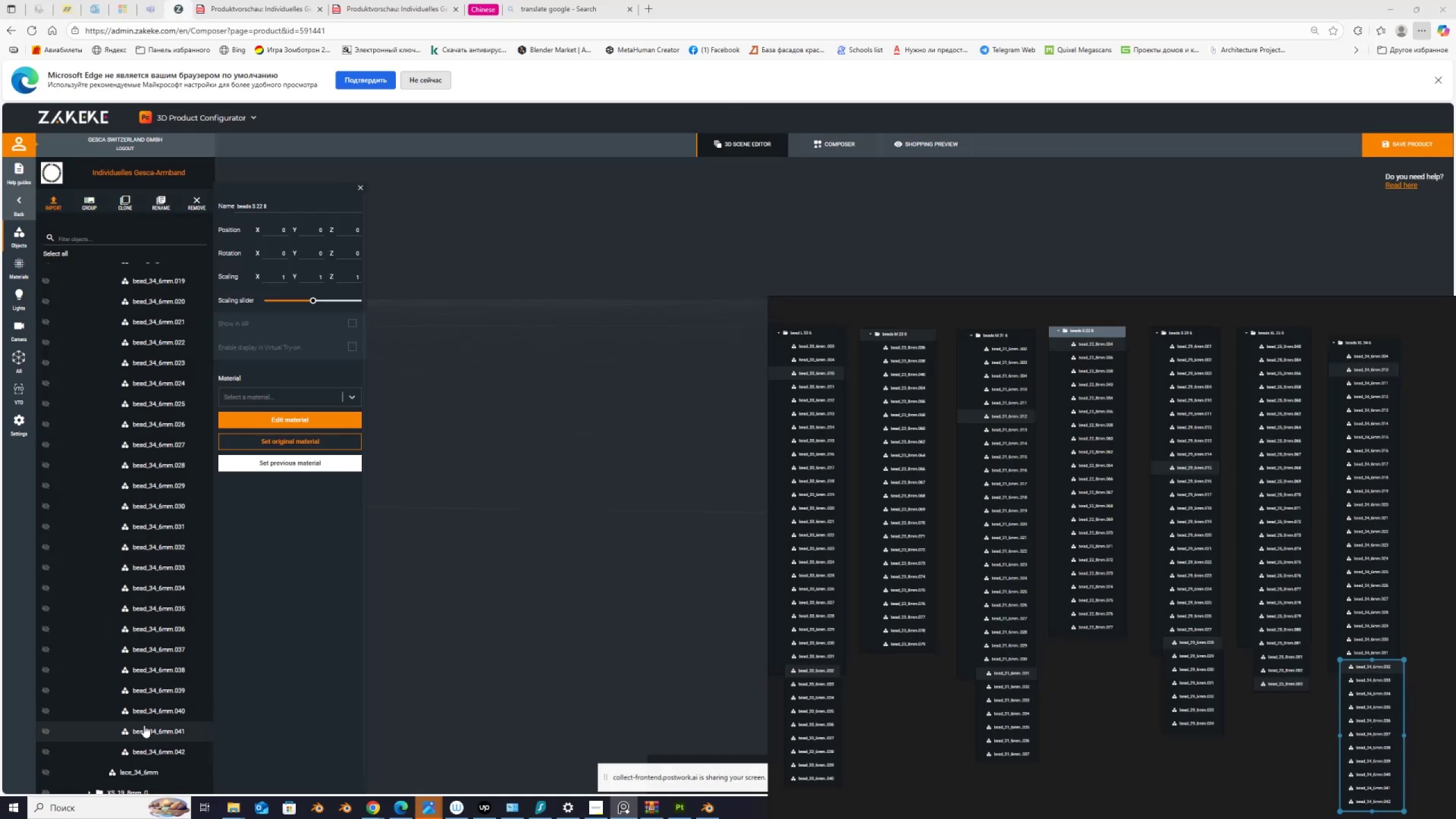 
scroll: coordinate [140, 734], scroll_direction: down, amount: 4.0
 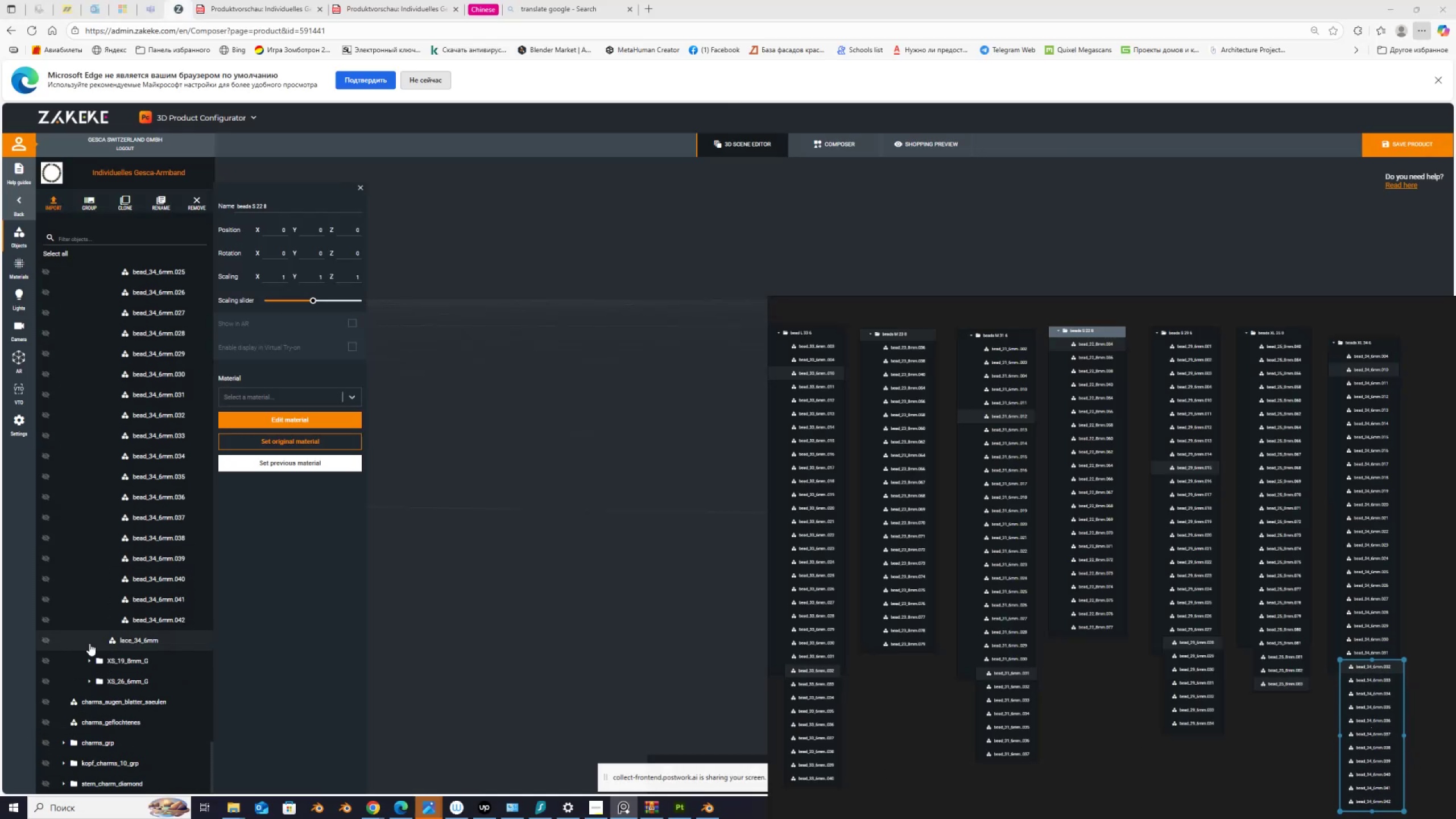 
mouse_move([101, 647])
 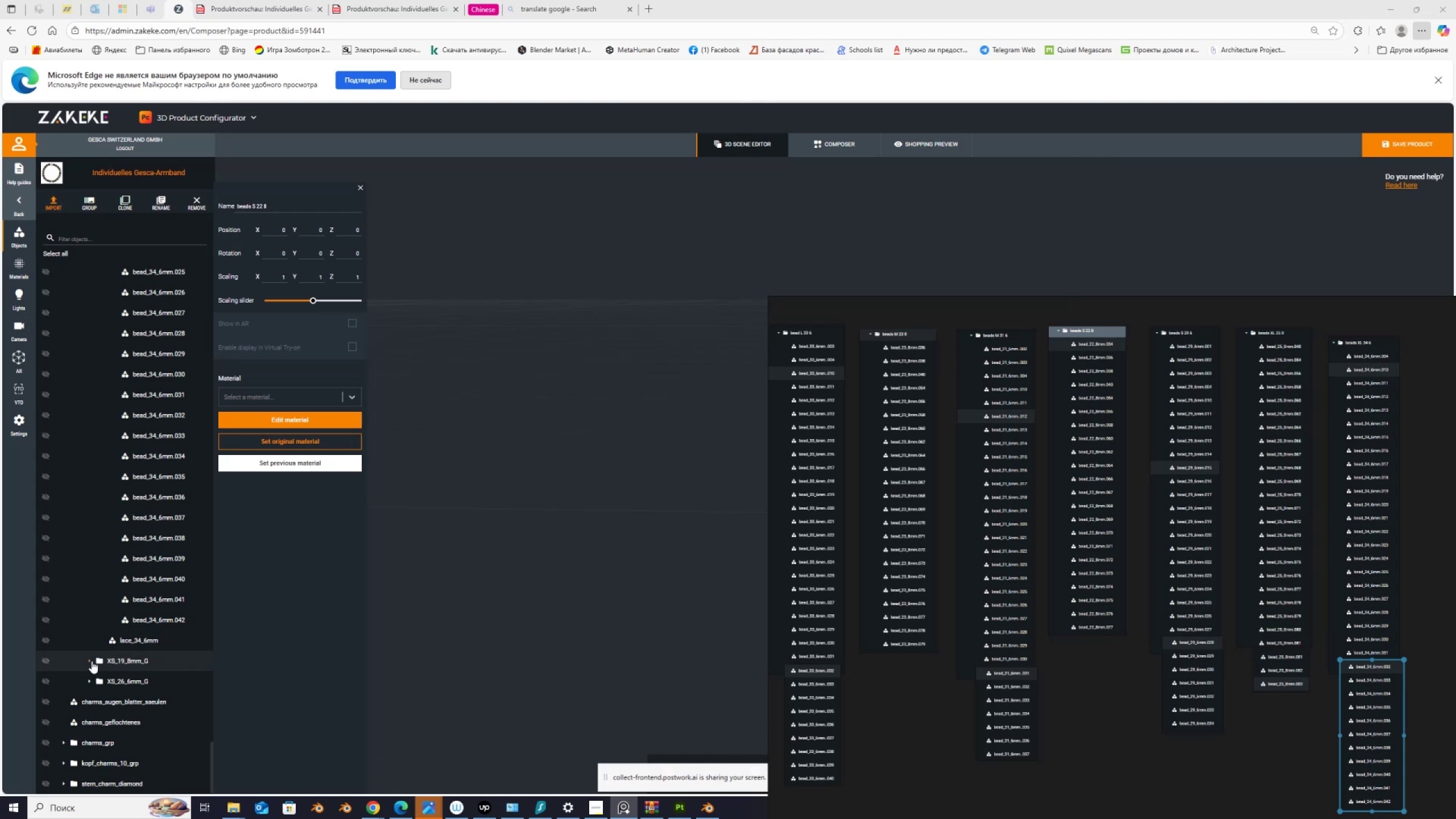 
left_click([91, 661])
 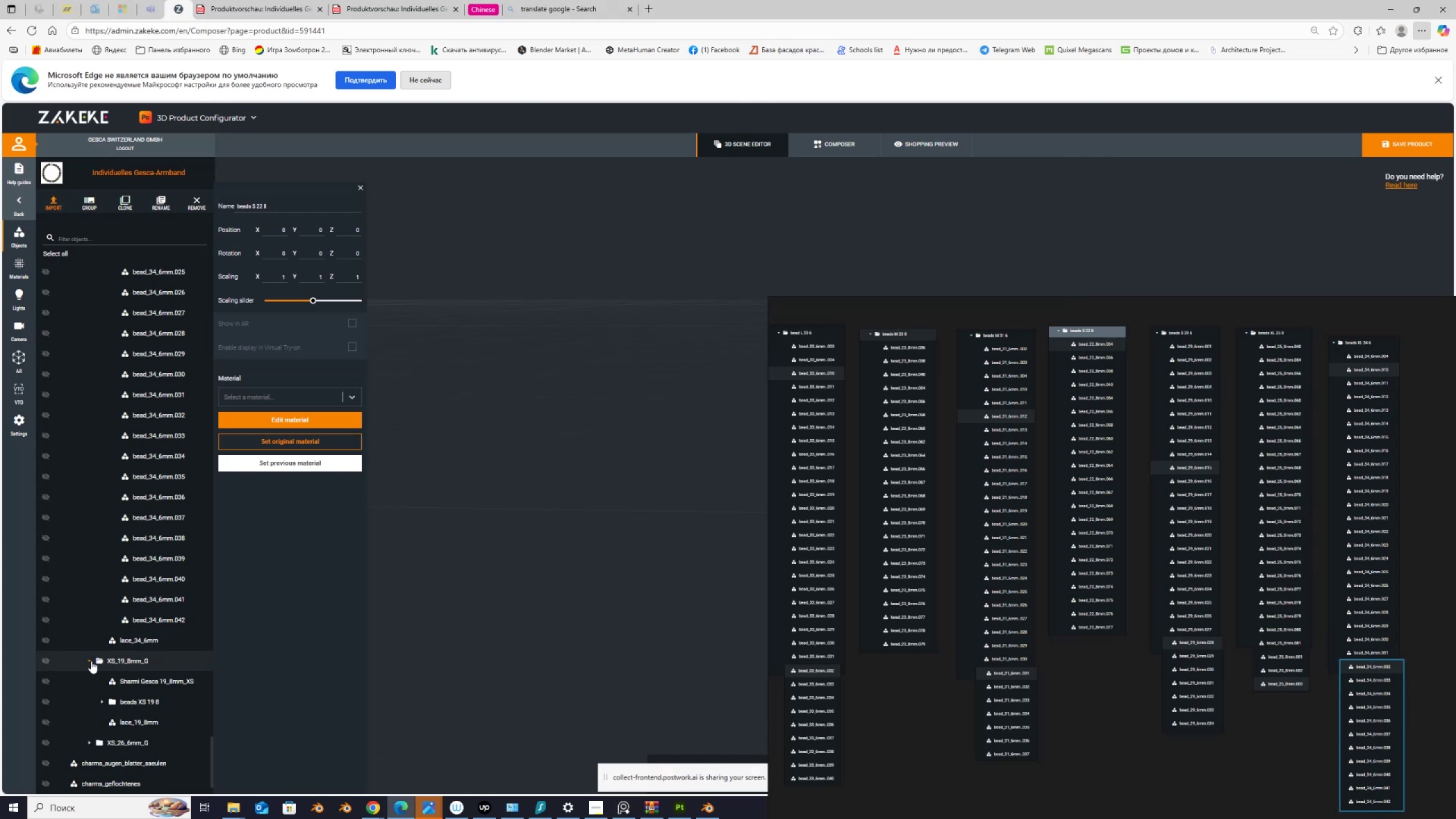 
scroll: coordinate [91, 661], scroll_direction: down, amount: 2.0
 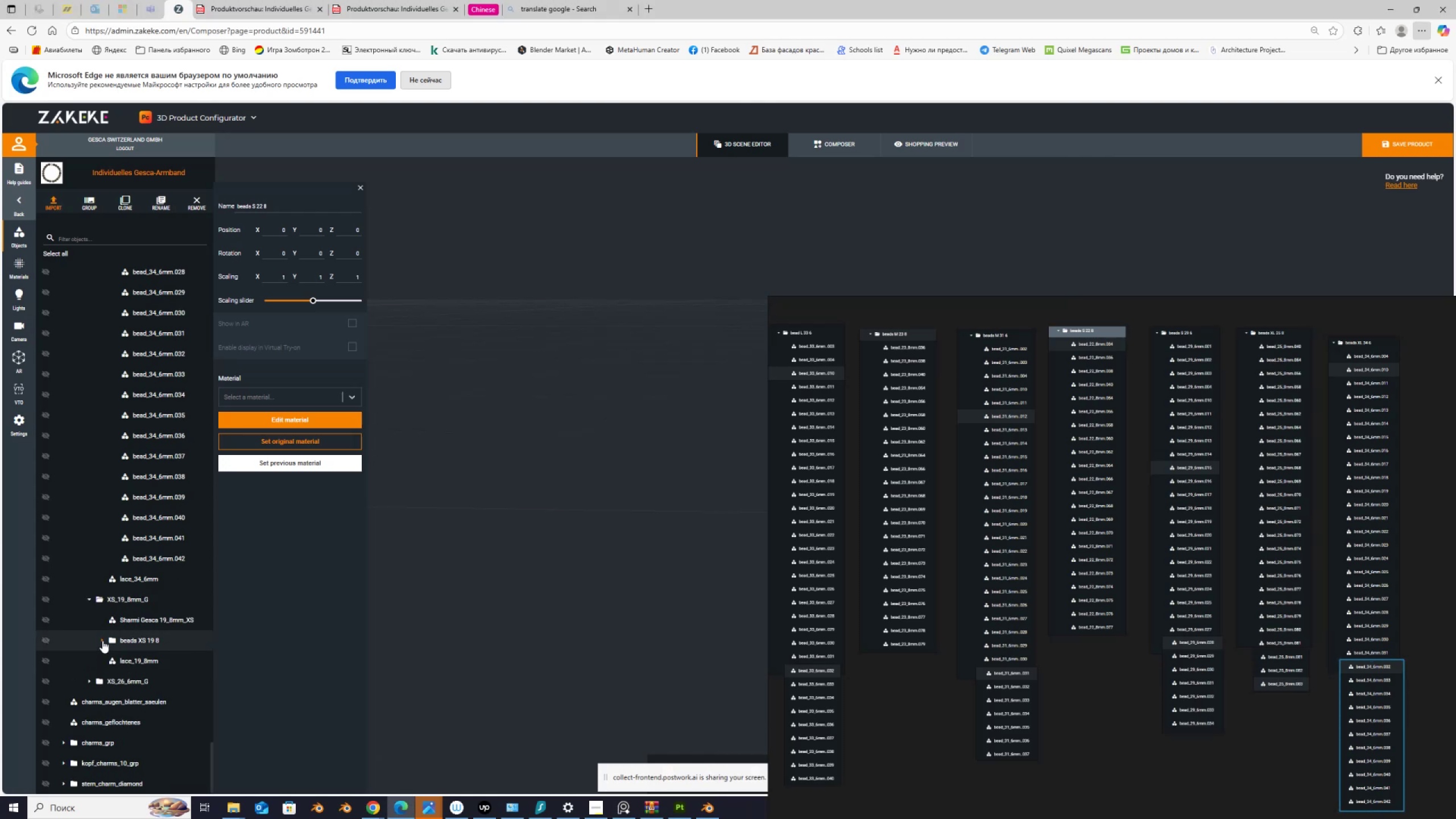 
left_click([102, 639])
 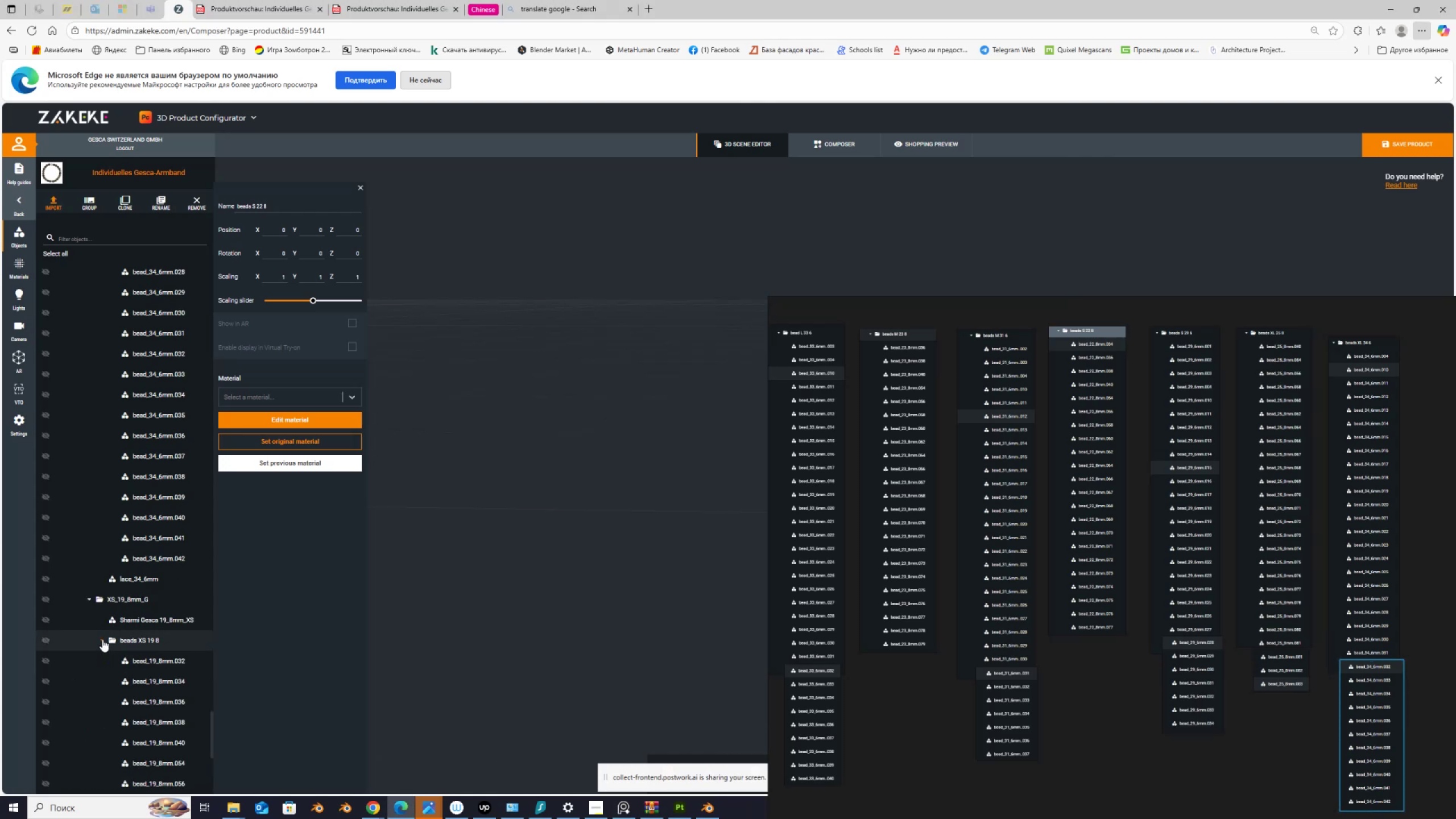 
scroll: coordinate [102, 639], scroll_direction: down, amount: 5.0
 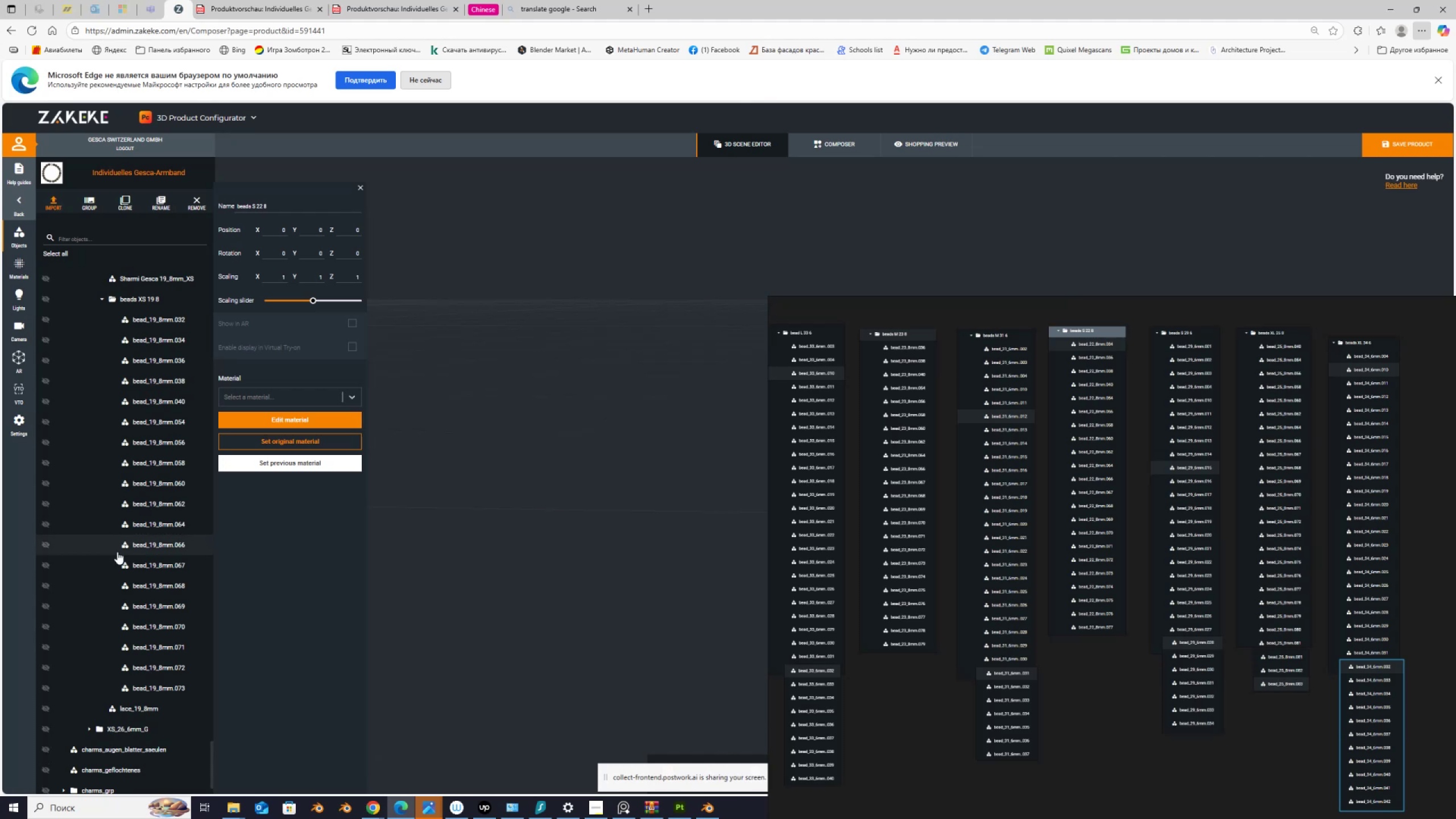 
scroll: coordinate [963, 674], scroll_direction: up, amount: 3.0
 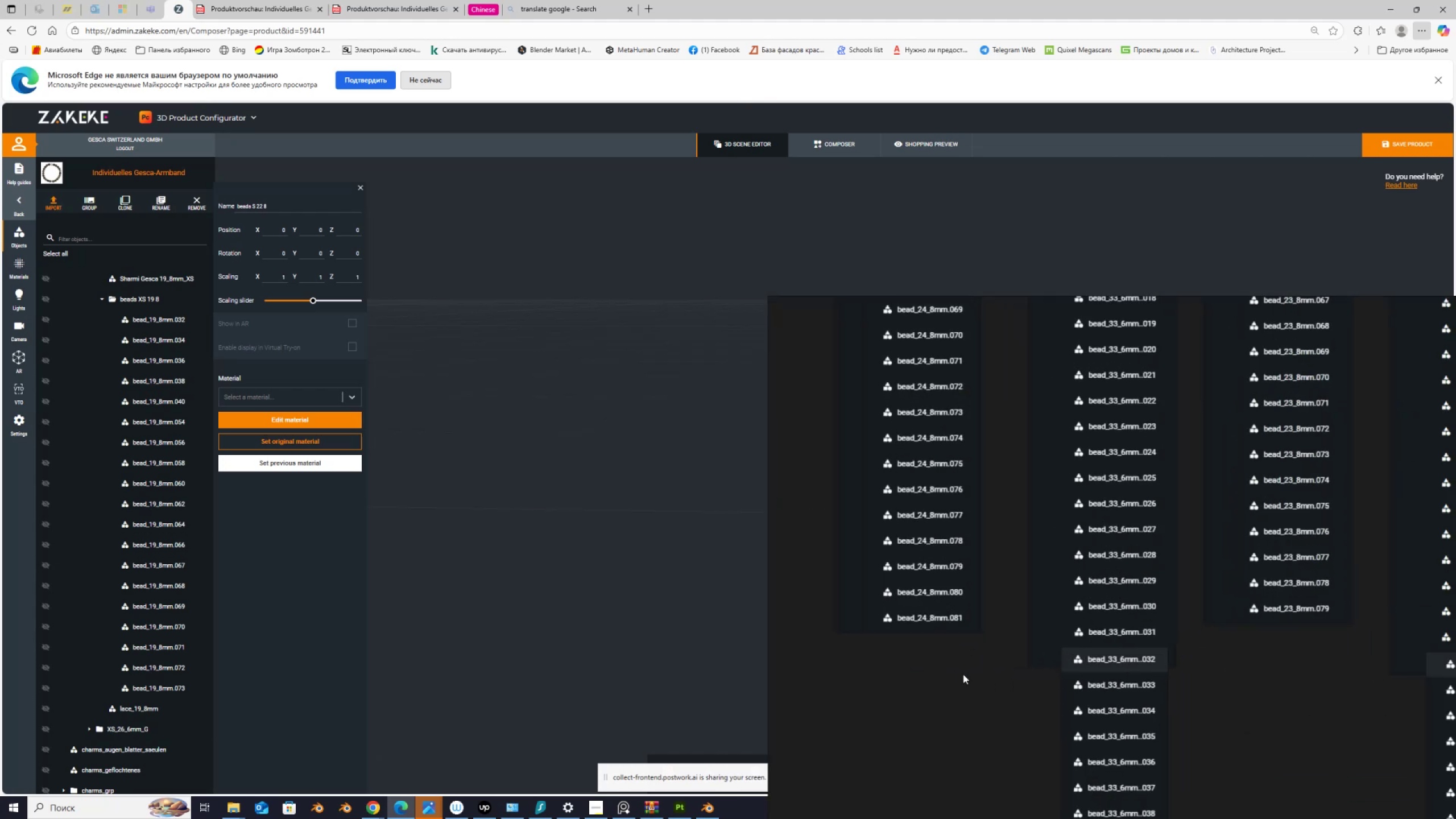 
scroll: coordinate [963, 674], scroll_direction: down, amount: 9.0
 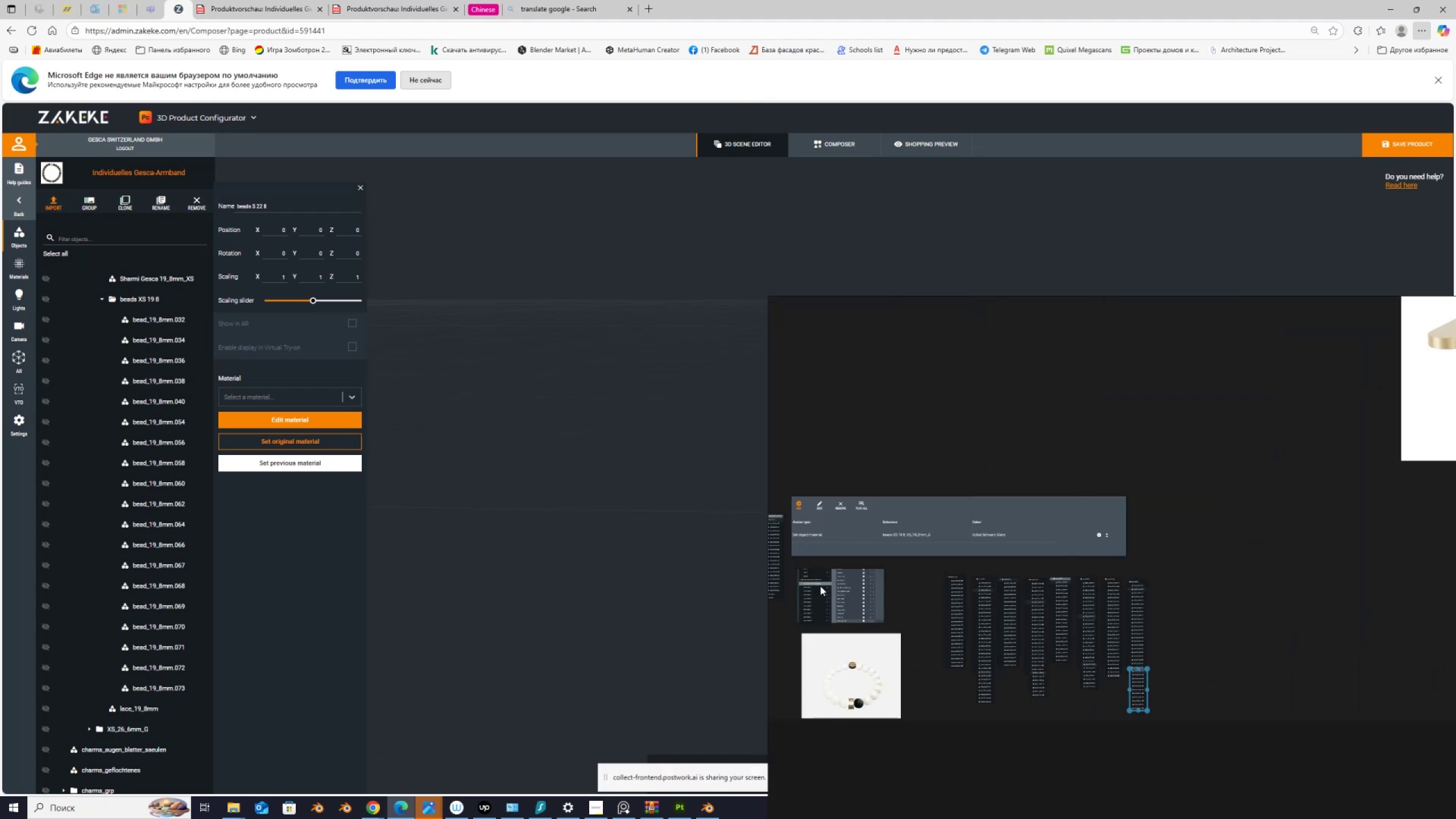 
scroll: coordinate [859, 580], scroll_direction: up, amount: 9.0
 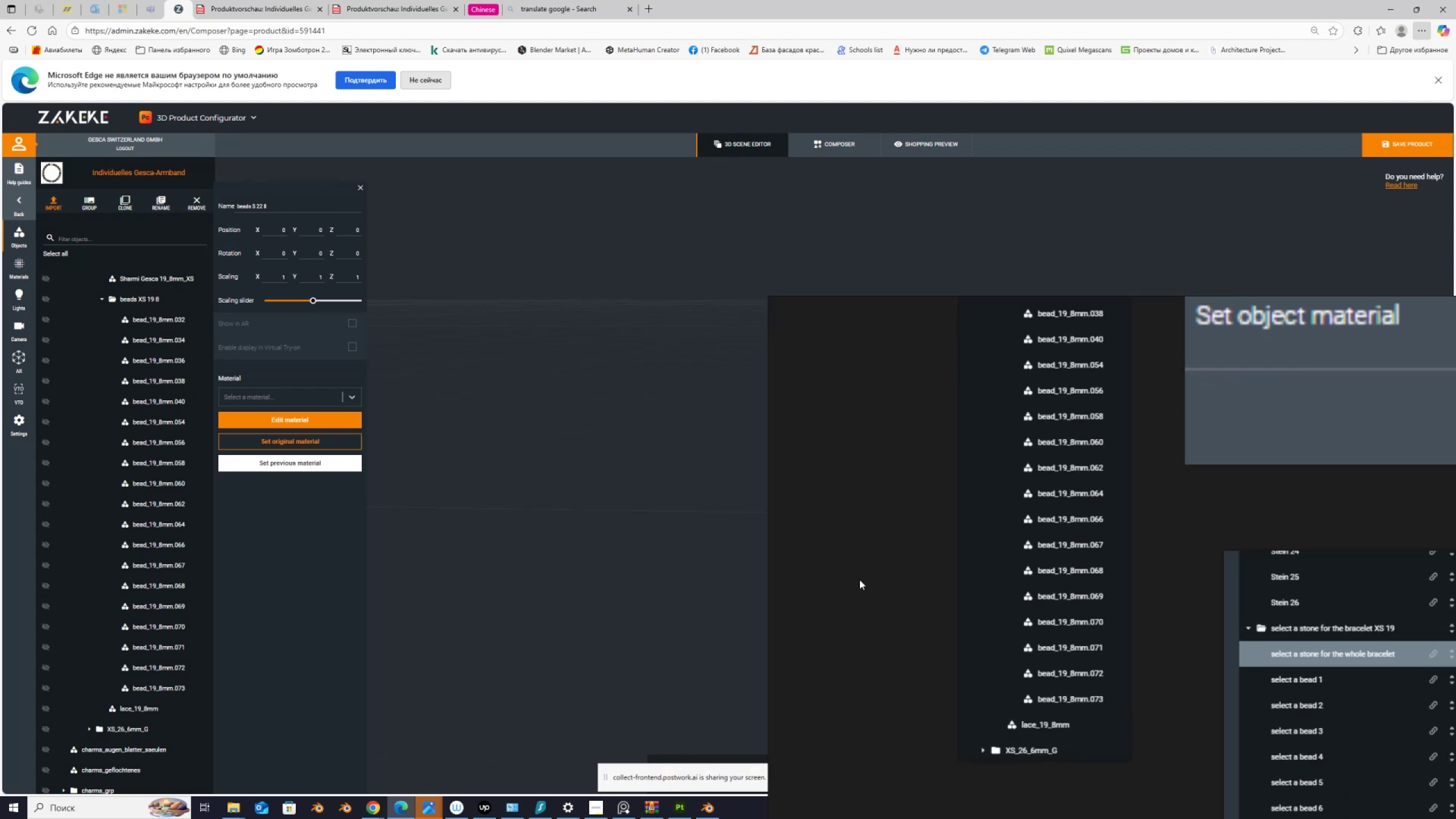 
scroll: coordinate [1226, 657], scroll_direction: down, amount: 7.0
 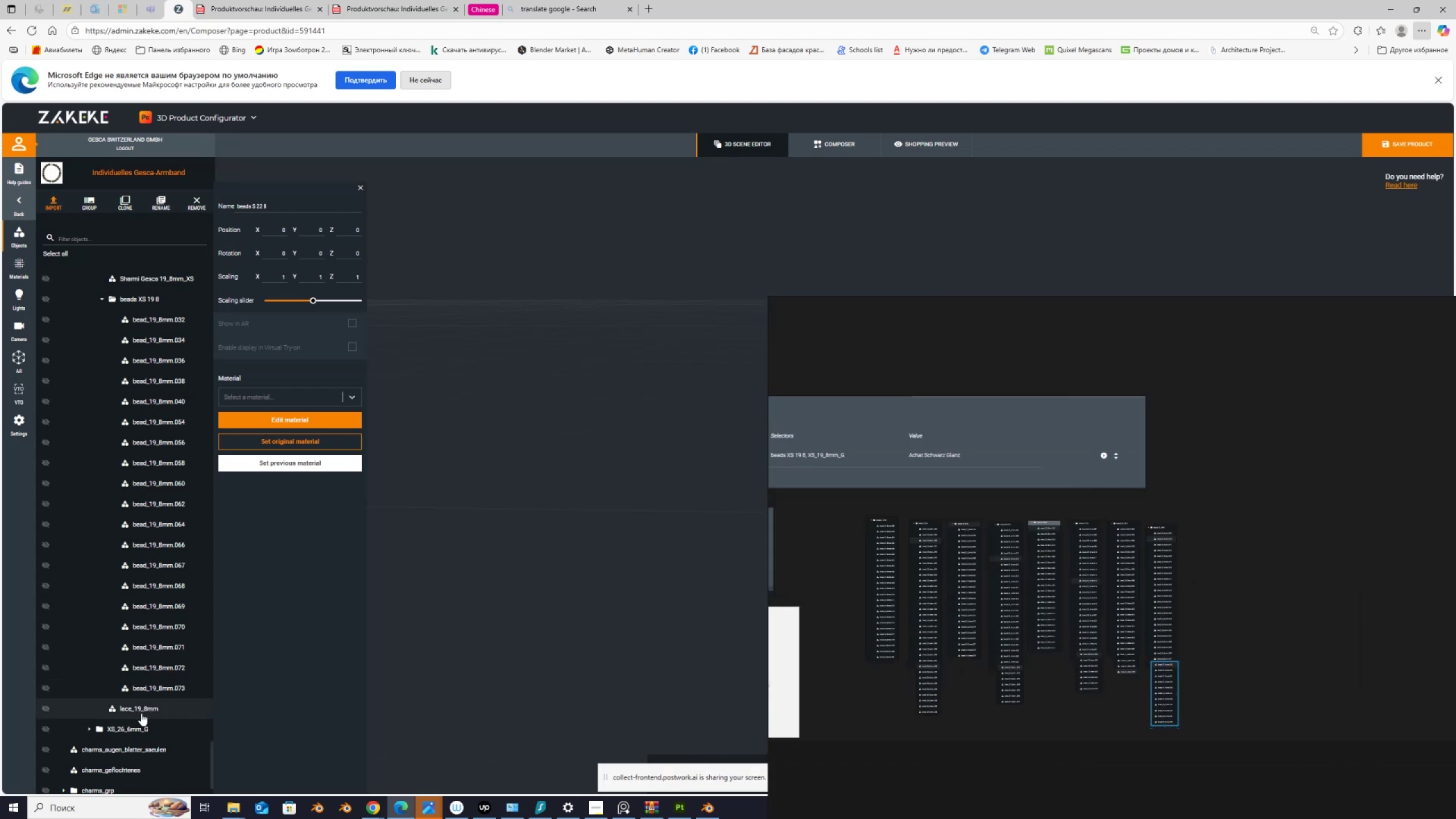 
left_click([88, 730])
 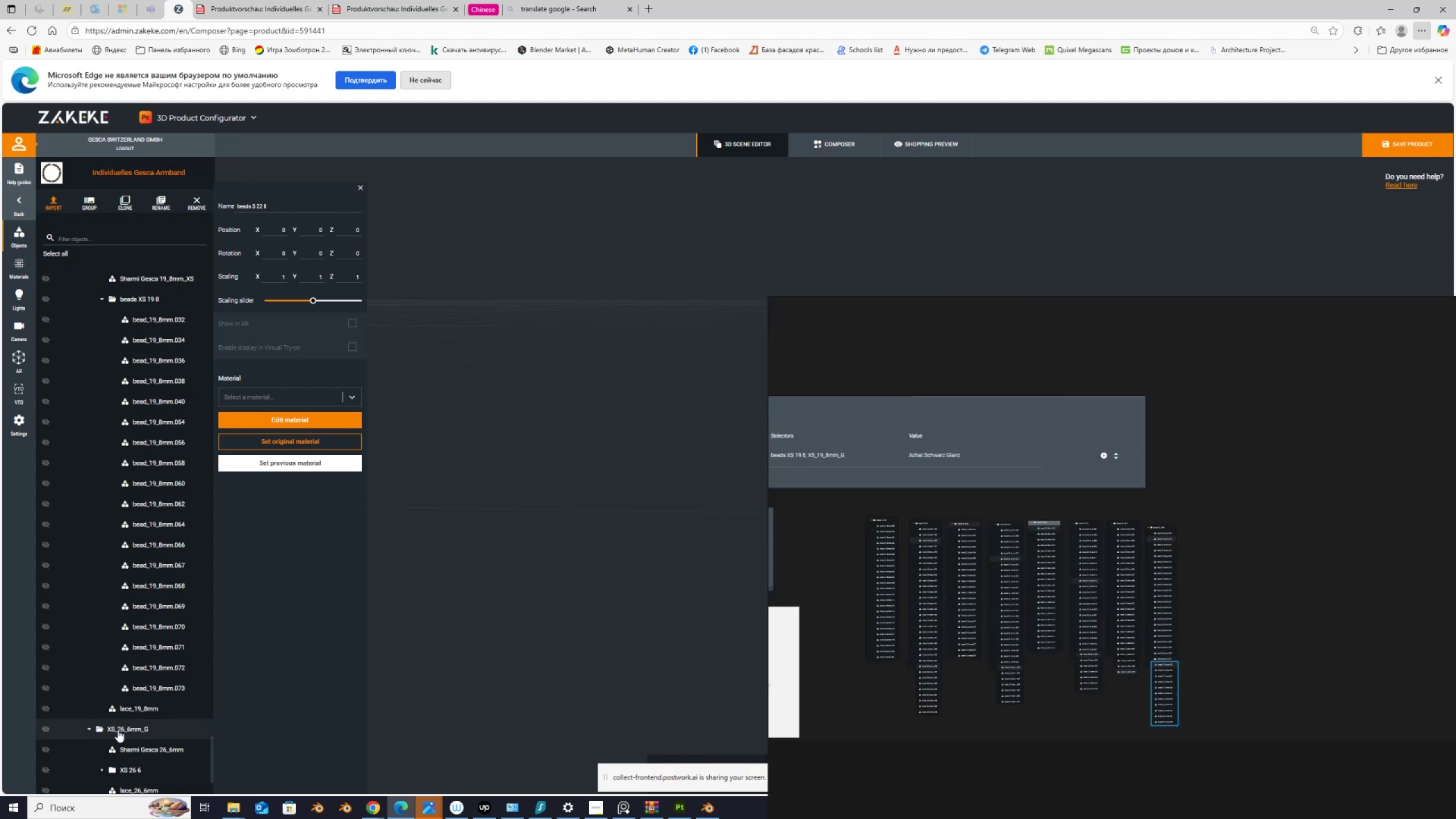 
scroll: coordinate [142, 723], scroll_direction: down, amount: 5.0
 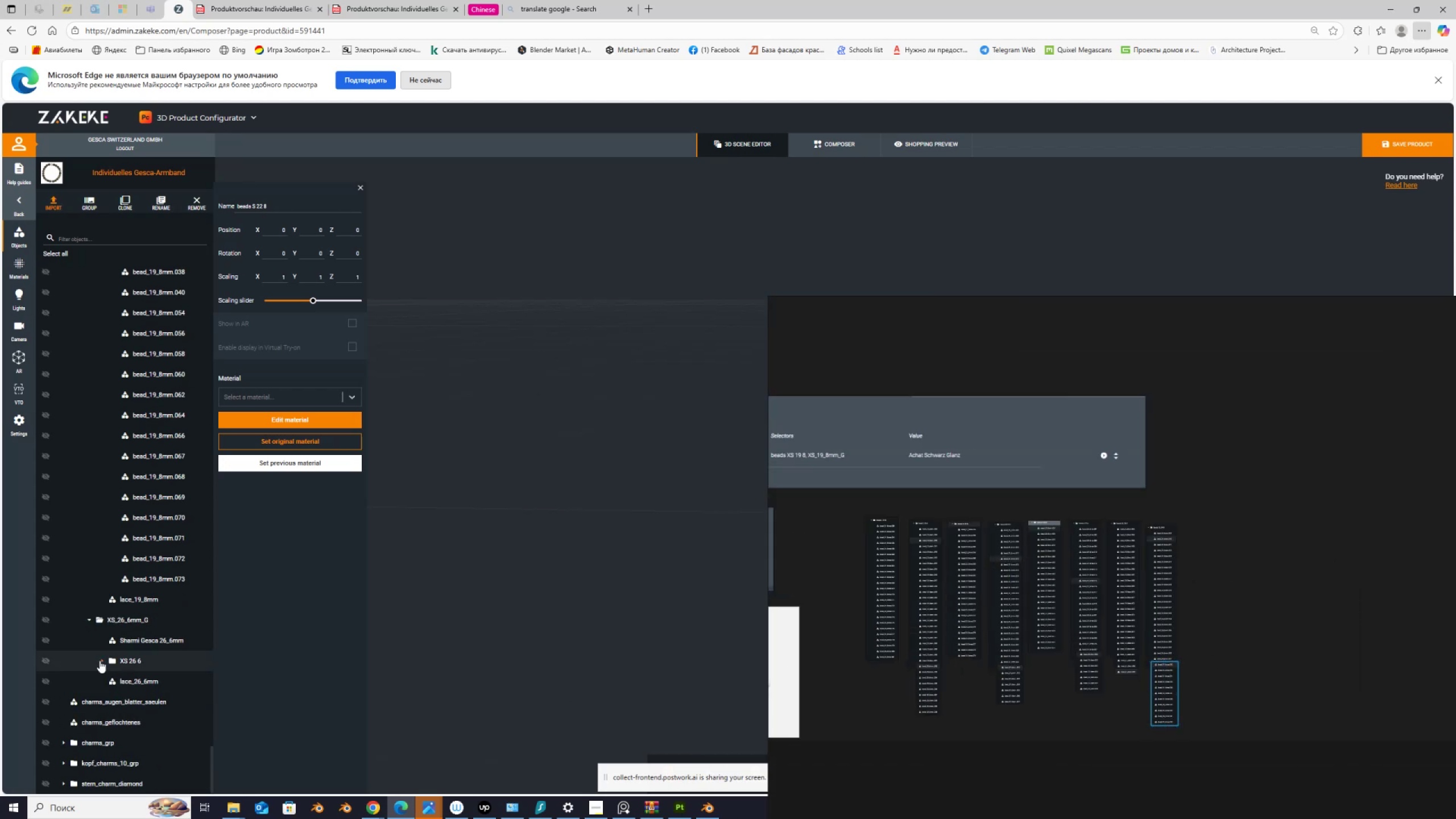 
left_click([100, 660])
 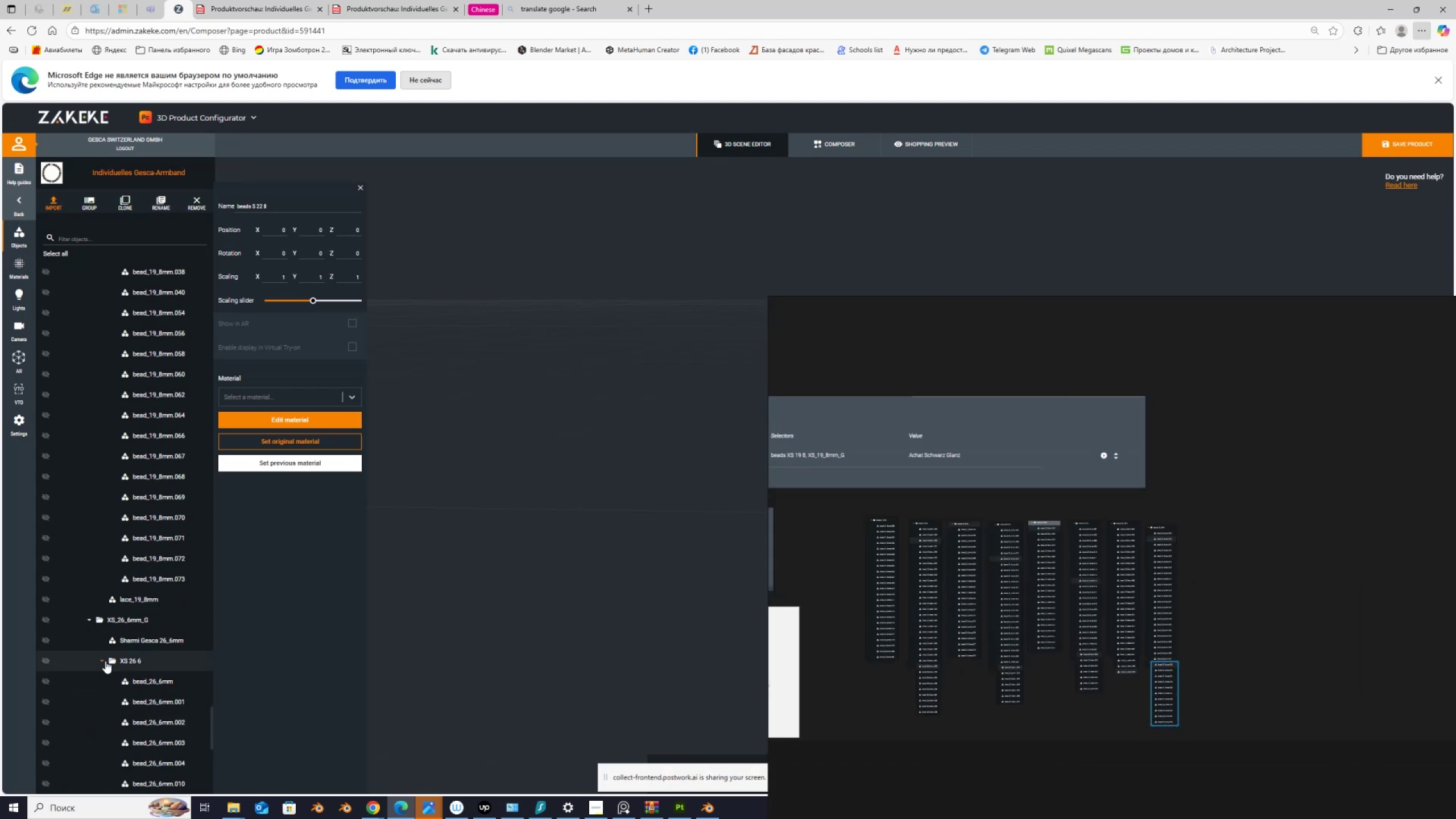 
scroll: coordinate [108, 664], scroll_direction: down, amount: 7.0
 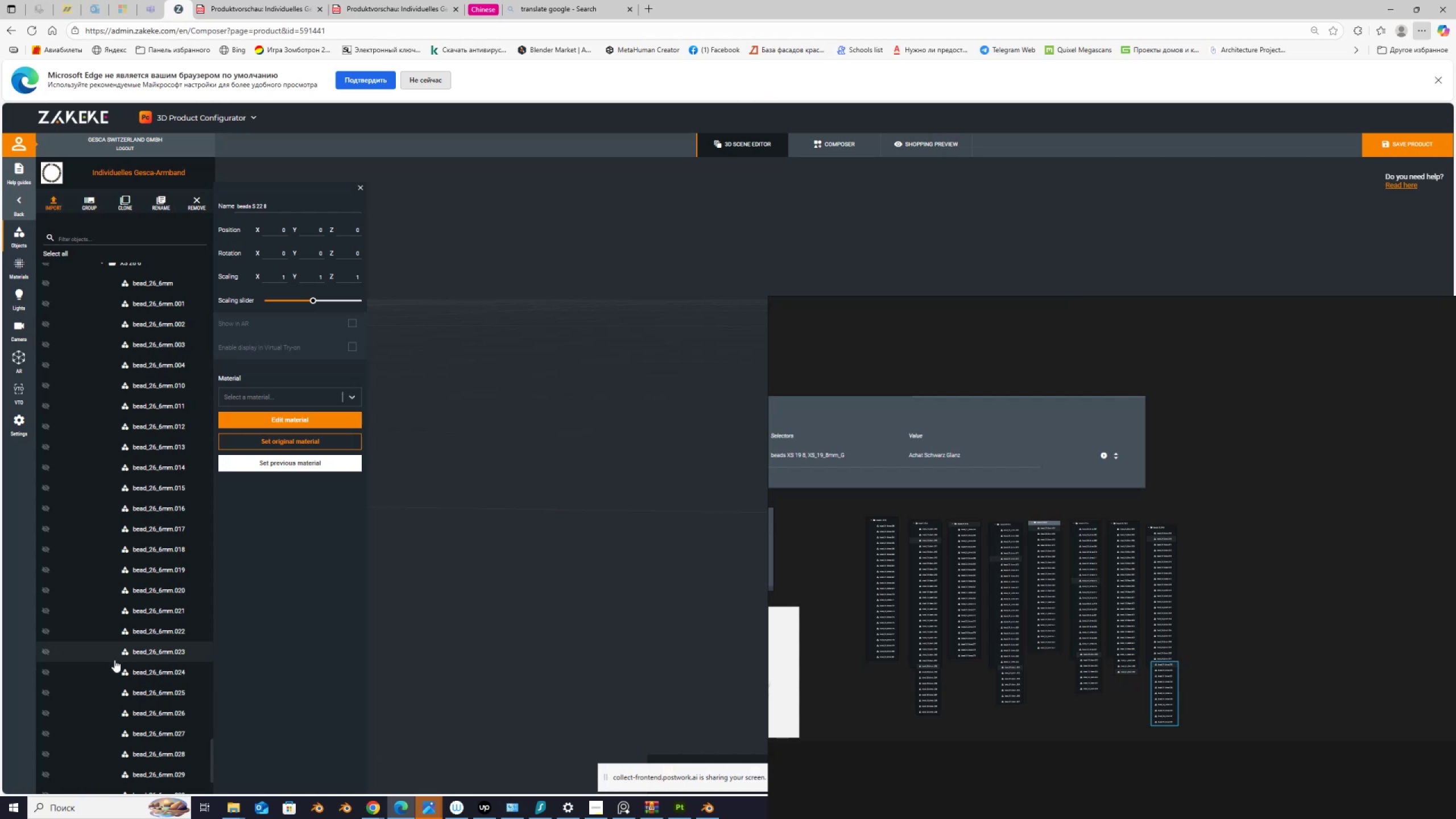 
scroll: coordinate [114, 660], scroll_direction: up, amount: 1.0
 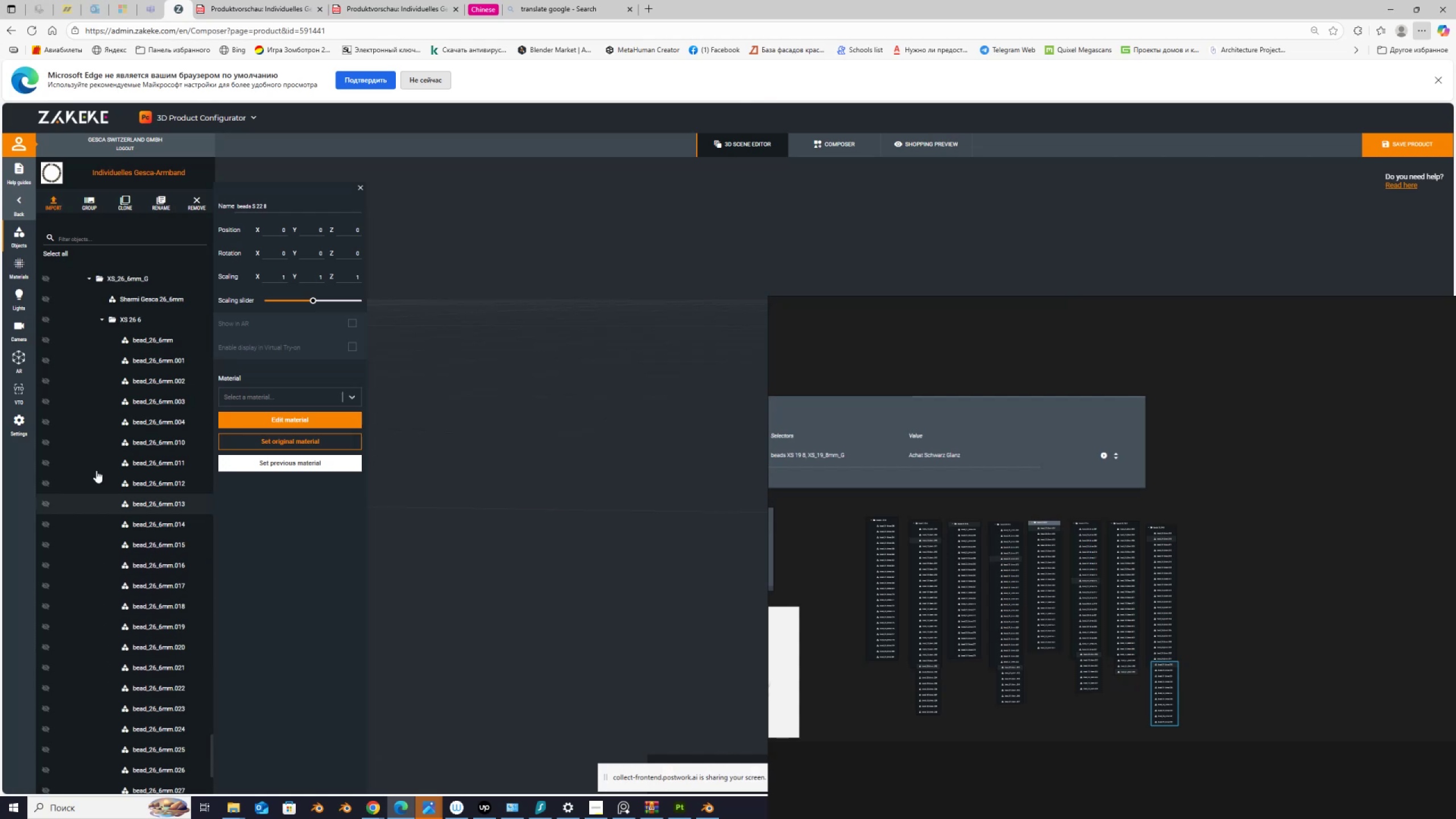 
key(PrintScreen)
 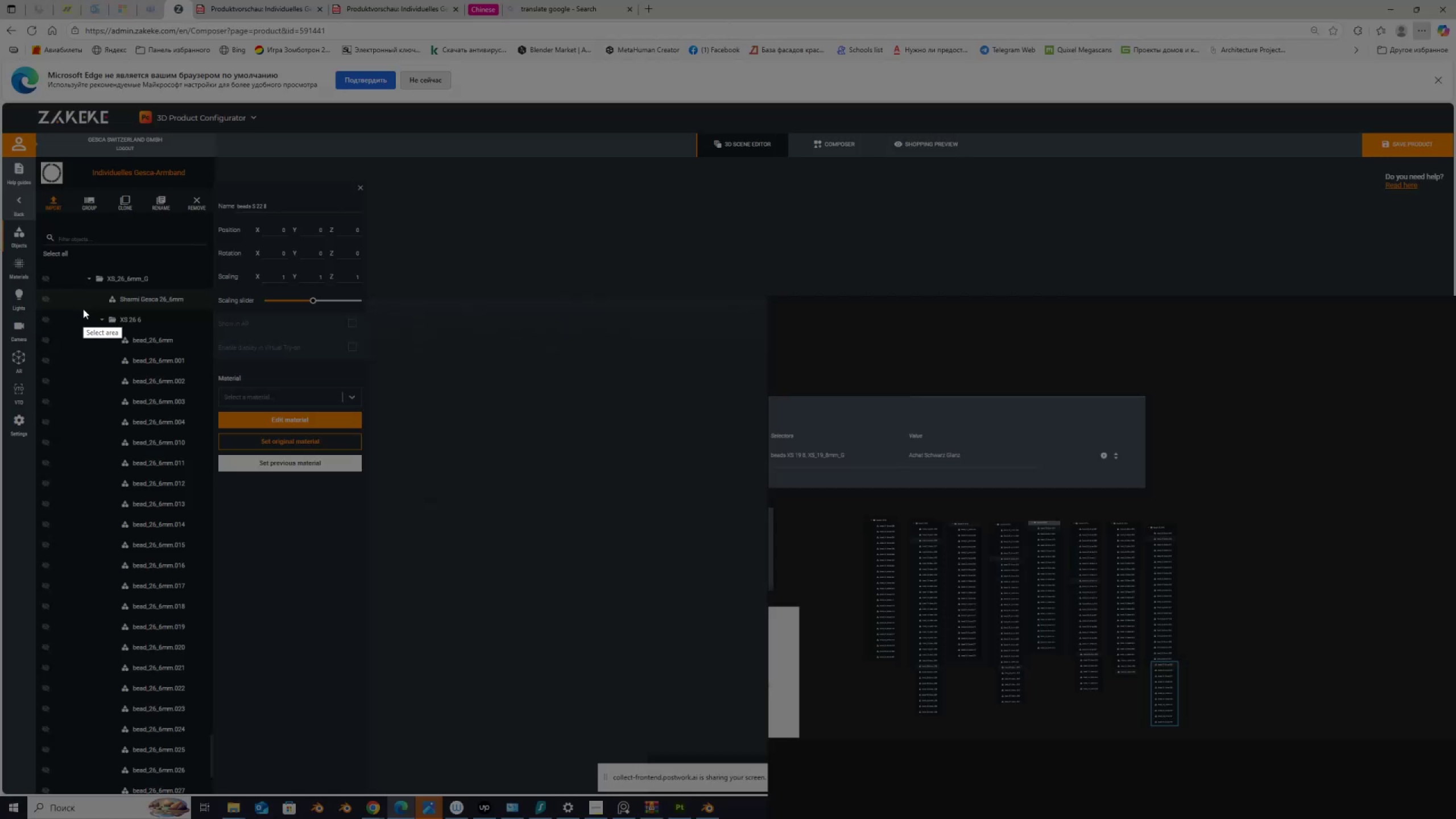 
left_click_drag(start_coordinate=[83, 309], to_coordinate=[201, 782])
 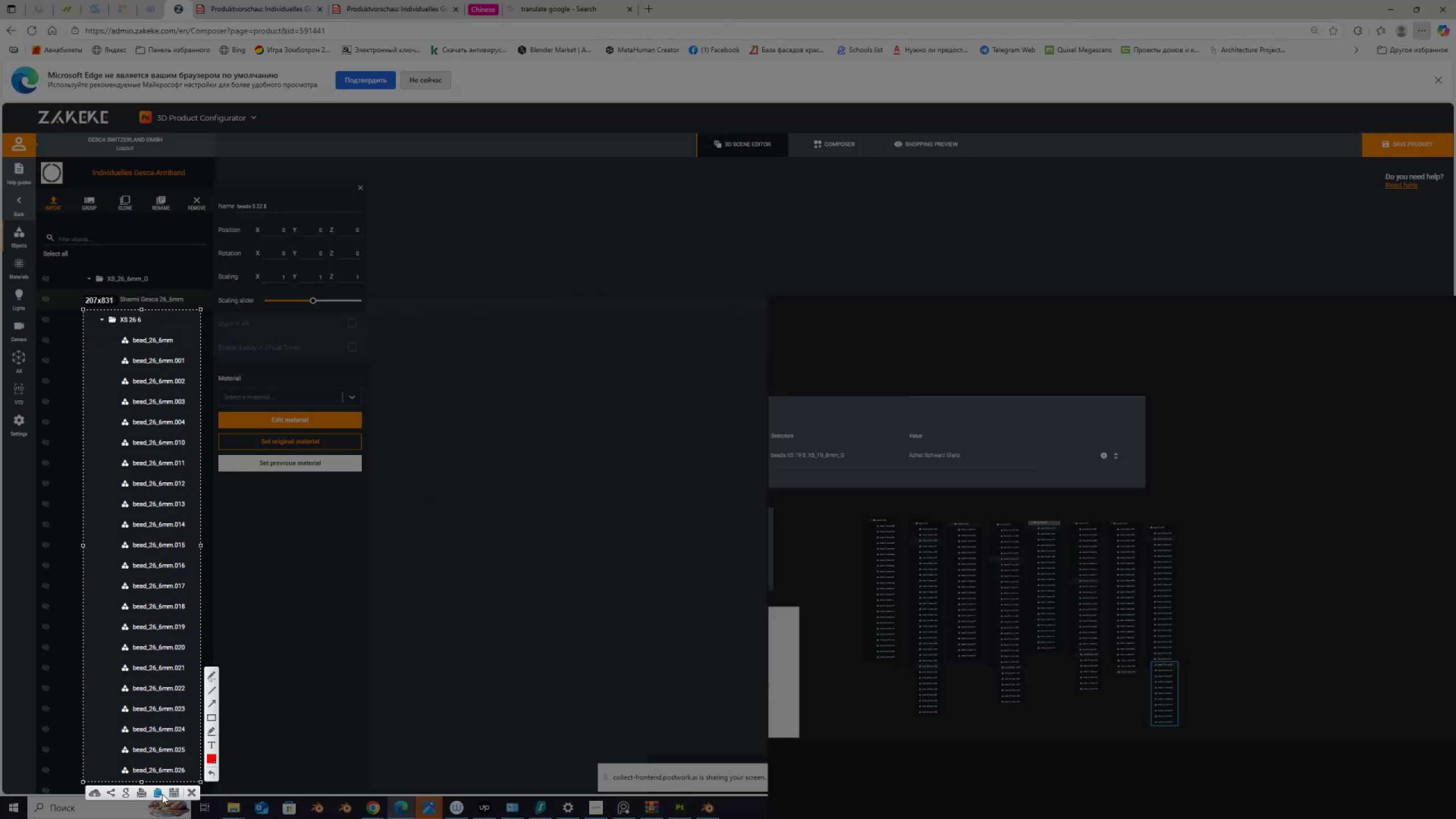 
left_click([159, 795])
 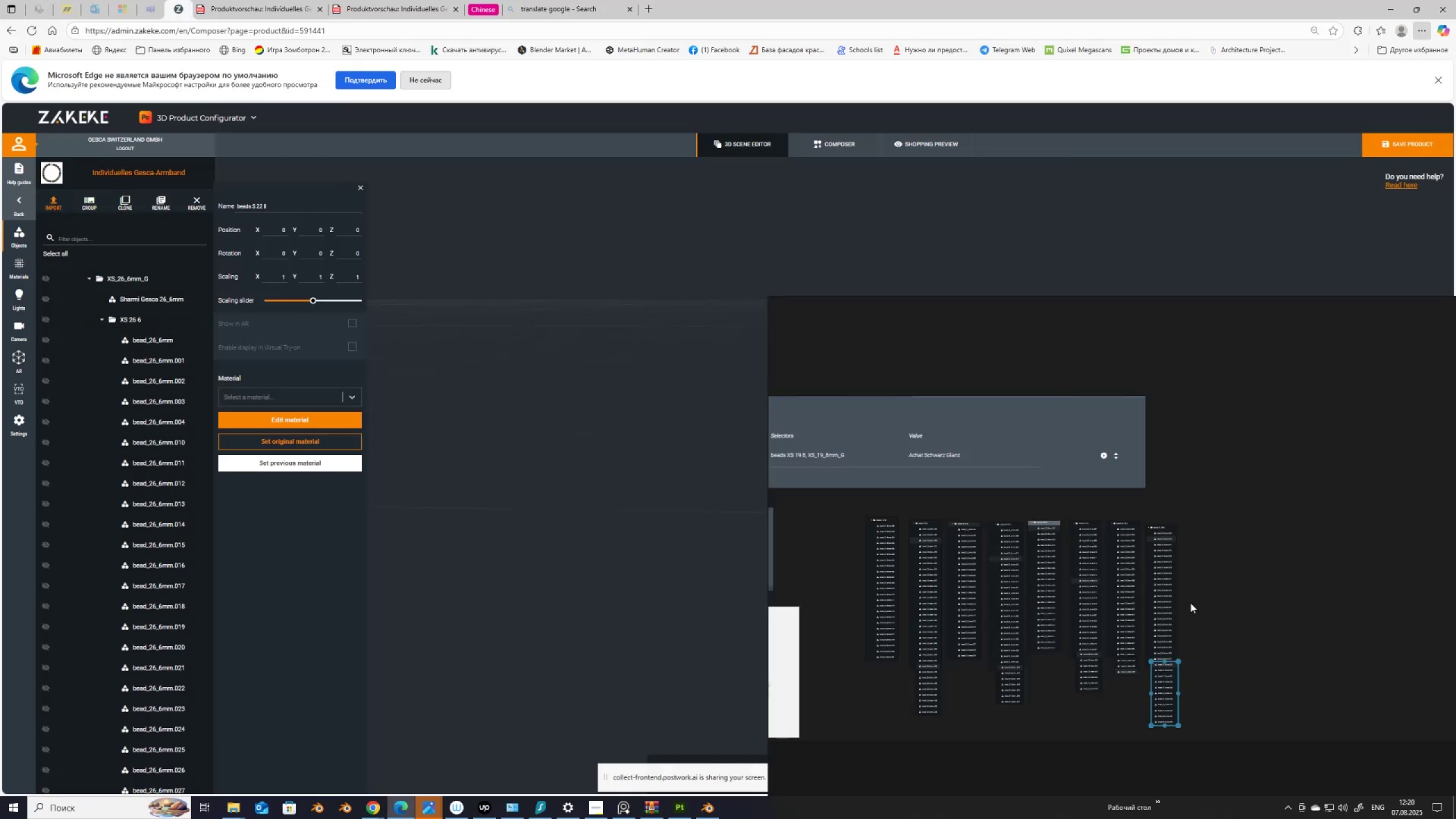 
left_click([1189, 602])
 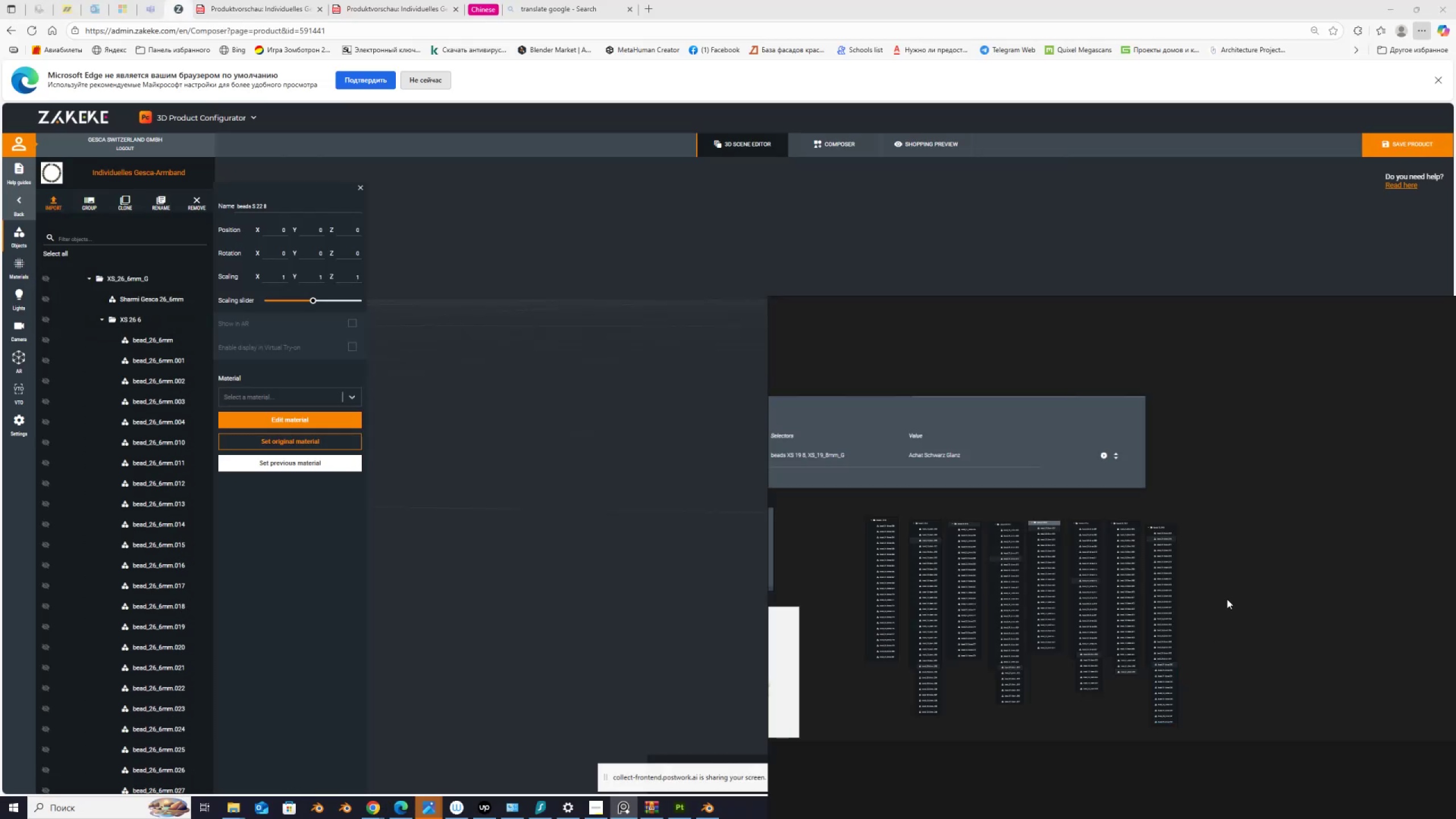 
key(Control+ControlLeft)
 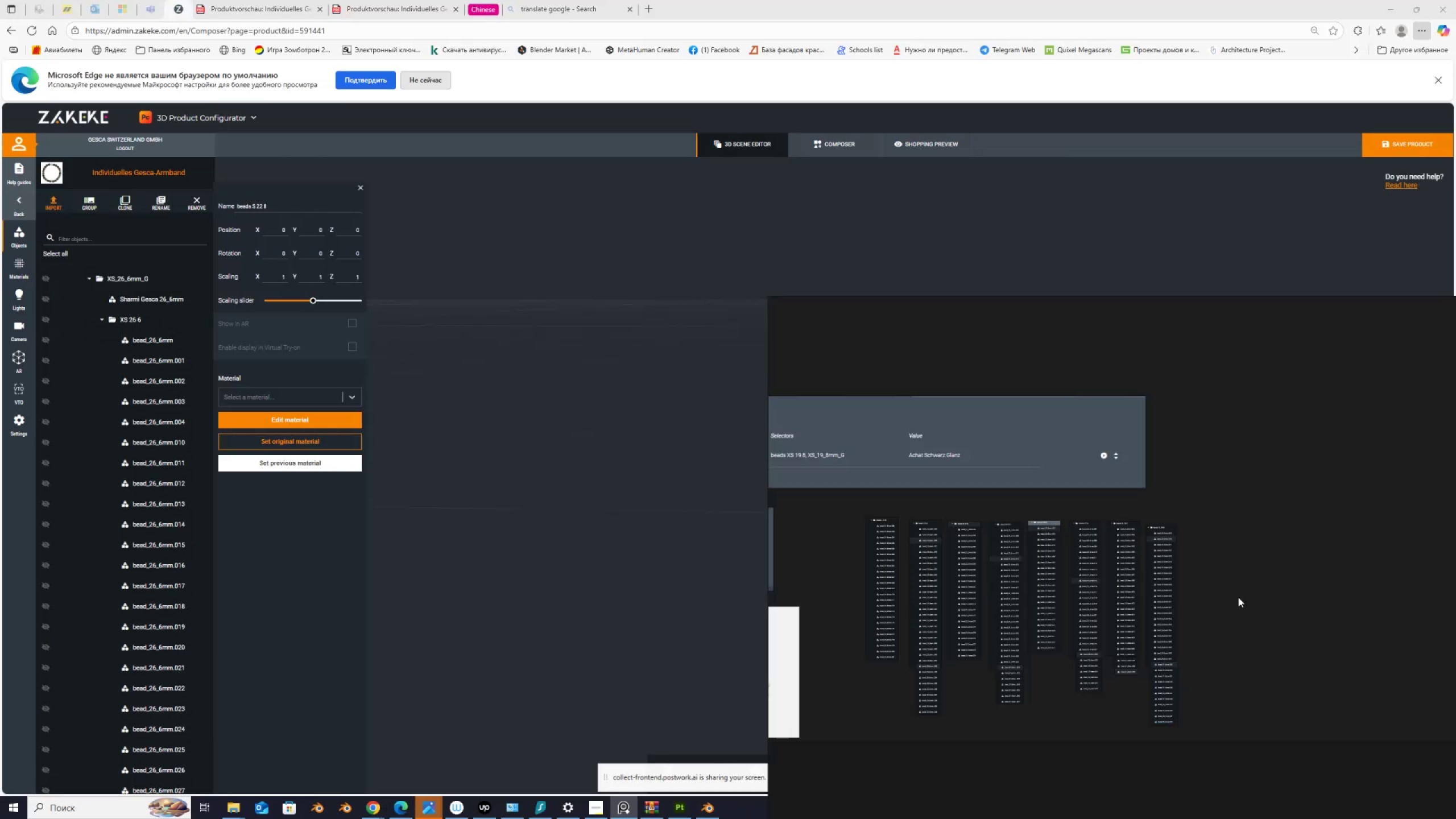 
key(Control+V)
 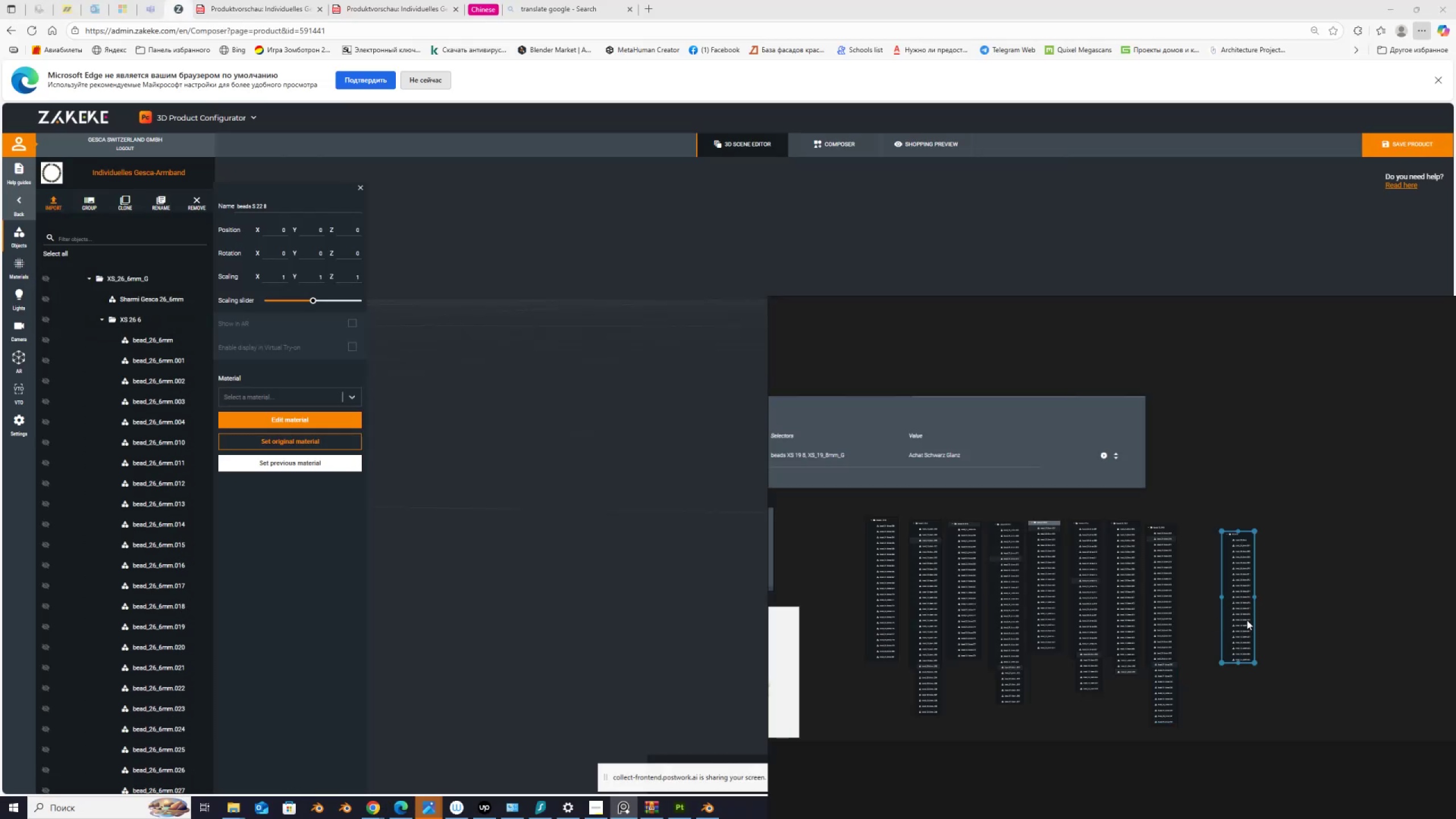 
left_click_drag(start_coordinate=[1241, 620], to_coordinate=[1205, 614])
 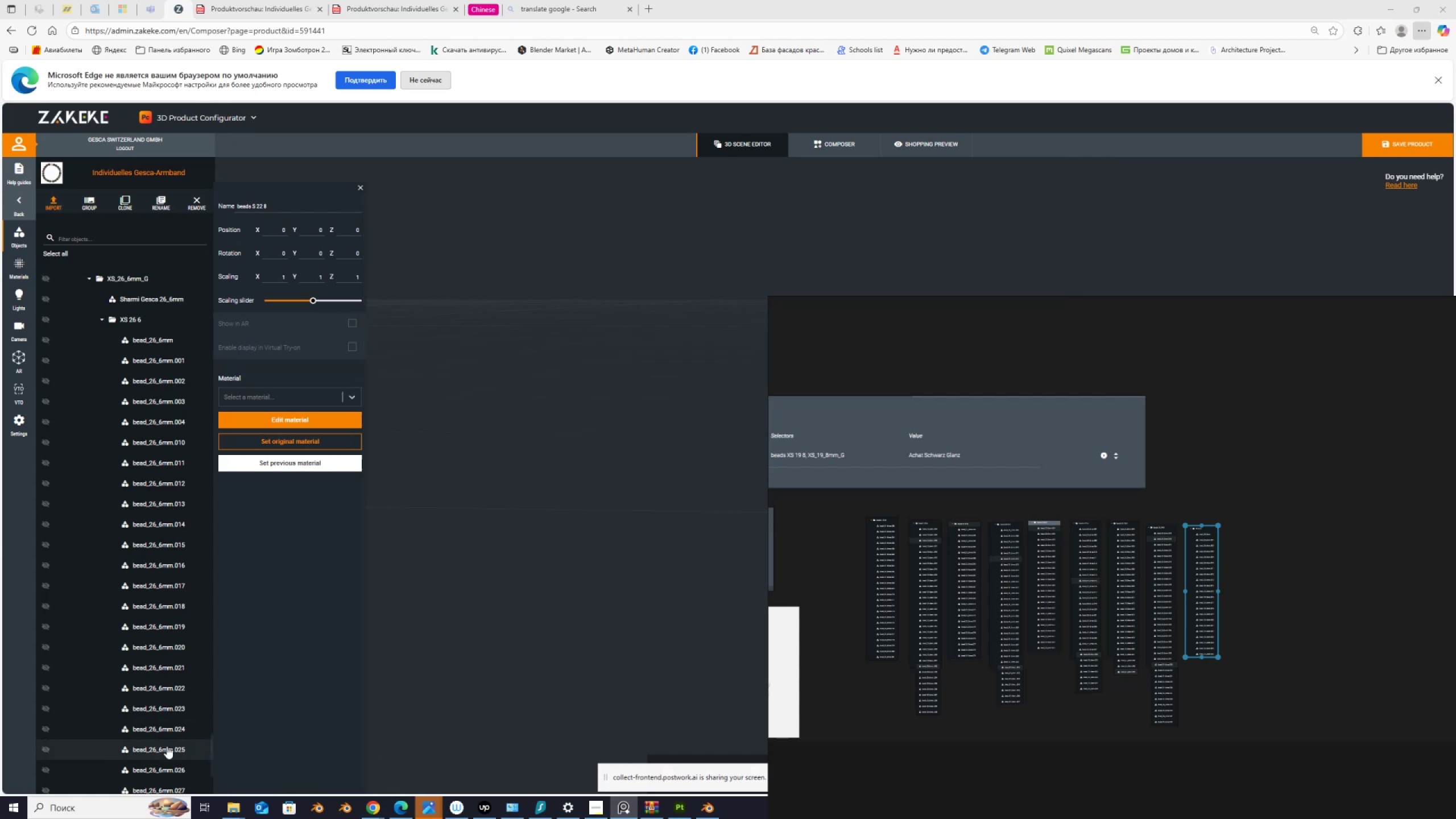 
scroll: coordinate [161, 748], scroll_direction: down, amount: 3.0
 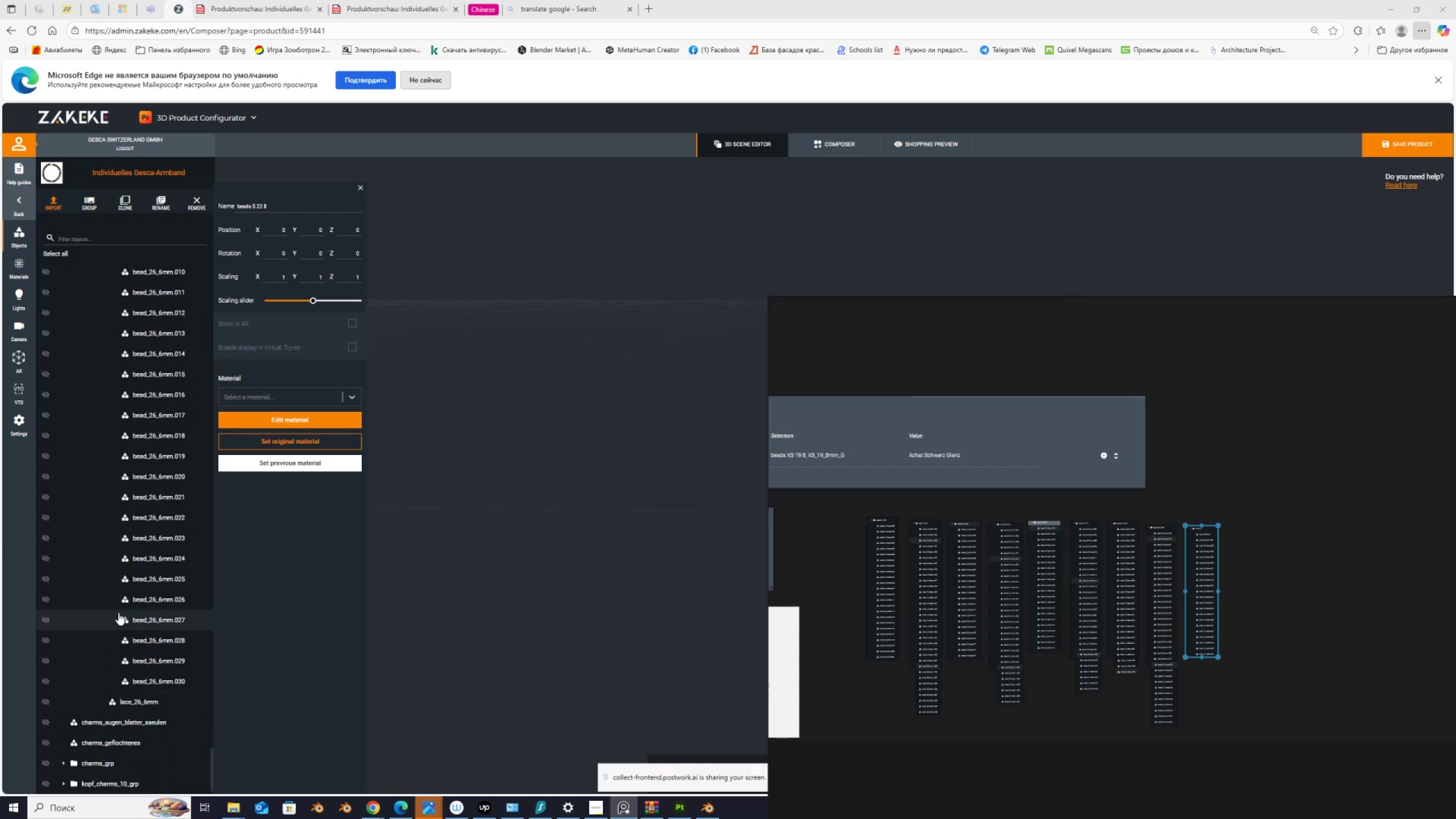 
key(PrintScreen)
 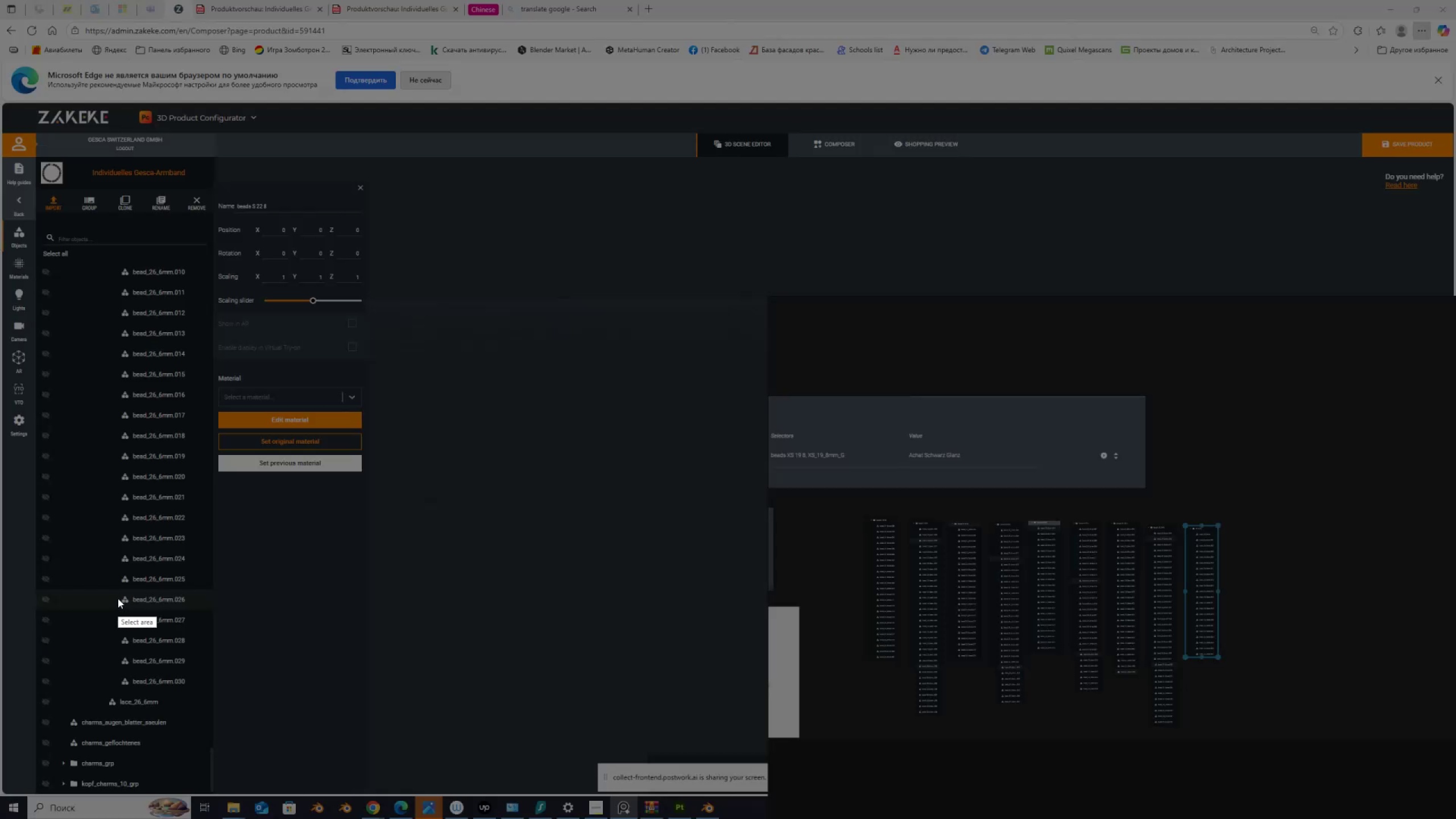 
left_click_drag(start_coordinate=[115, 591], to_coordinate=[198, 693])
 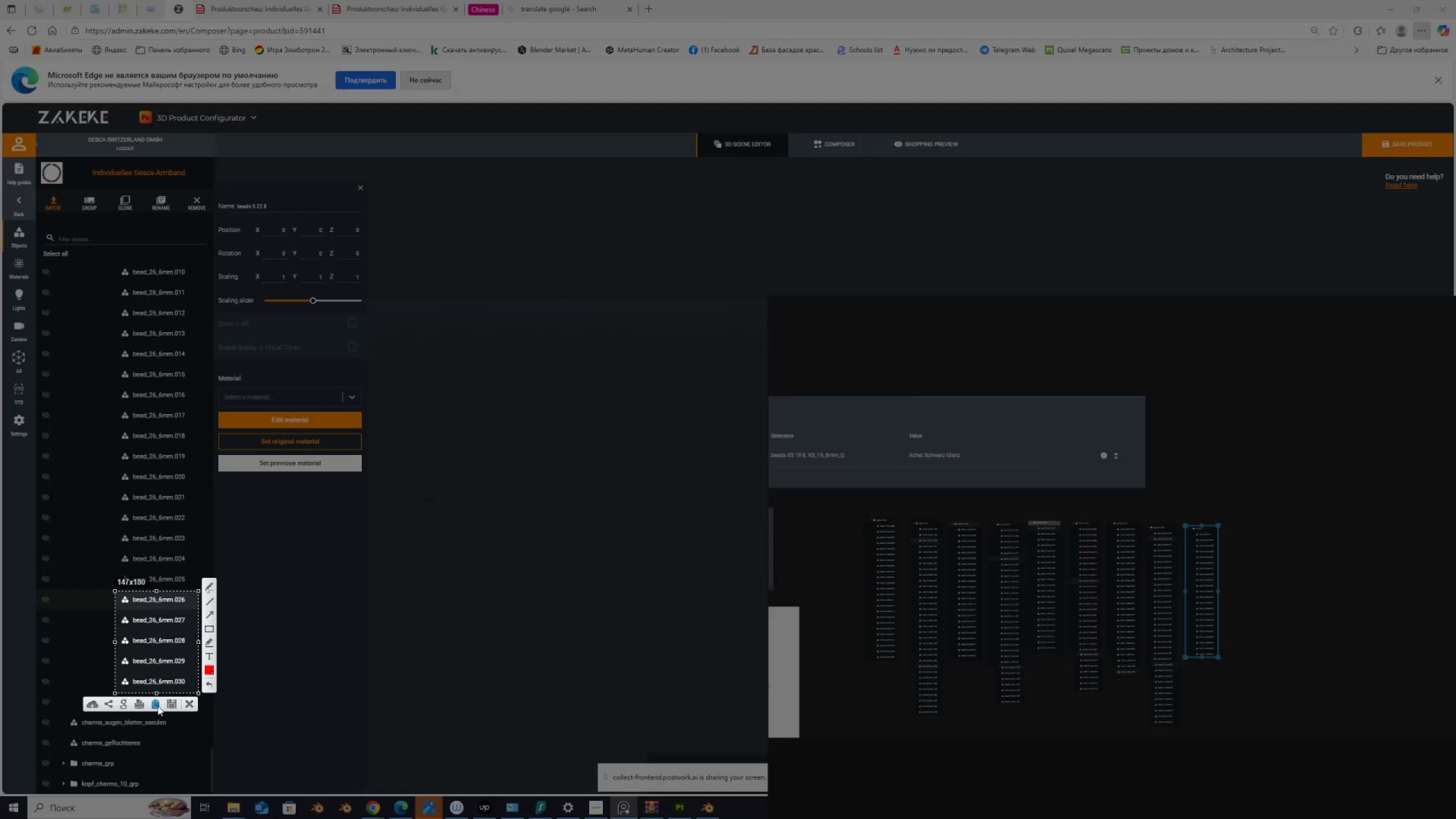 
left_click([156, 706])
 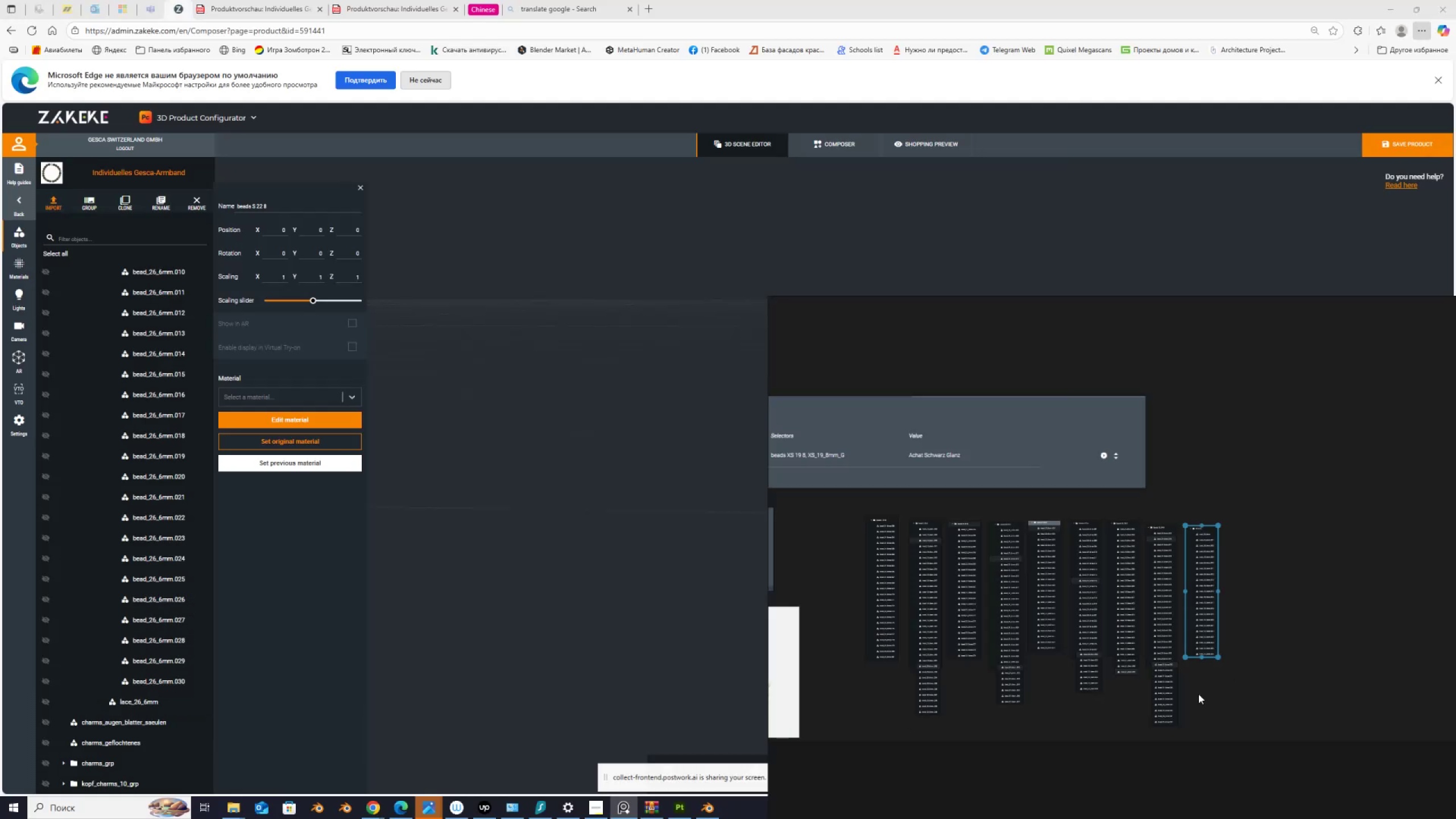 
left_click([1196, 695])
 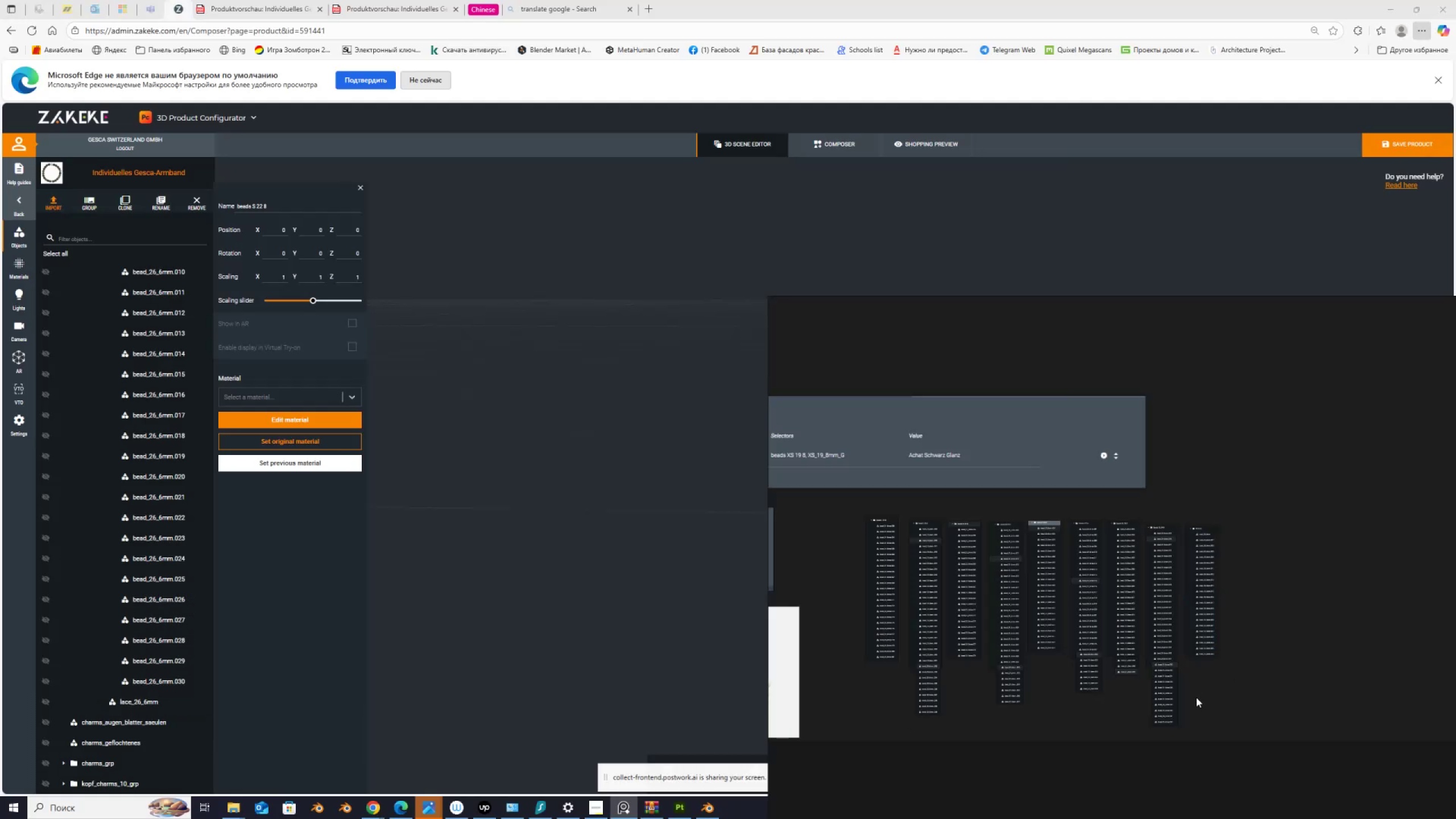 
key(Control+V)
 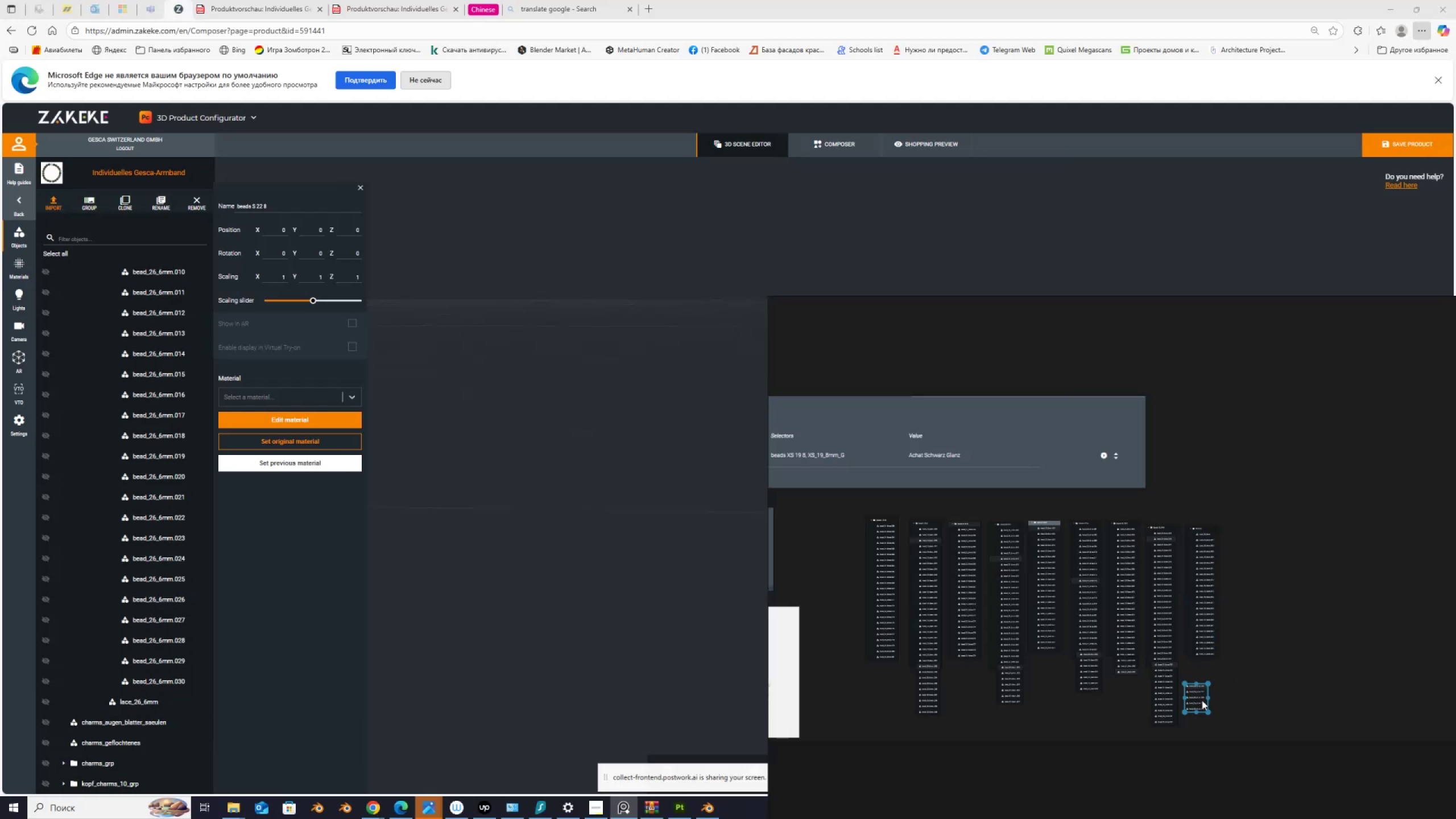 
left_click_drag(start_coordinate=[1203, 703], to_coordinate=[1213, 678])
 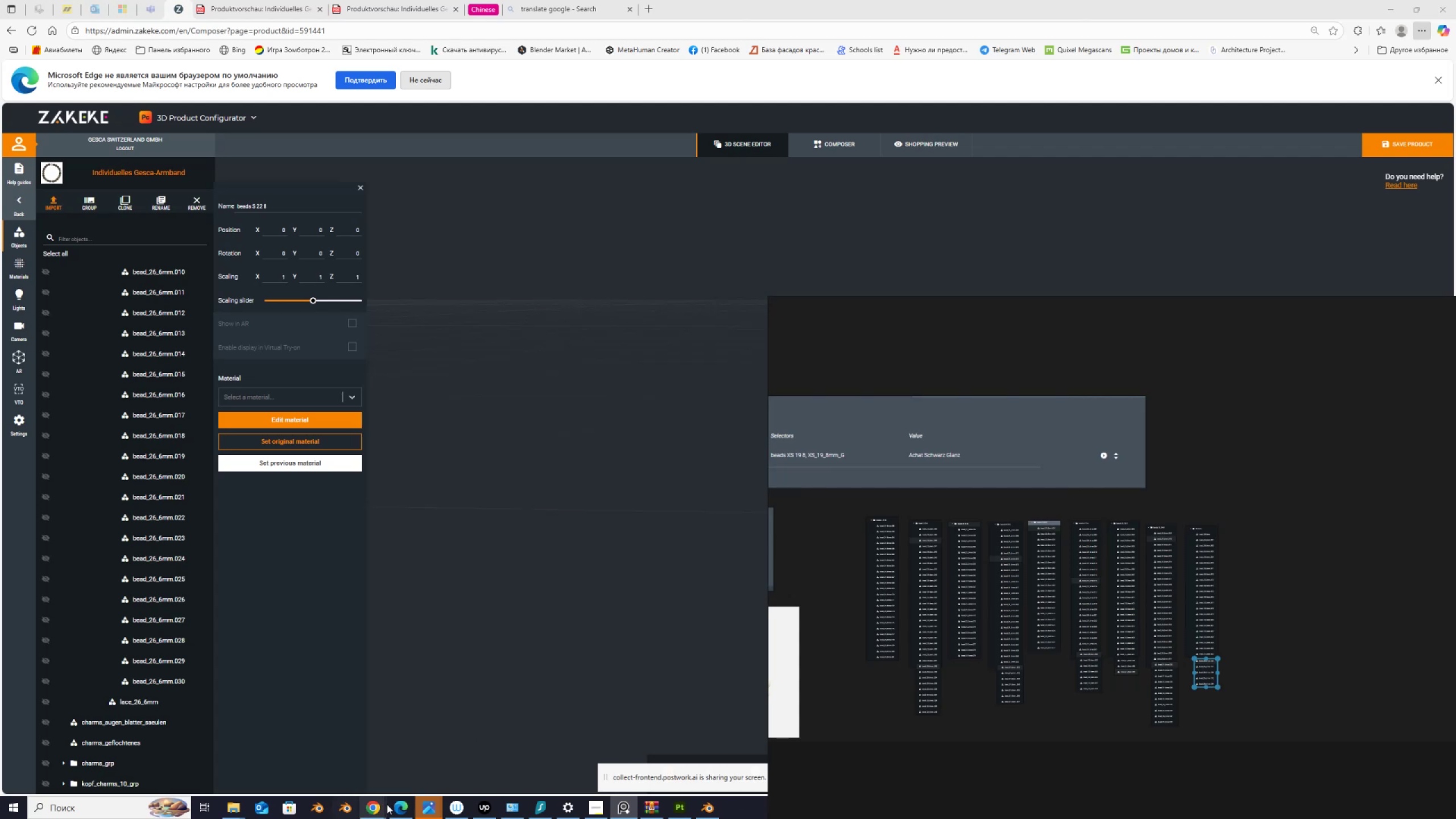 
left_click([379, 812])
 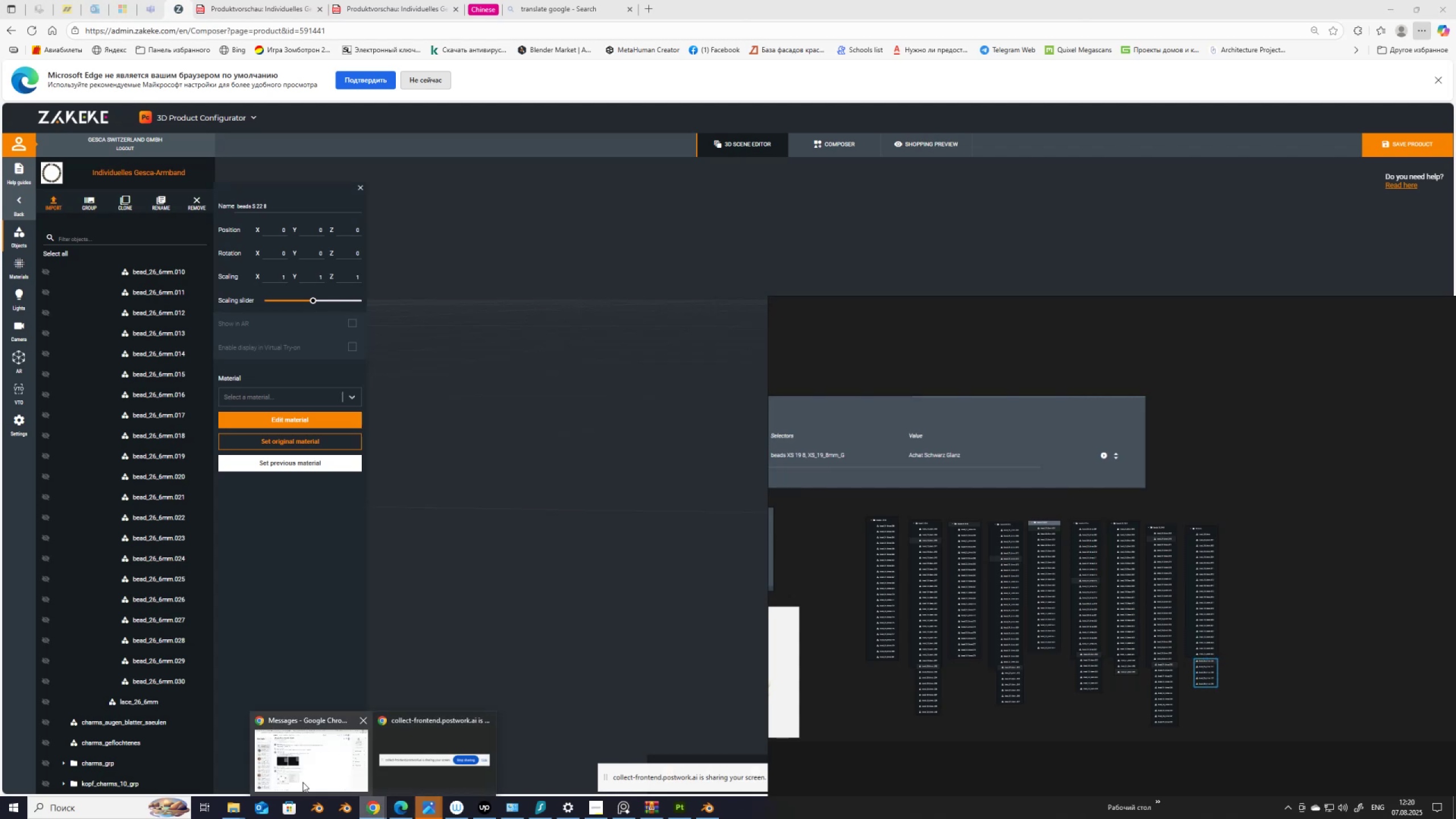 
left_click([302, 782])
 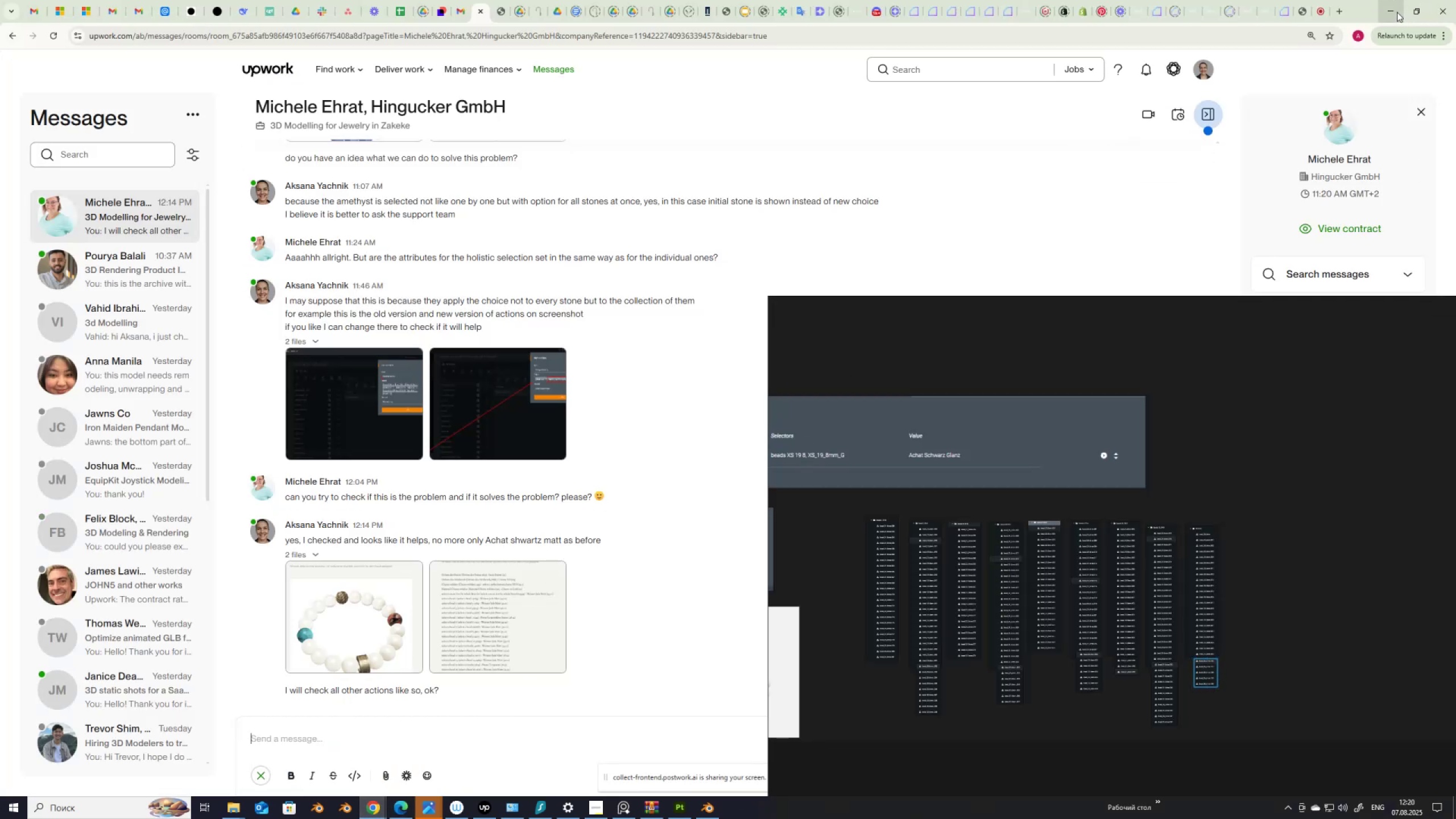 
left_click([1397, 12])
 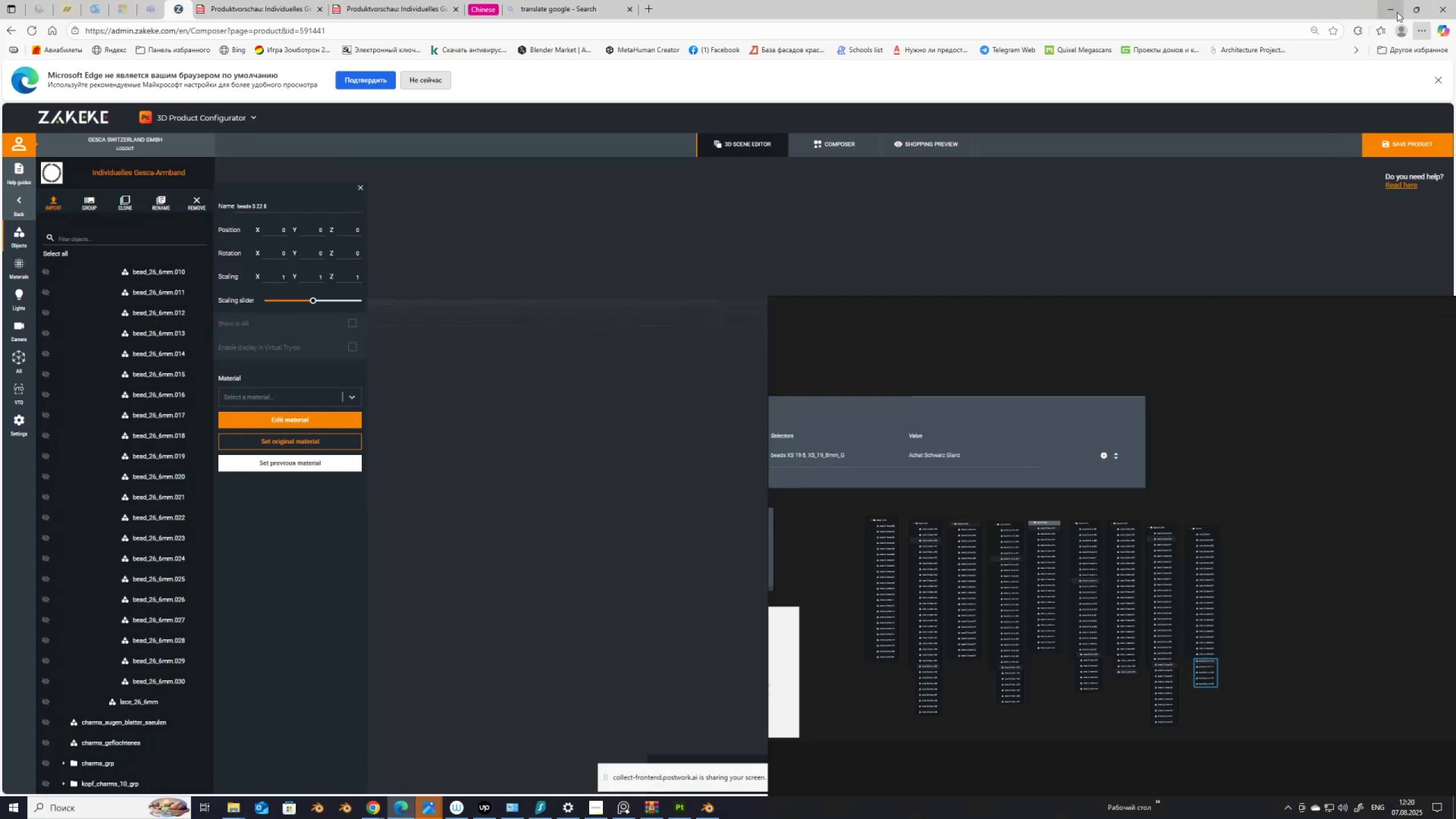 
left_click([1397, 12])
 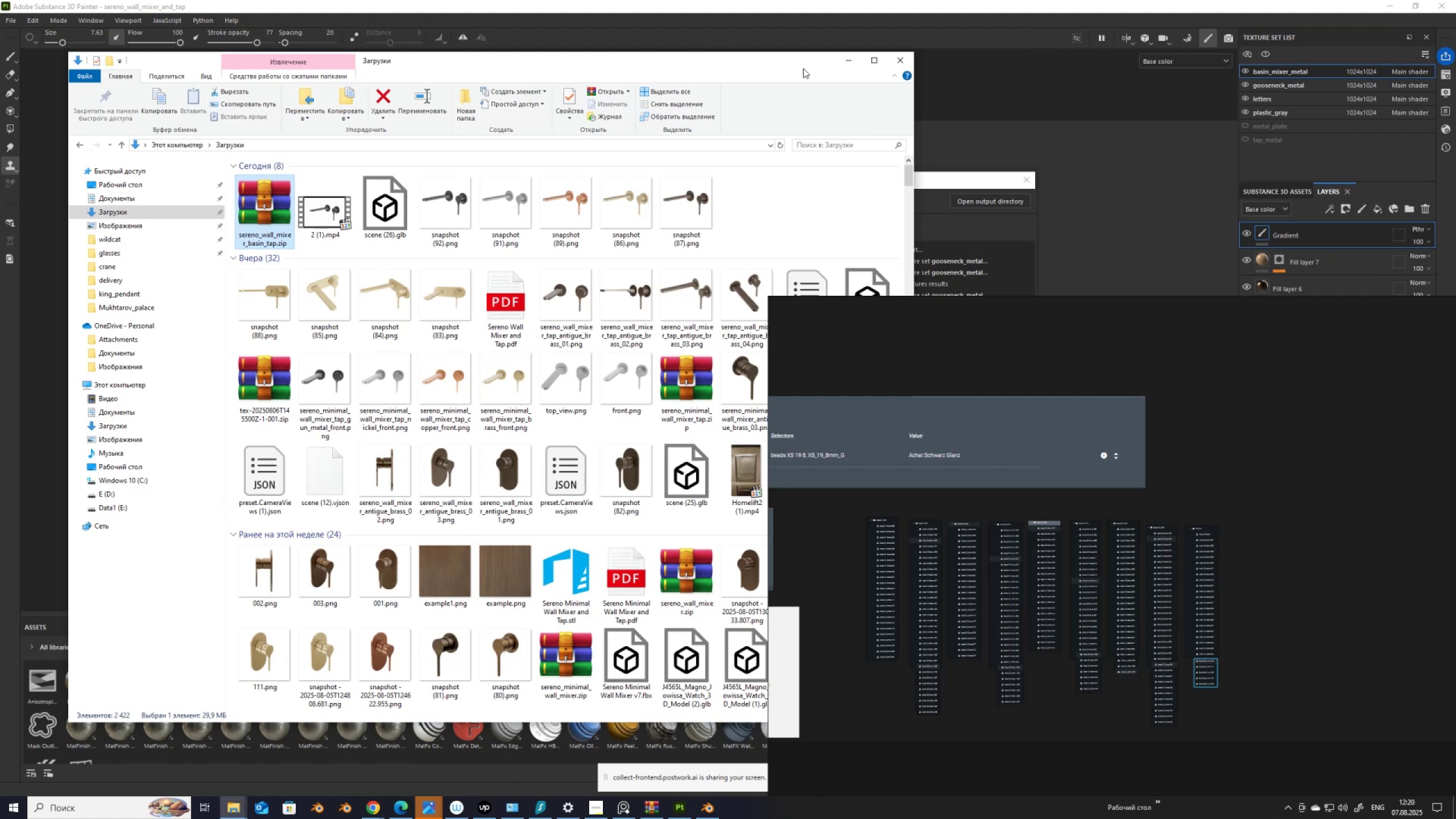 
left_click([850, 60])
 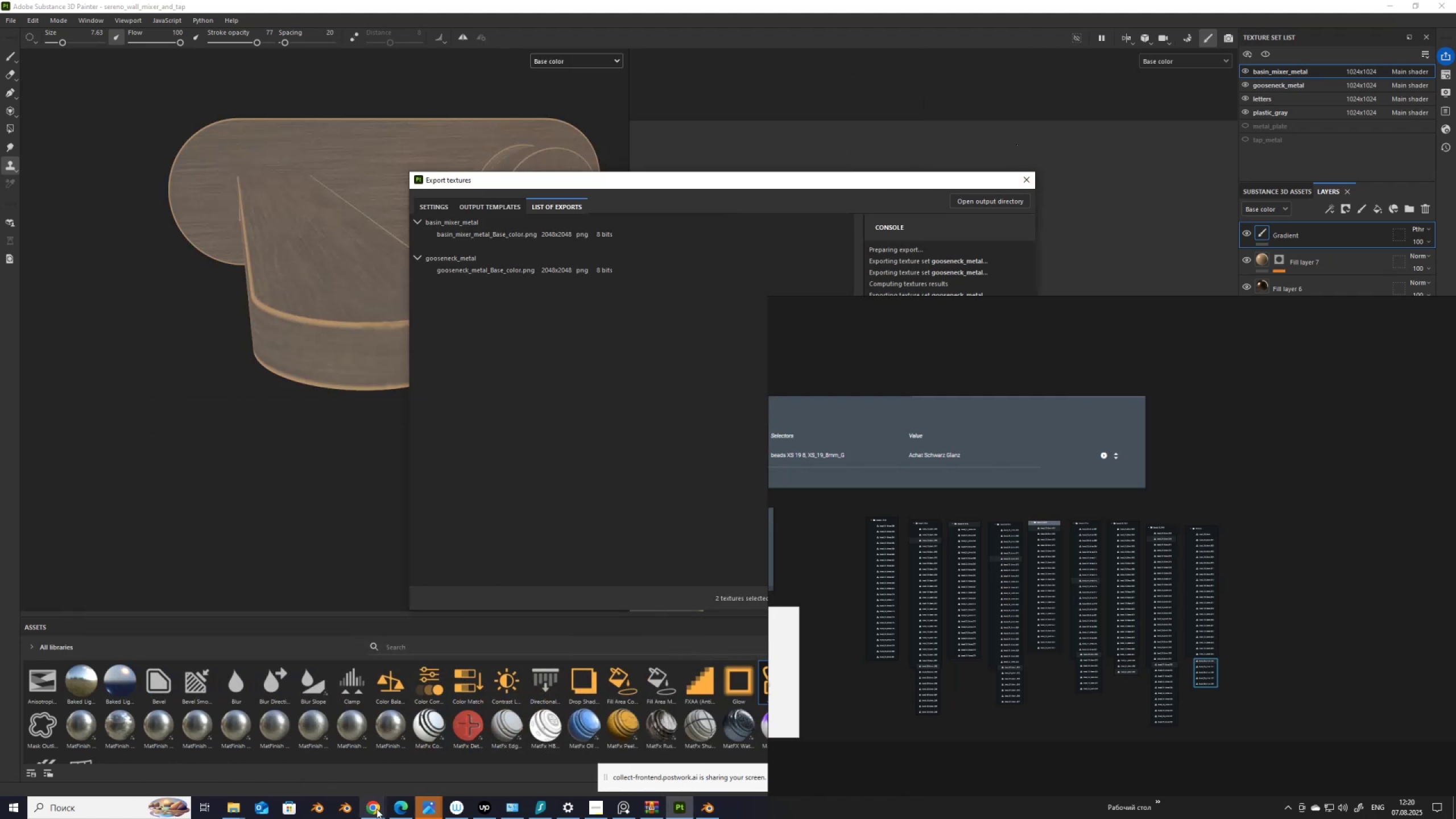 
left_click([399, 808])
 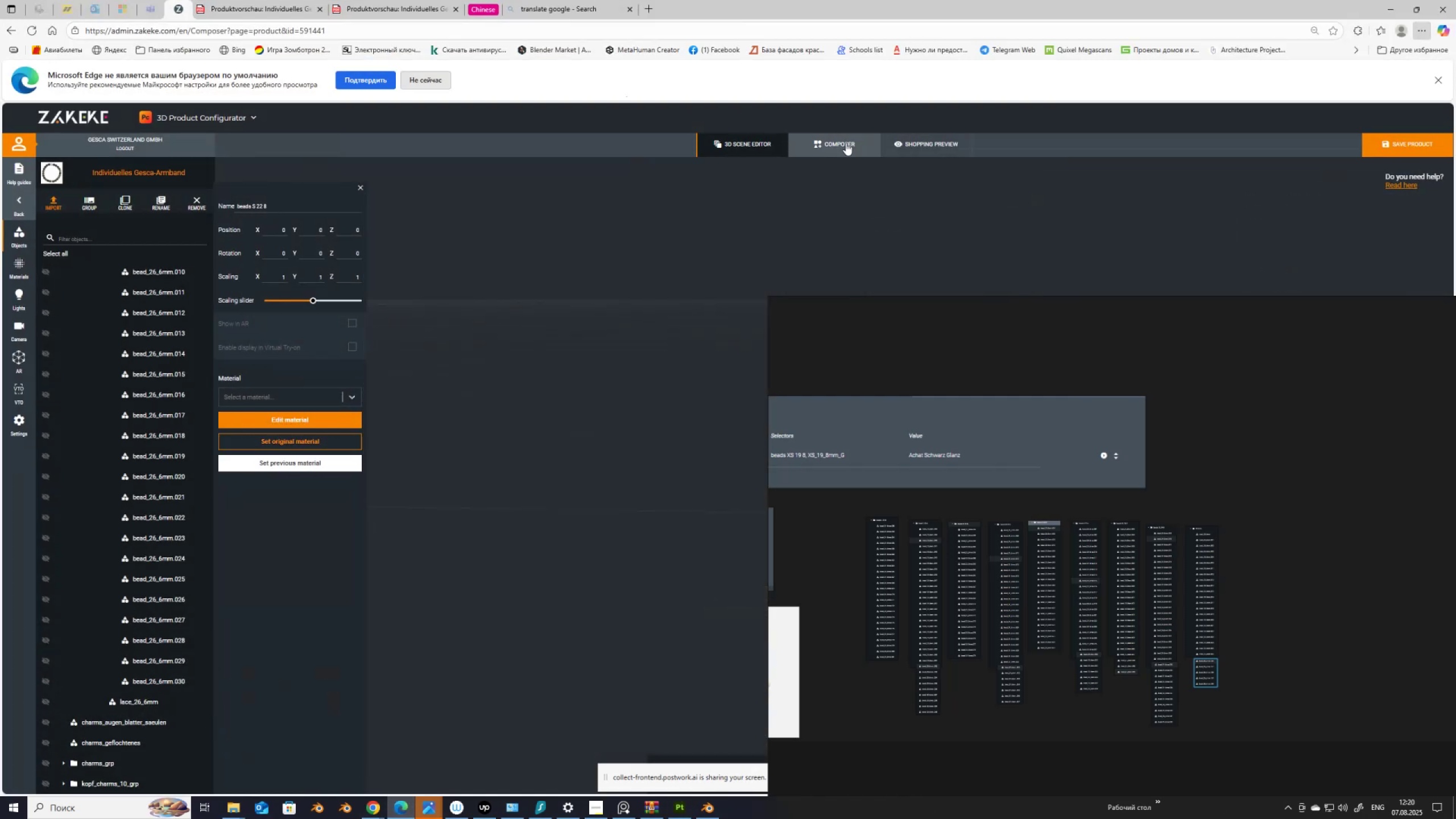 
left_click([846, 143])
 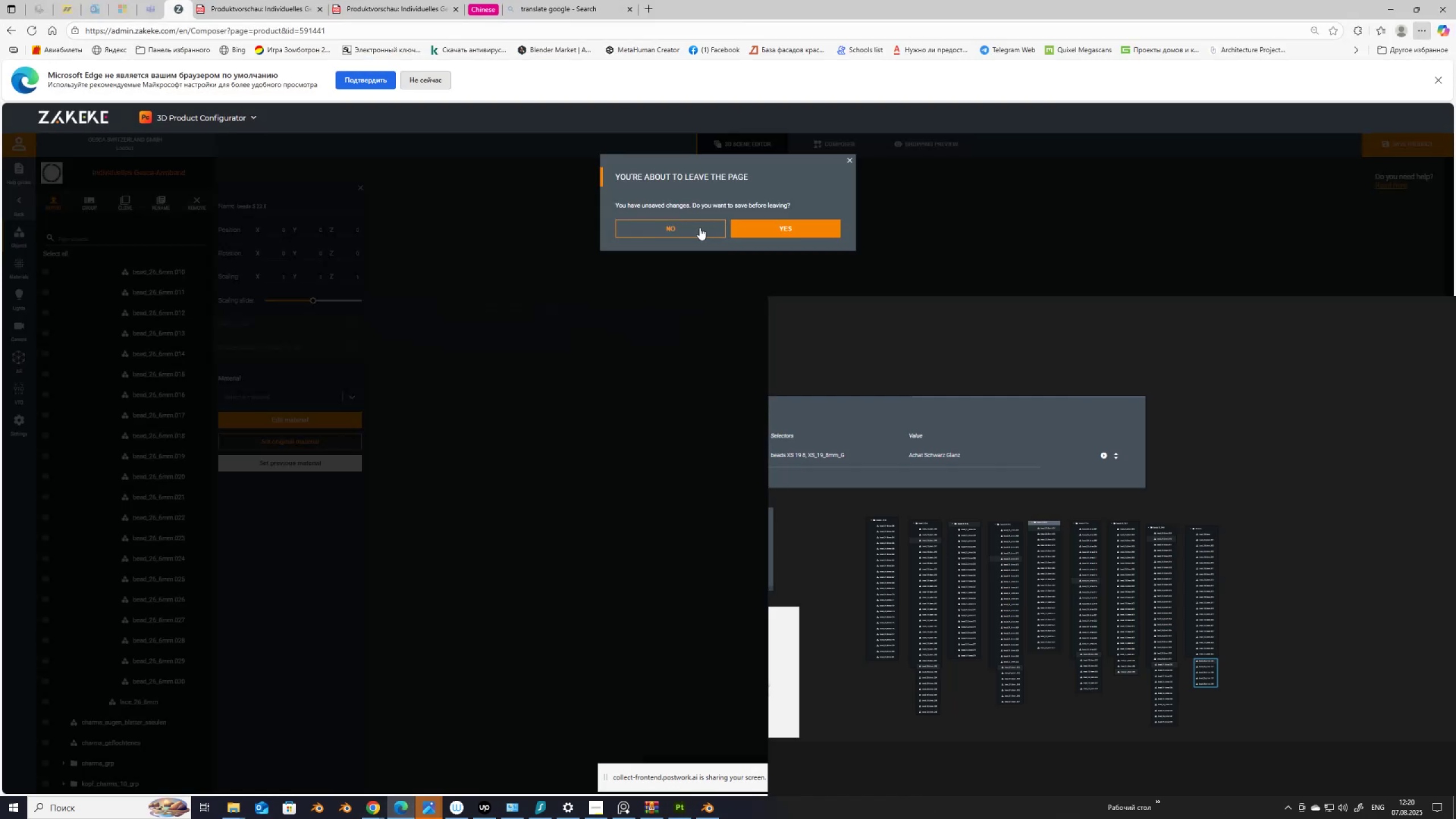 
left_click([691, 228])
 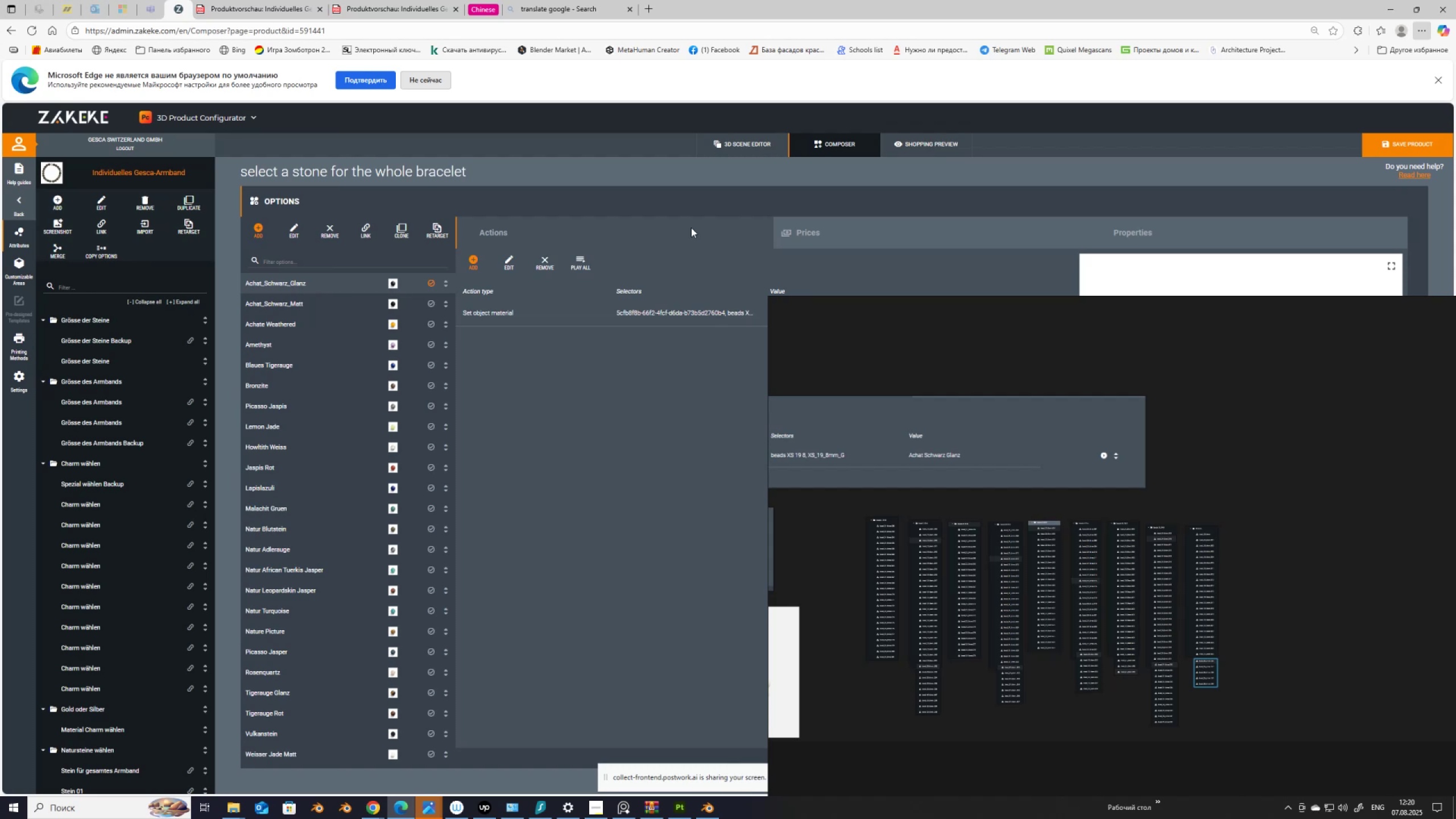 
wait(25.15)
 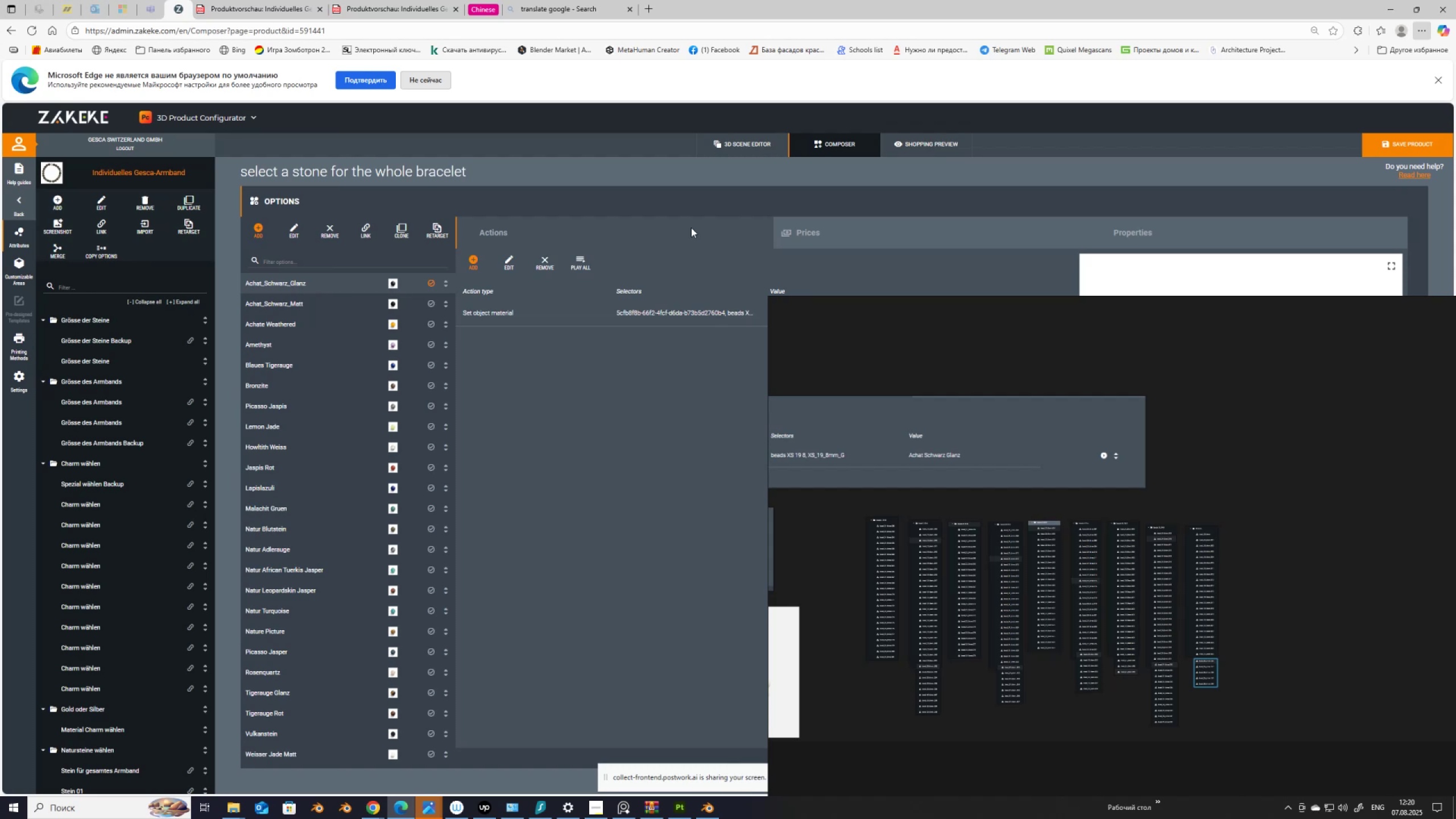 
scroll: coordinate [971, 478], scroll_direction: up, amount: 6.0
 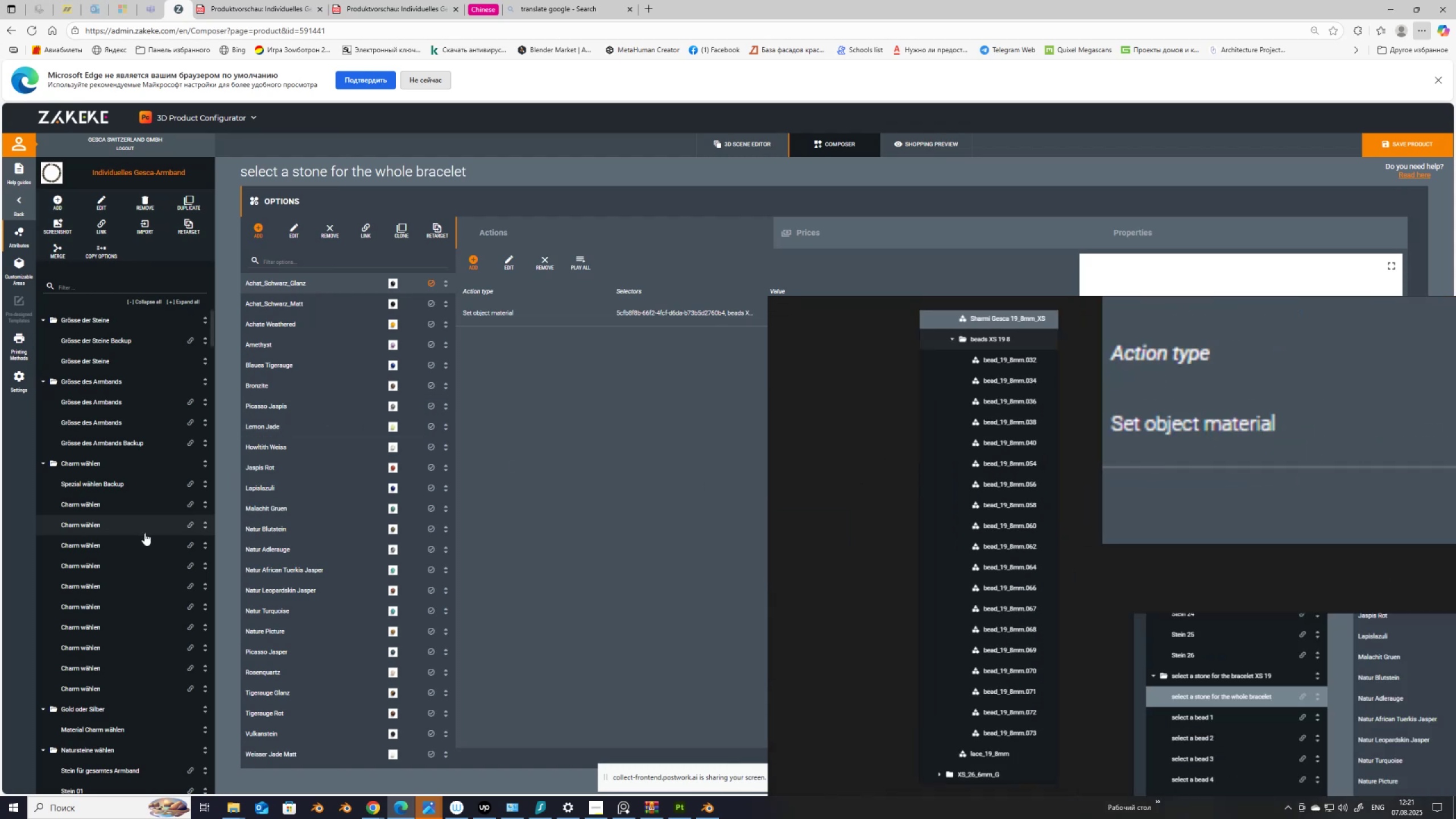 
scroll: coordinate [119, 718], scroll_direction: down, amount: 13.0
 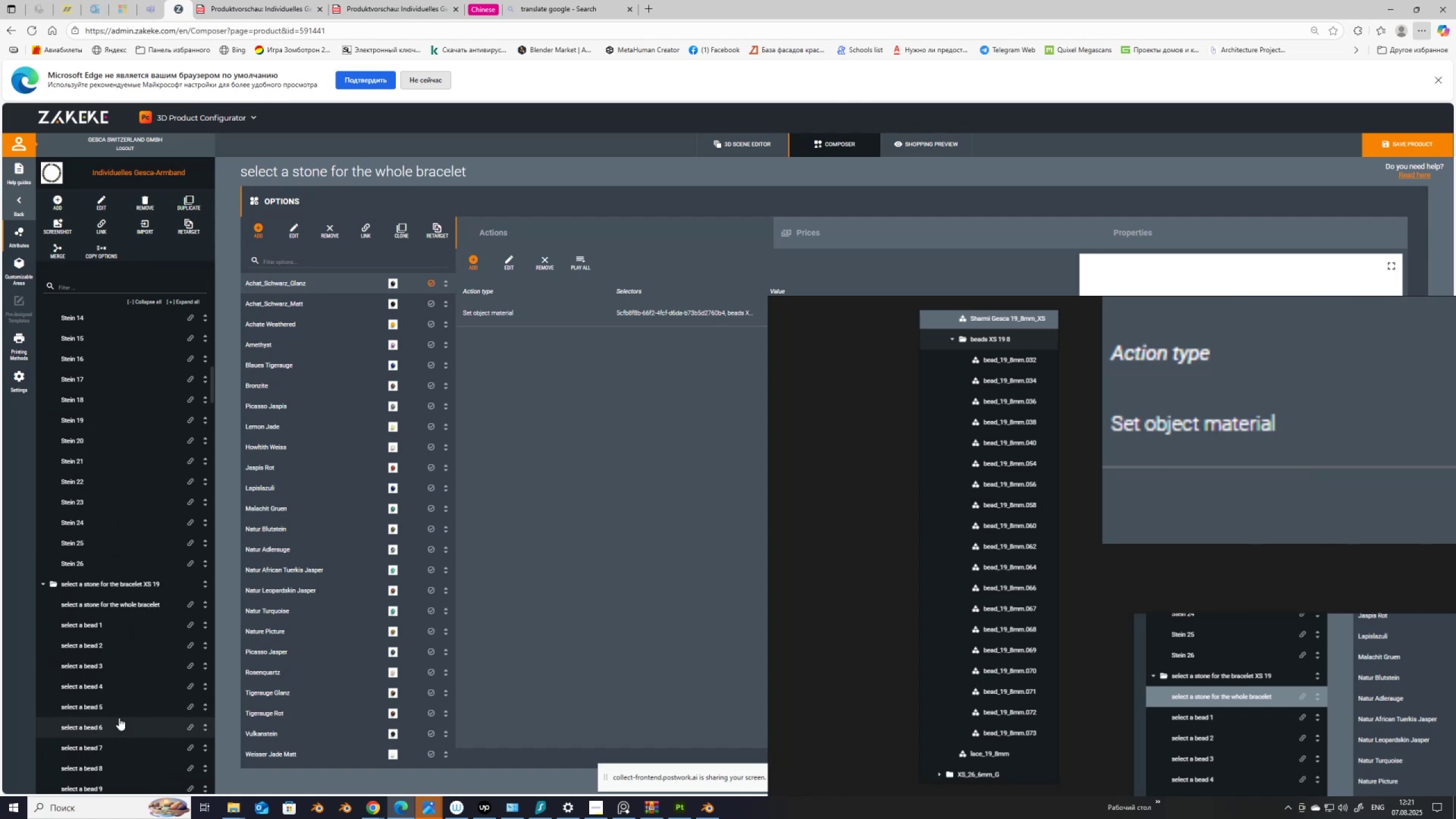 
scroll: coordinate [119, 718], scroll_direction: up, amount: 3.0
 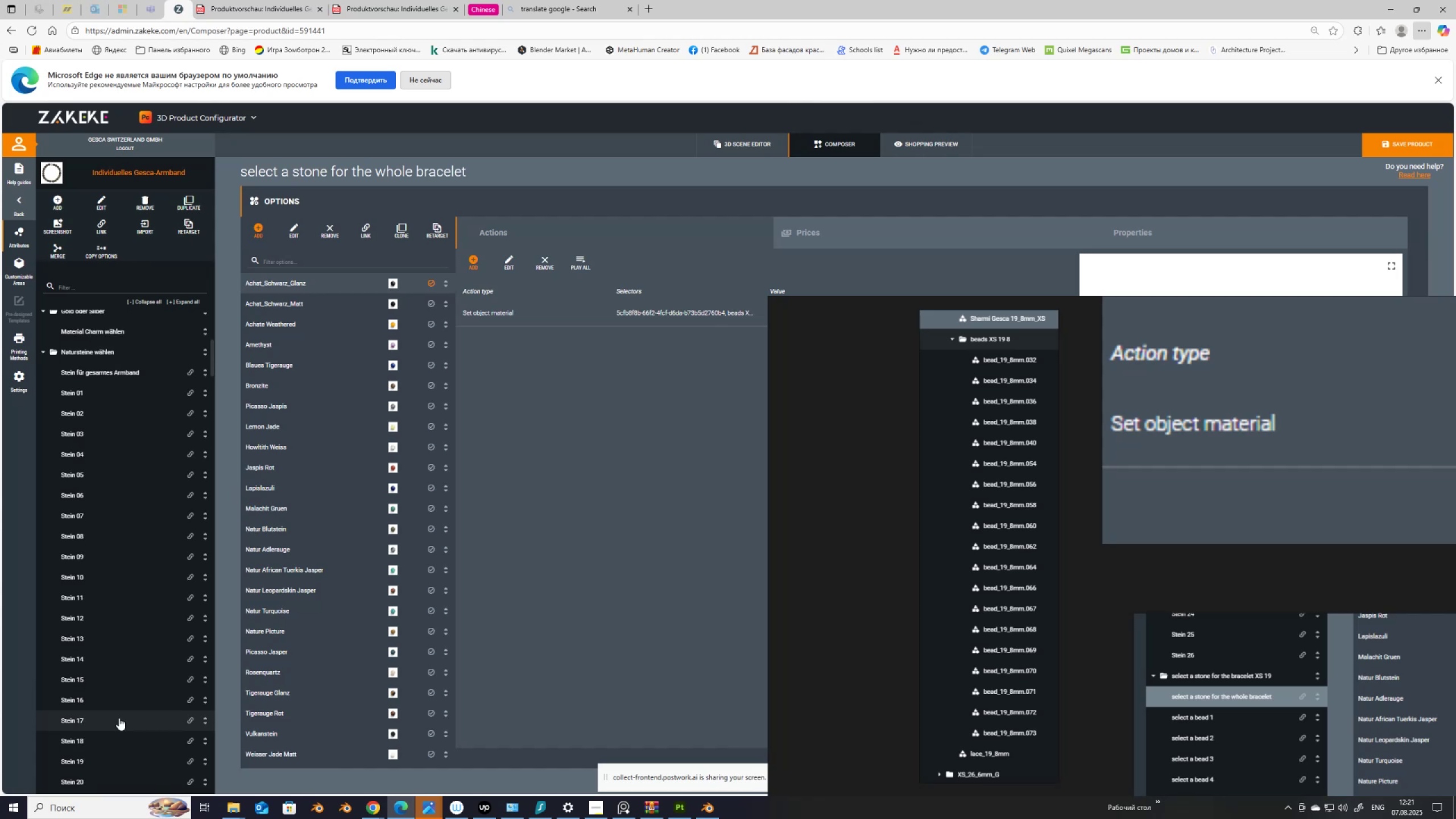 
scroll: coordinate [119, 718], scroll_direction: down, amount: 7.0
 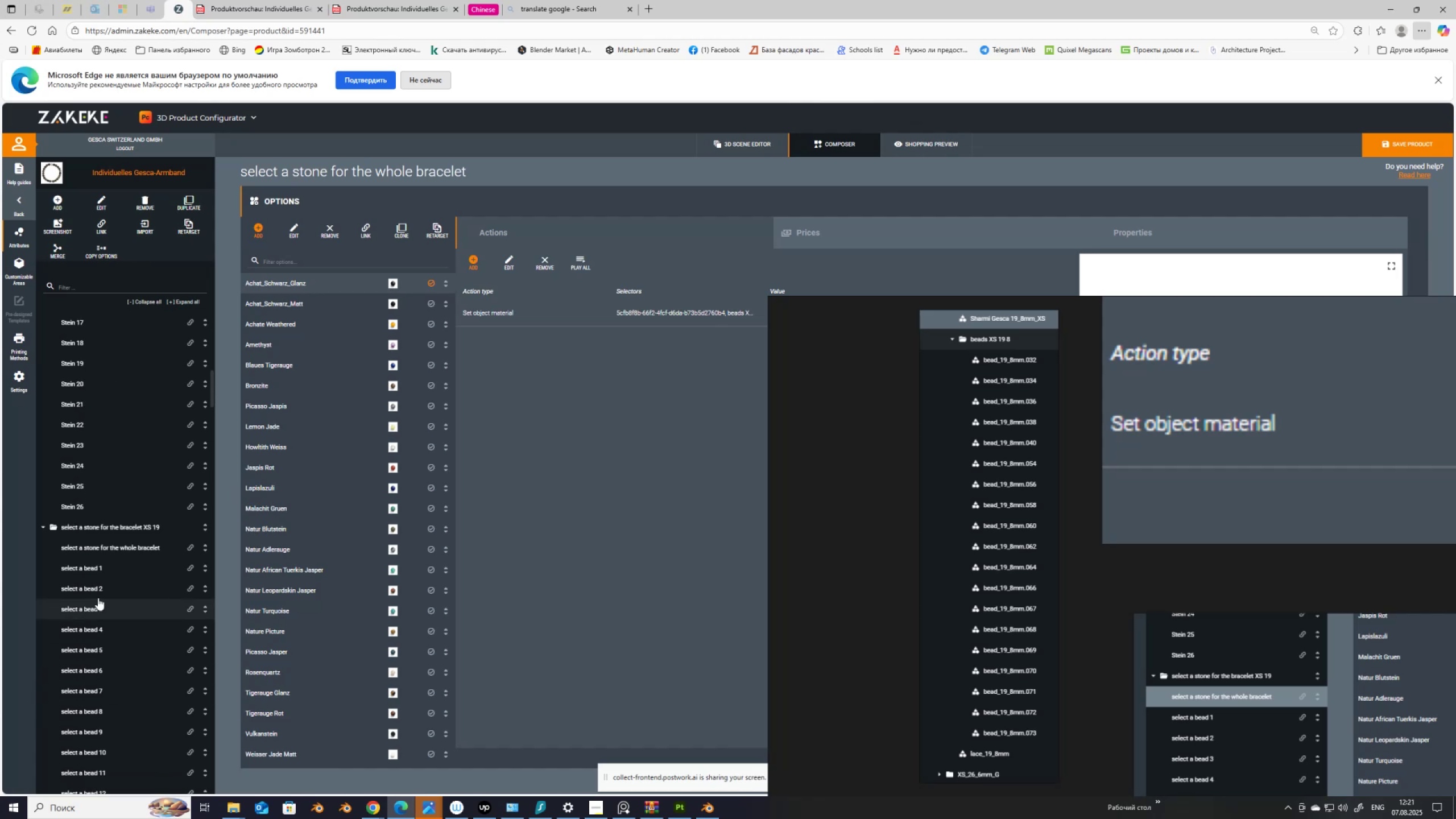 
left_click([127, 544])
 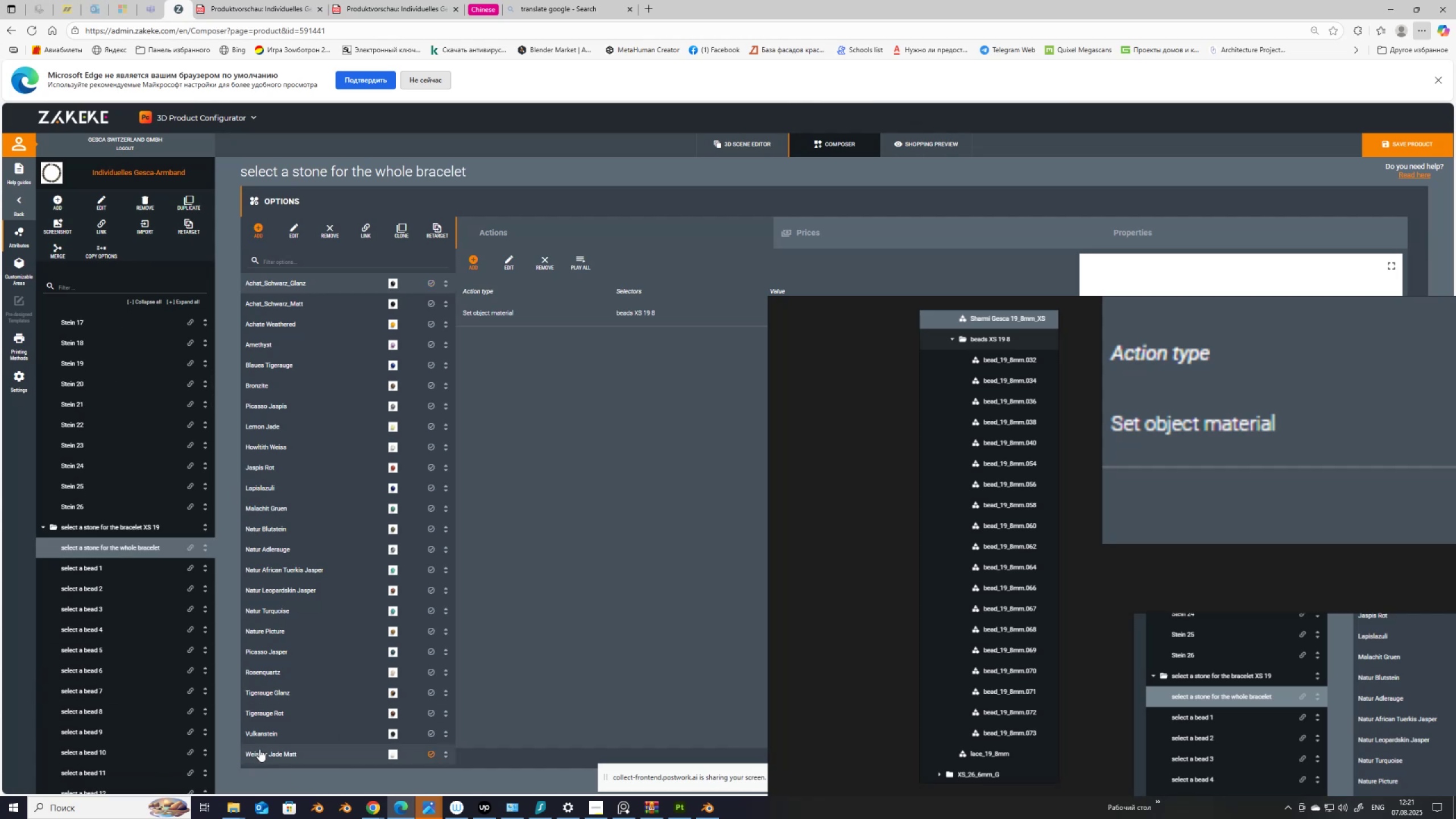 
left_click([262, 754])
 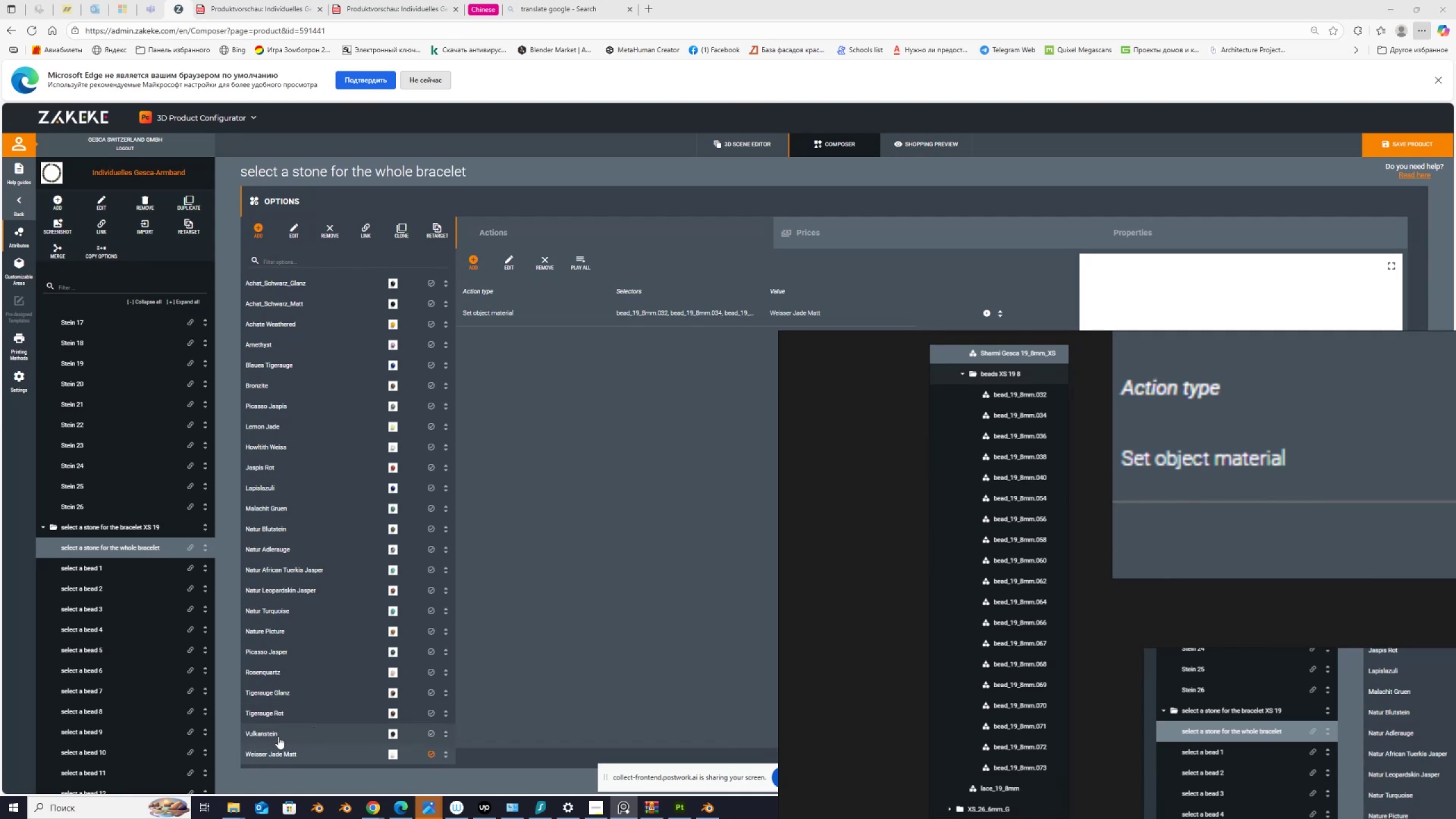 
left_click([276, 734])
 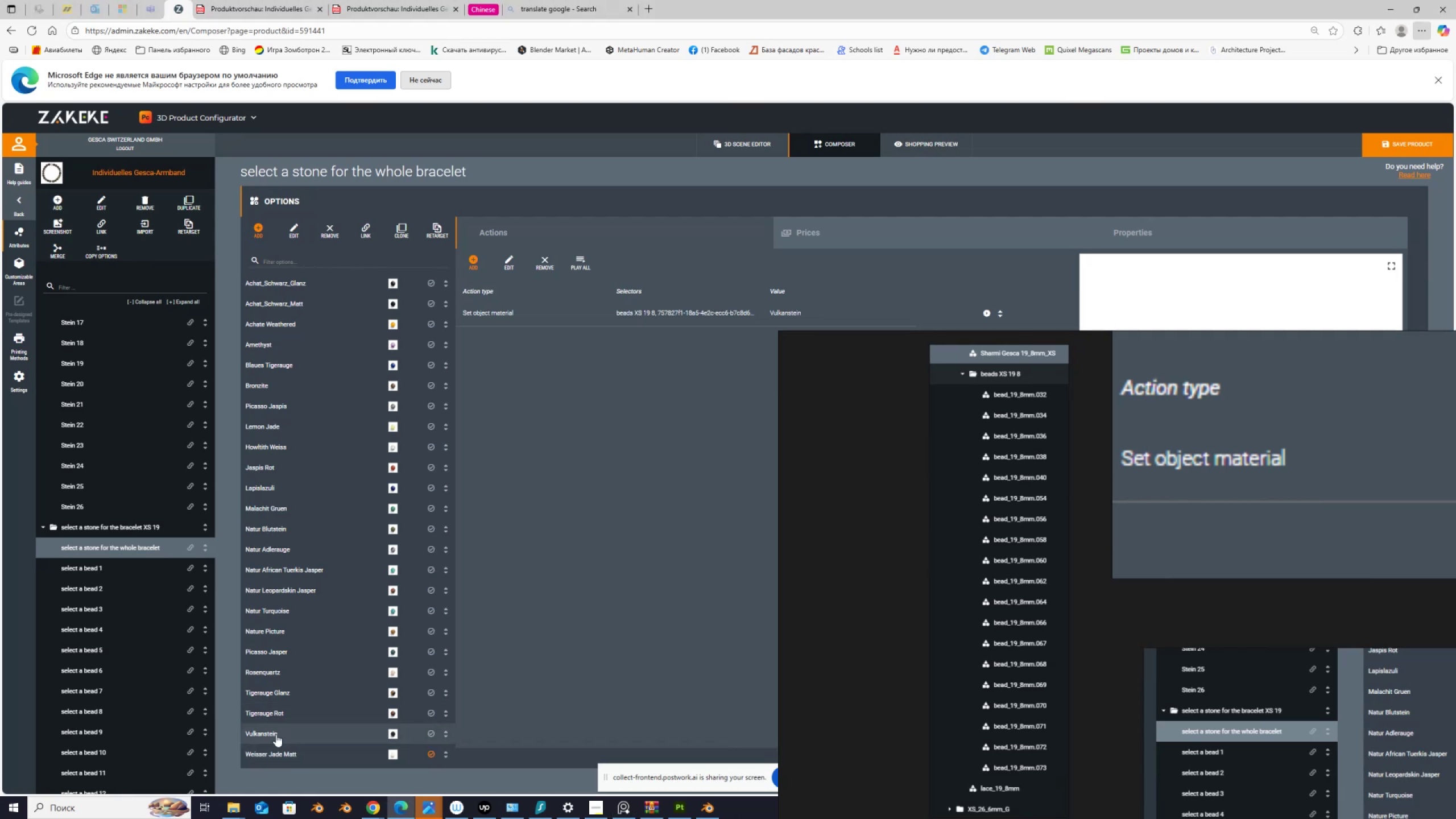 
wait(11.95)
 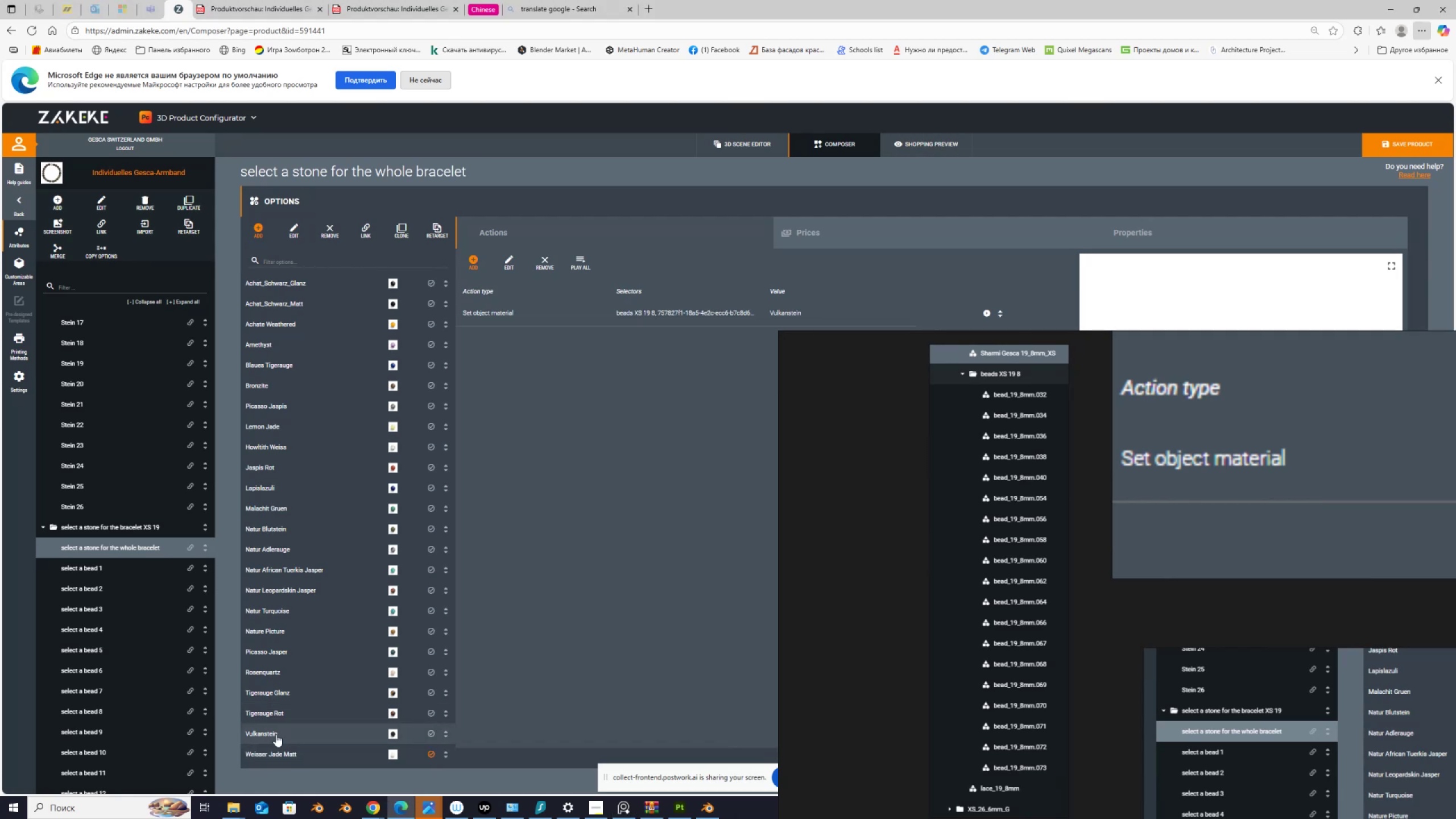 
left_click([491, 313])
 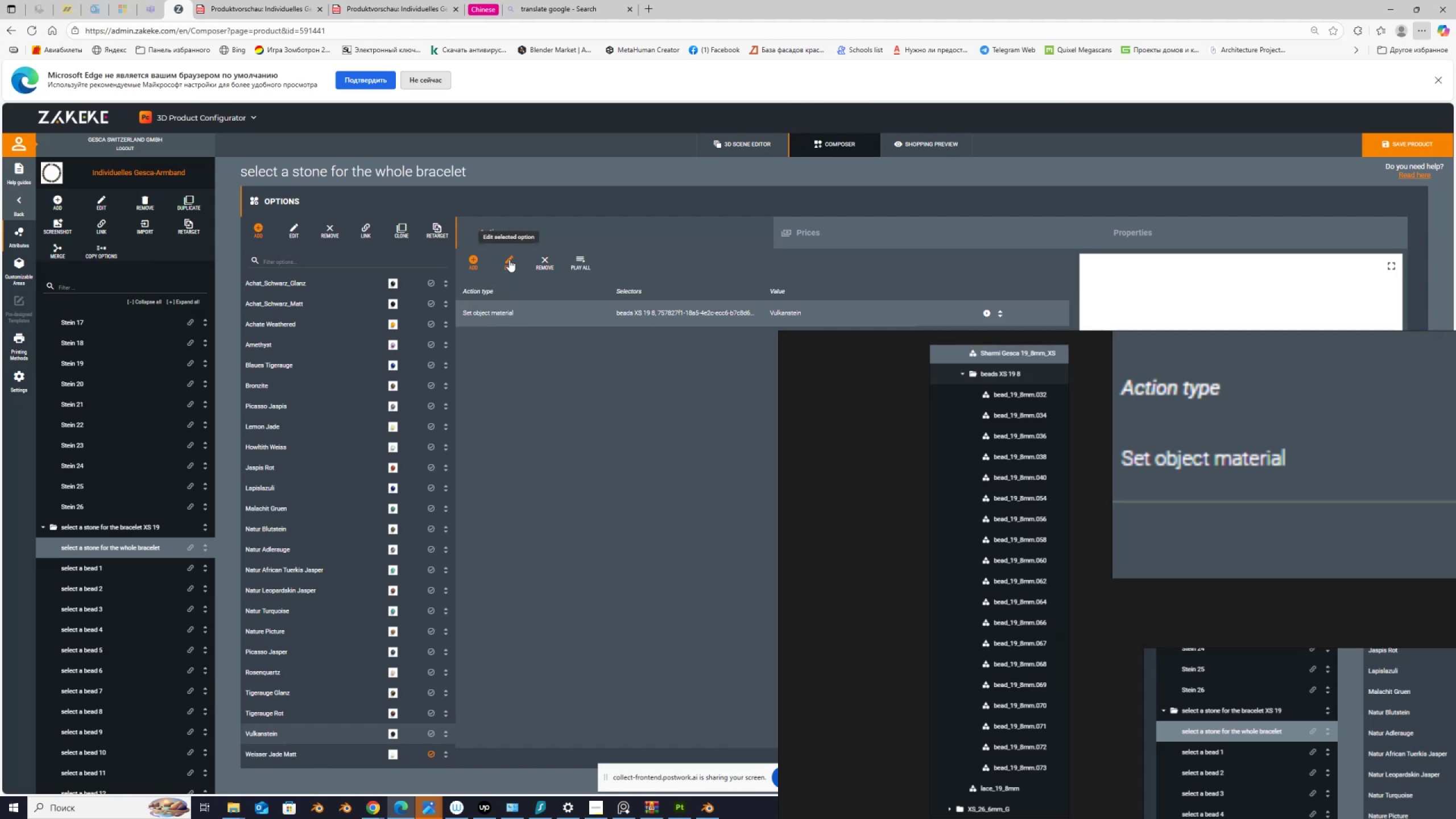 
left_click([510, 260])
 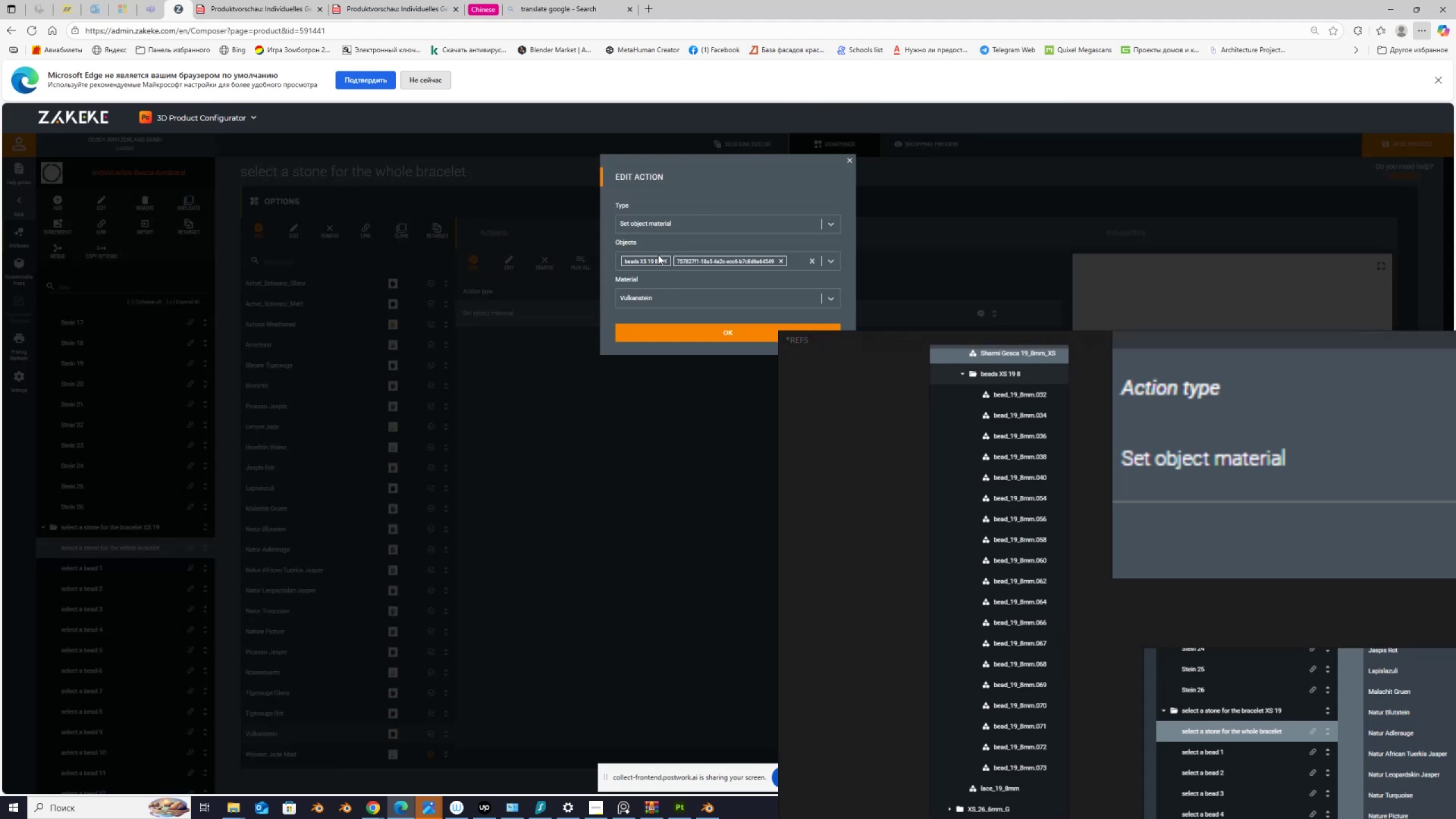 
left_click([665, 260])
 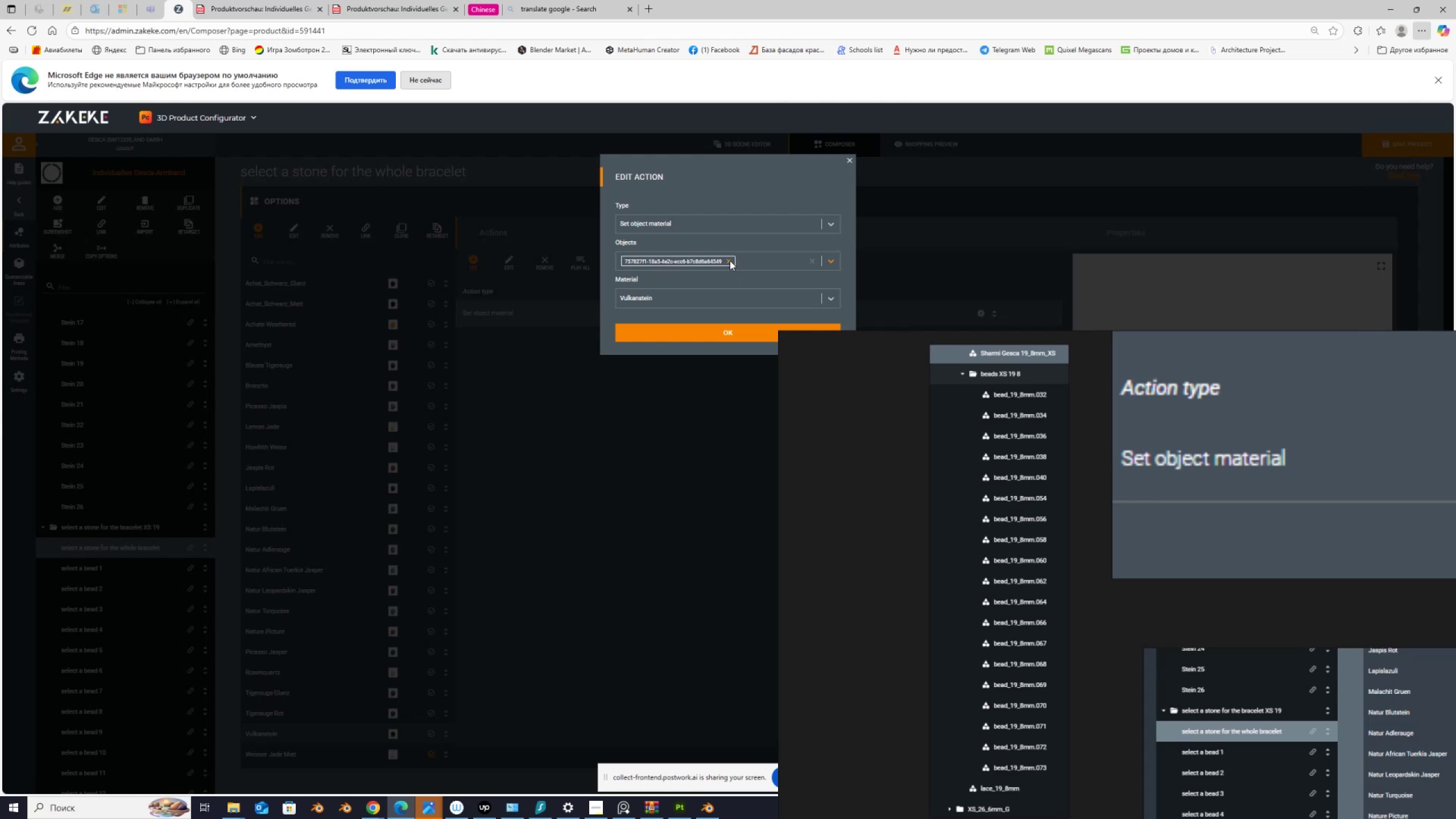 
left_click([729, 260])
 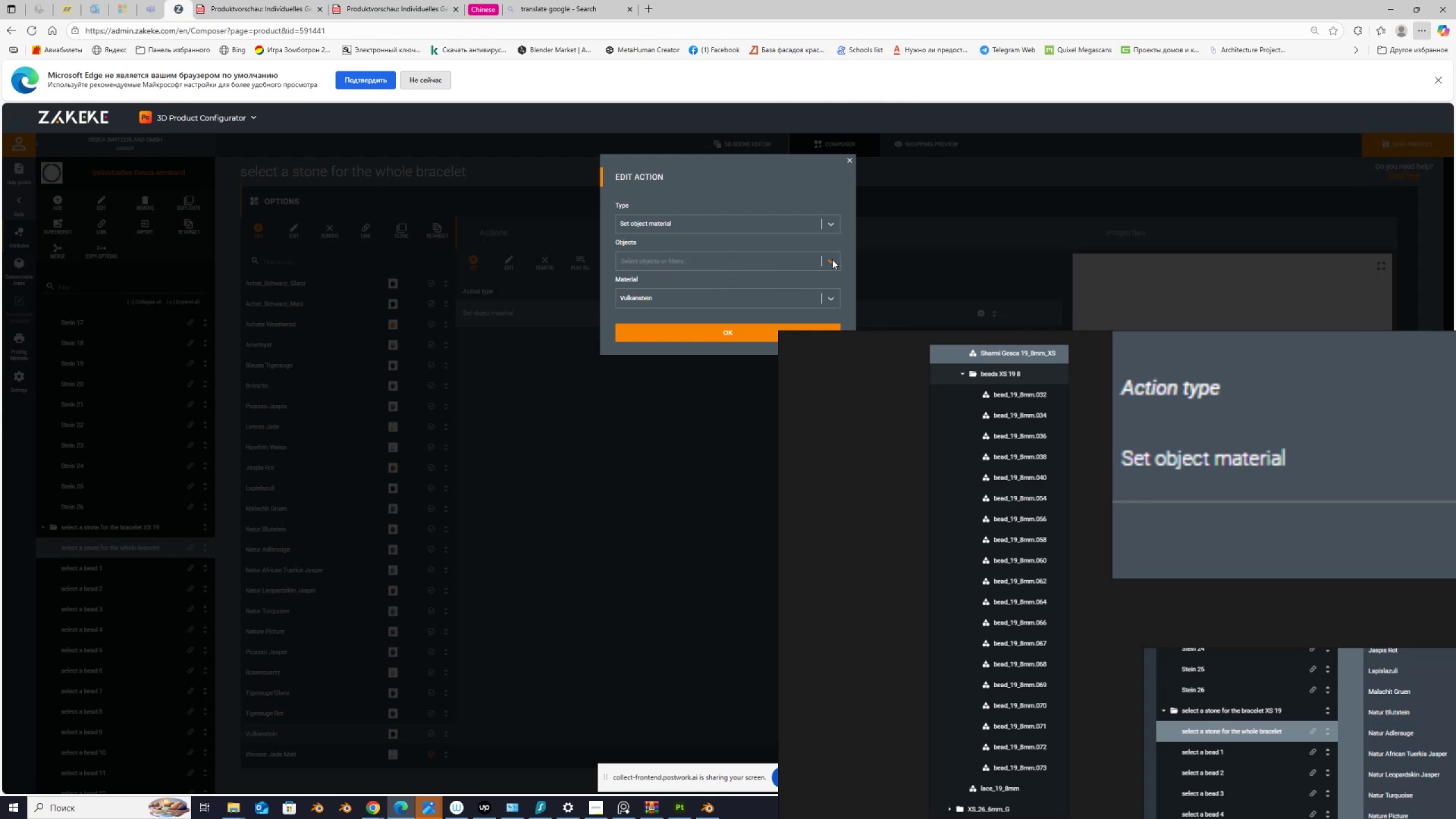 
left_click([834, 262])
 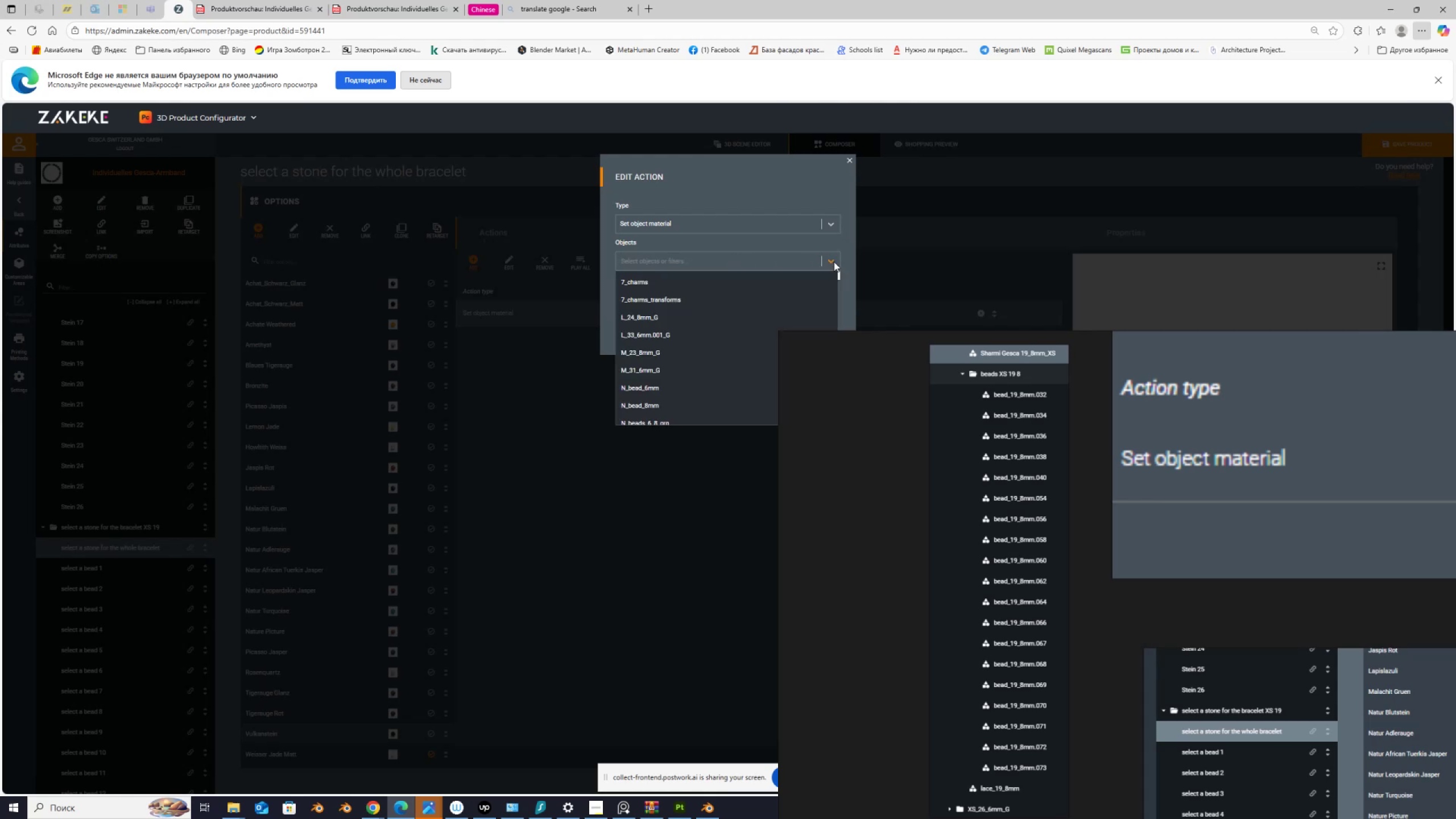 
key(Numpad0)
 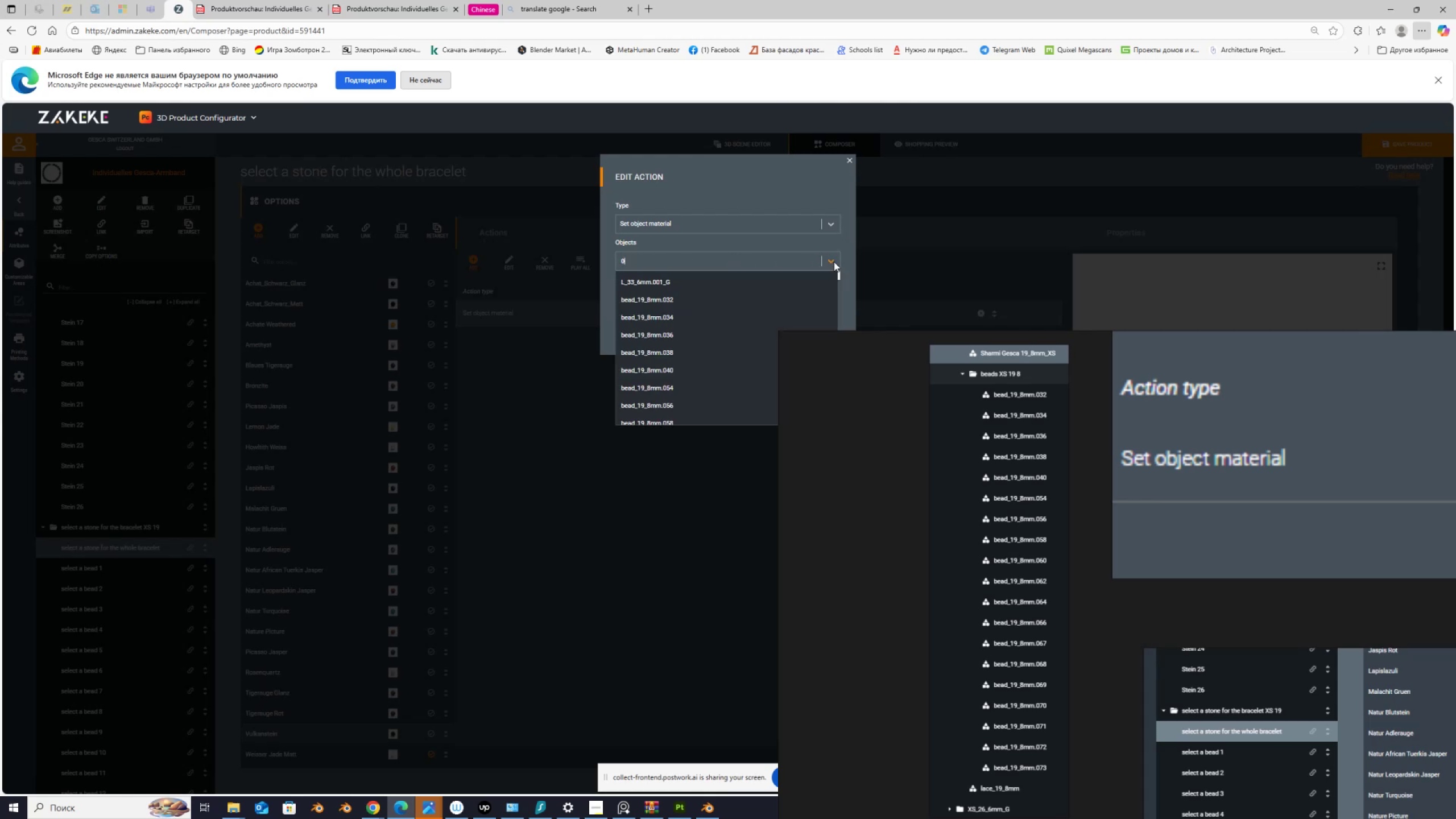 
key(Numpad3)
 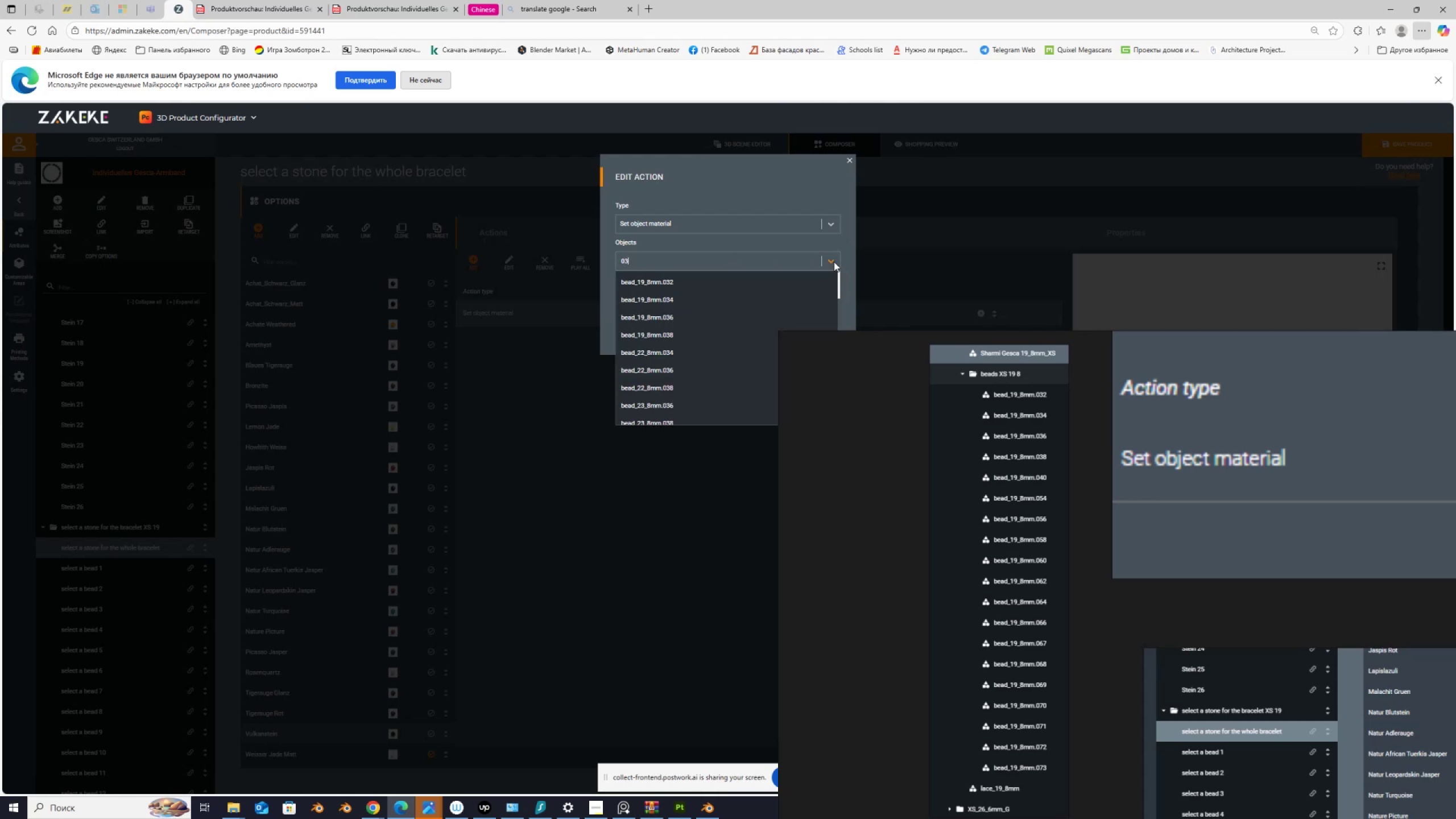 
key(Numpad2)
 